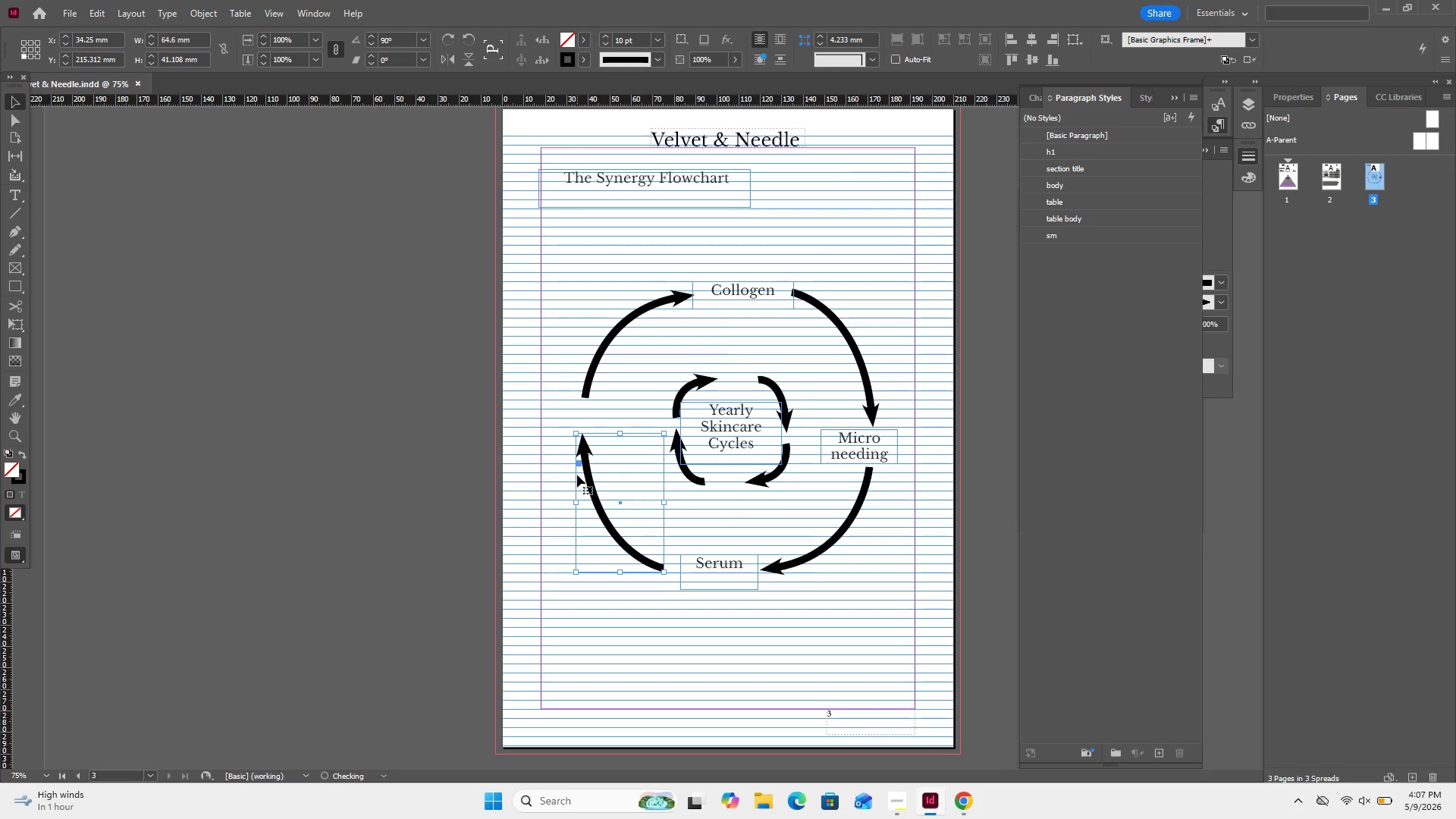 
key(ArrowRight)
 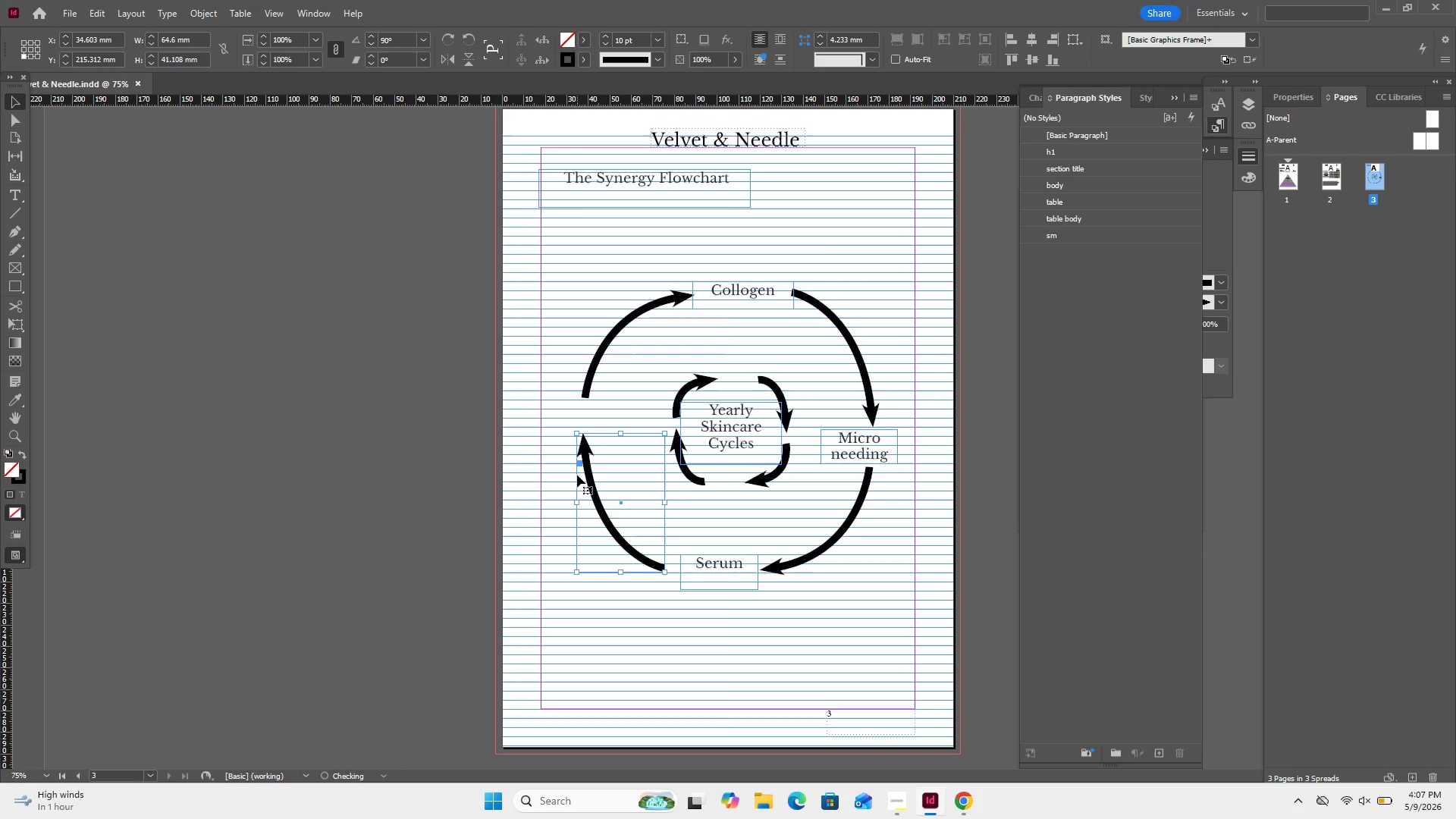 
key(ArrowLeft)
 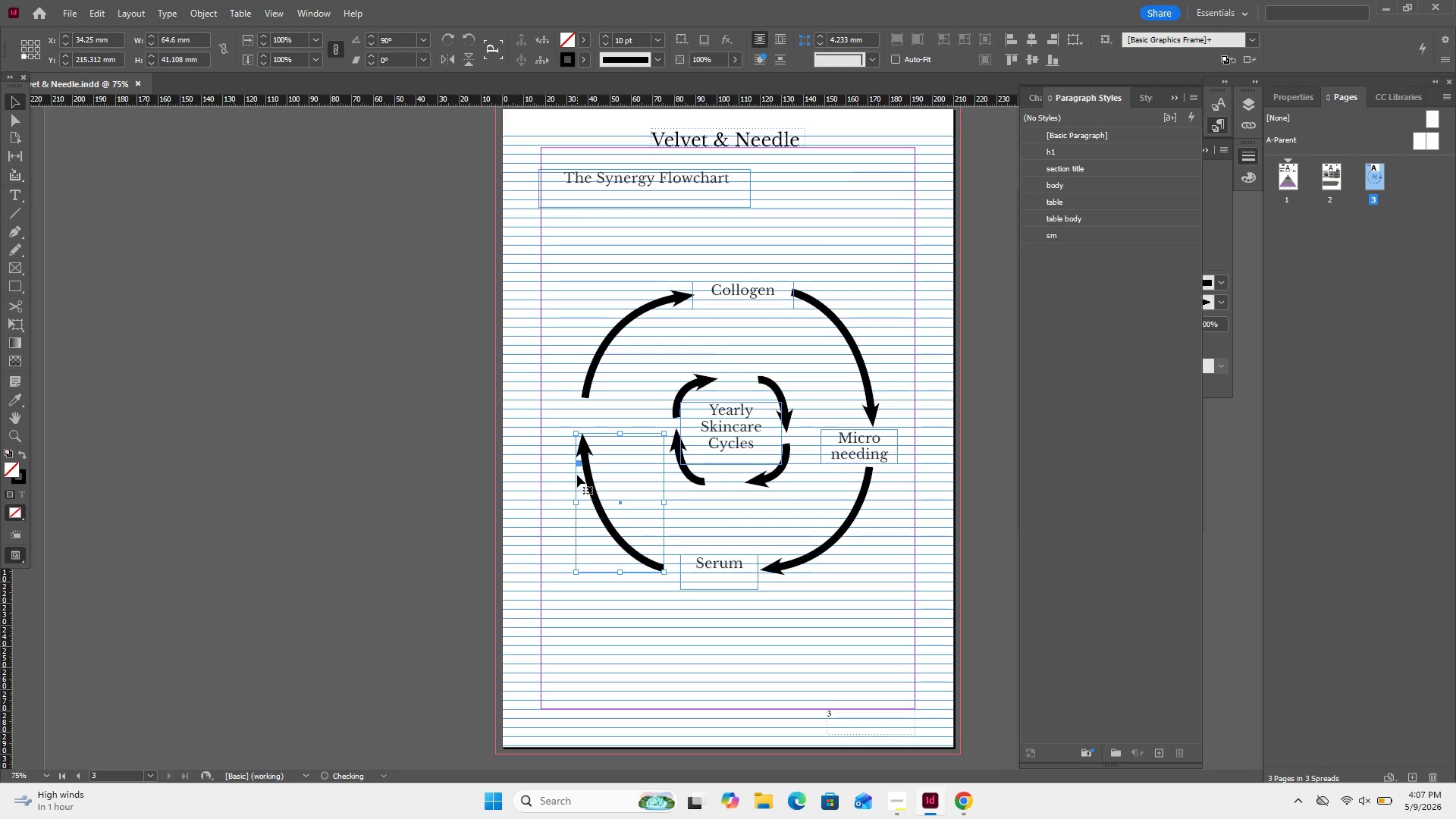 
key(ArrowDown)
 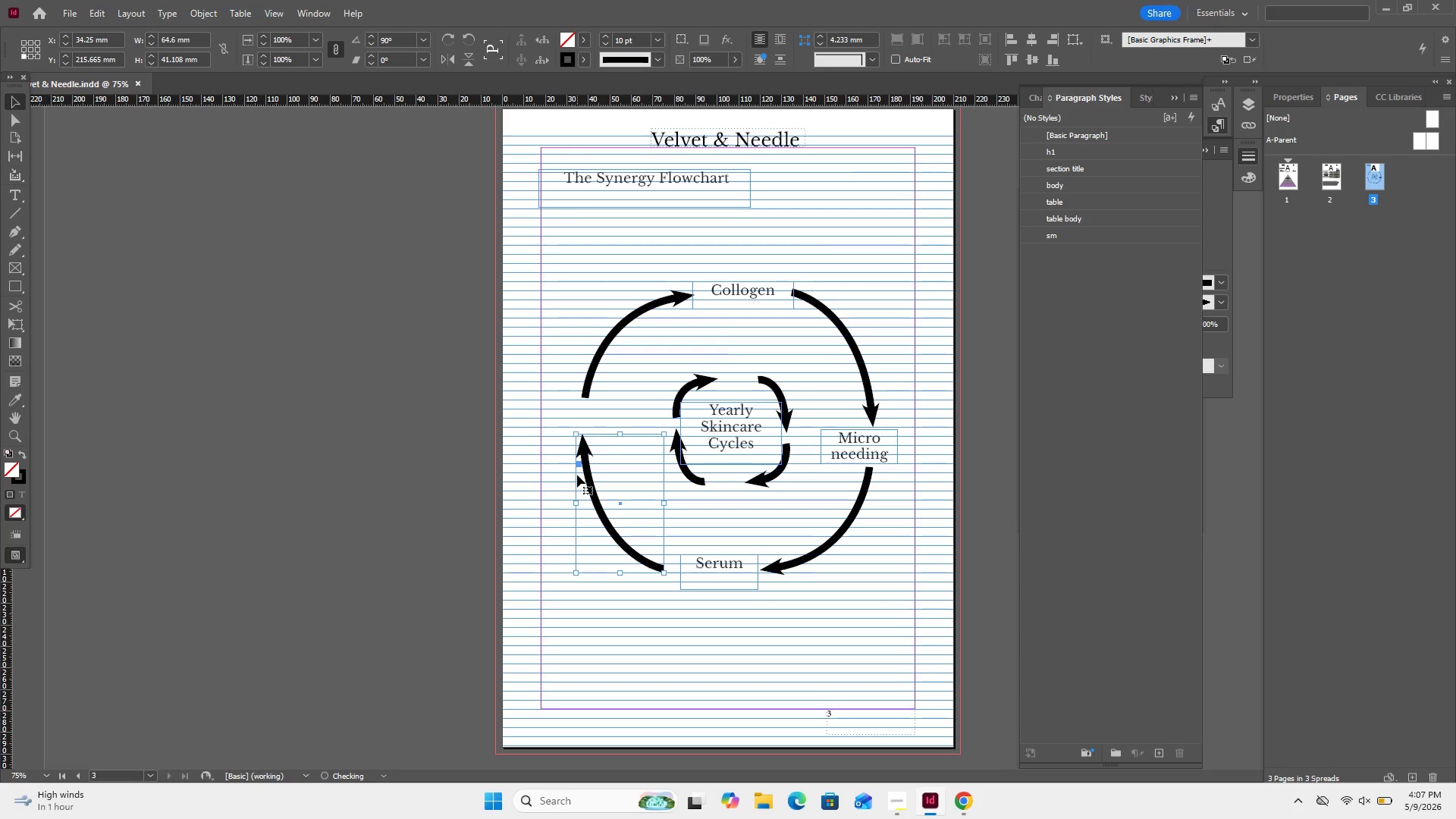 
key(ArrowDown)
 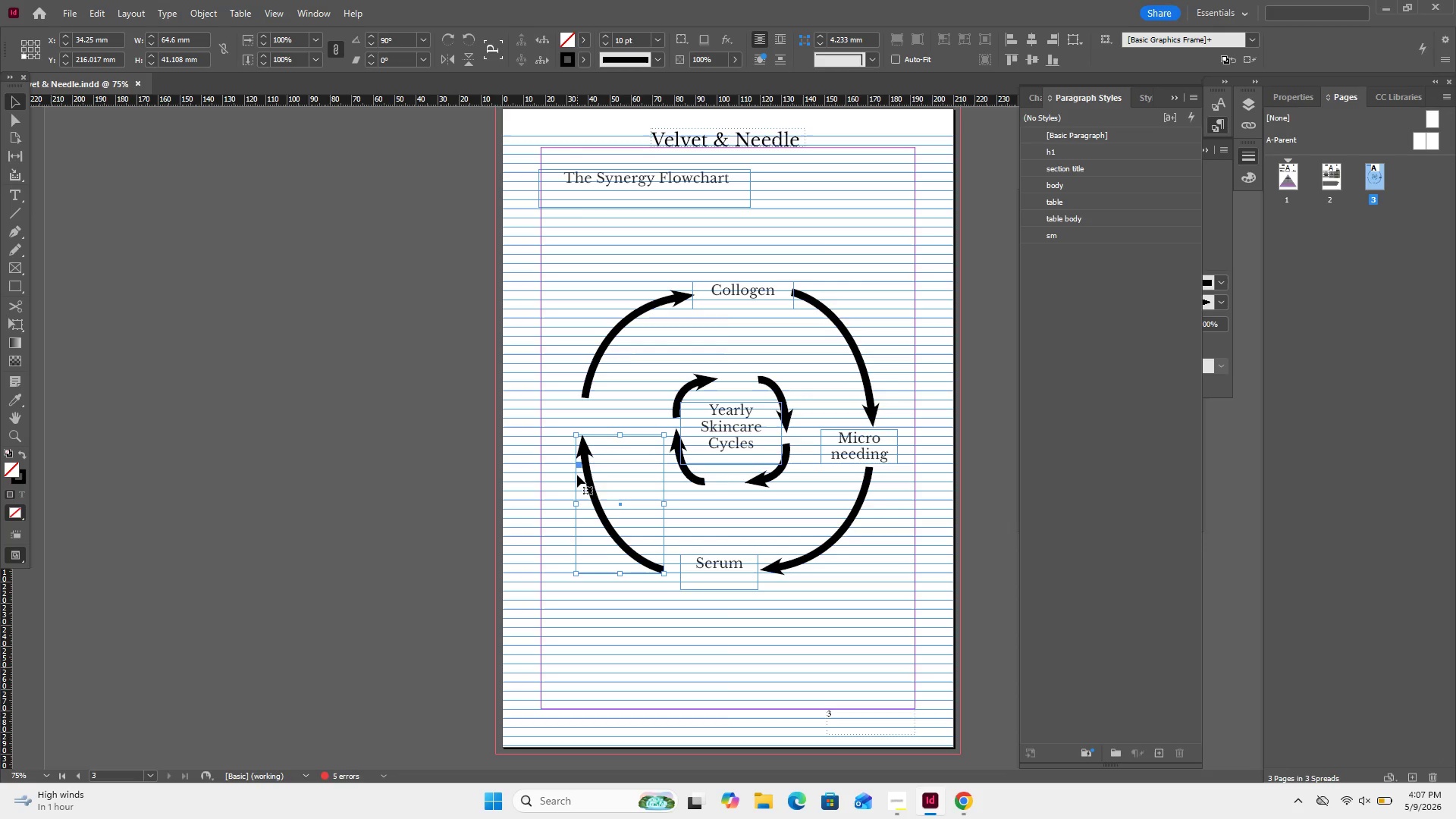 
key(ArrowDown)
 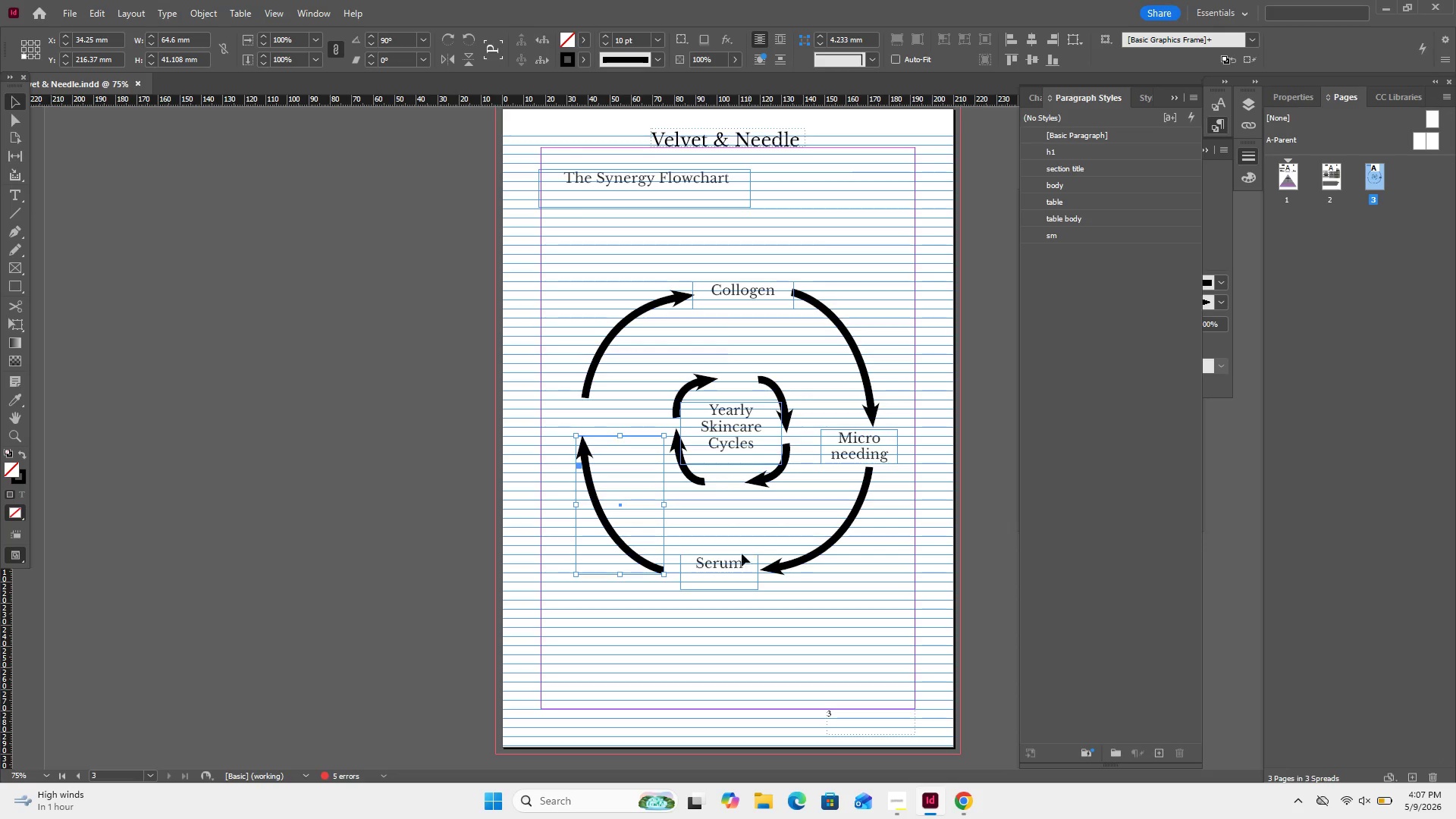 
left_click([736, 563])
 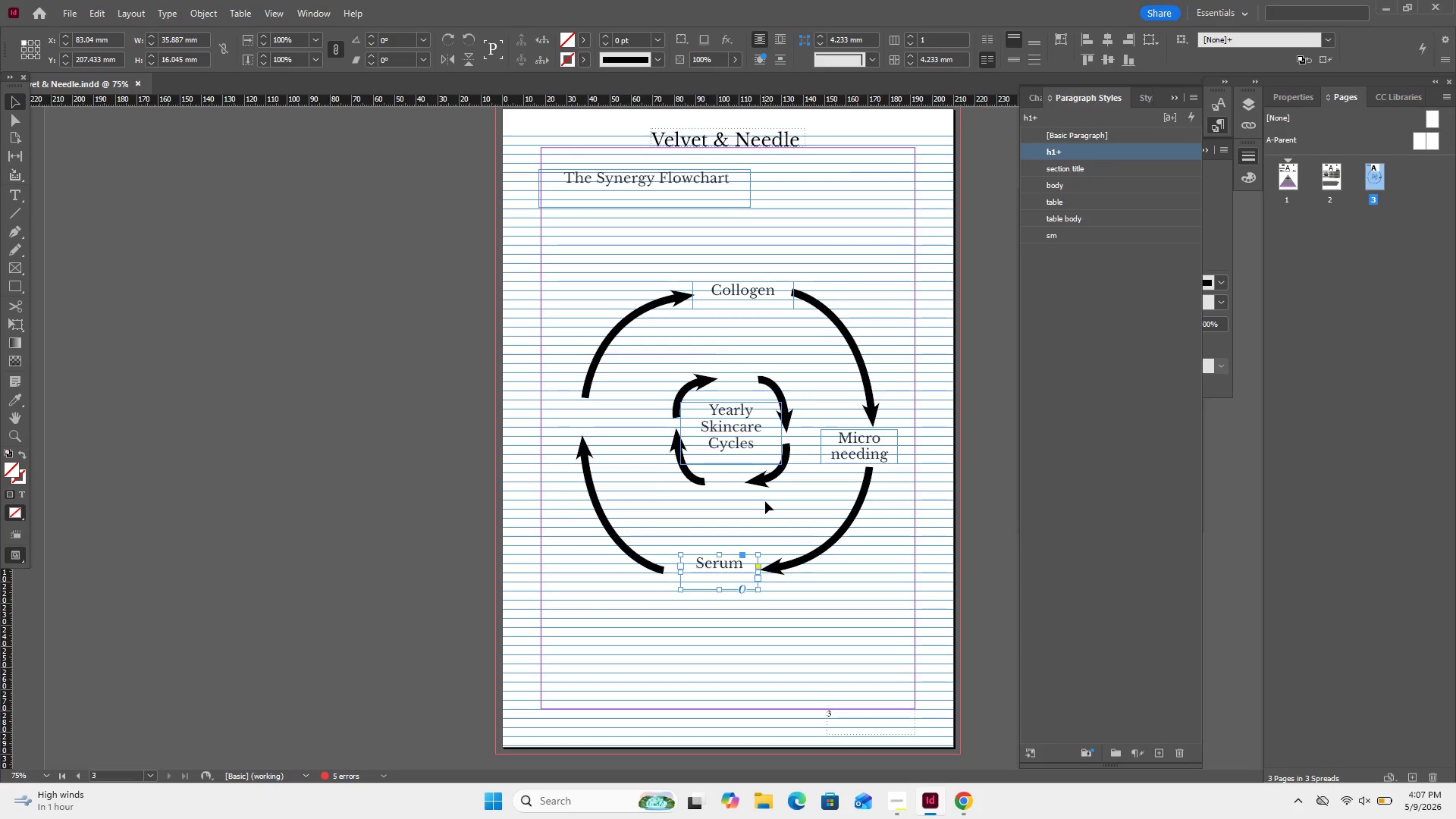 
left_click([765, 501])
 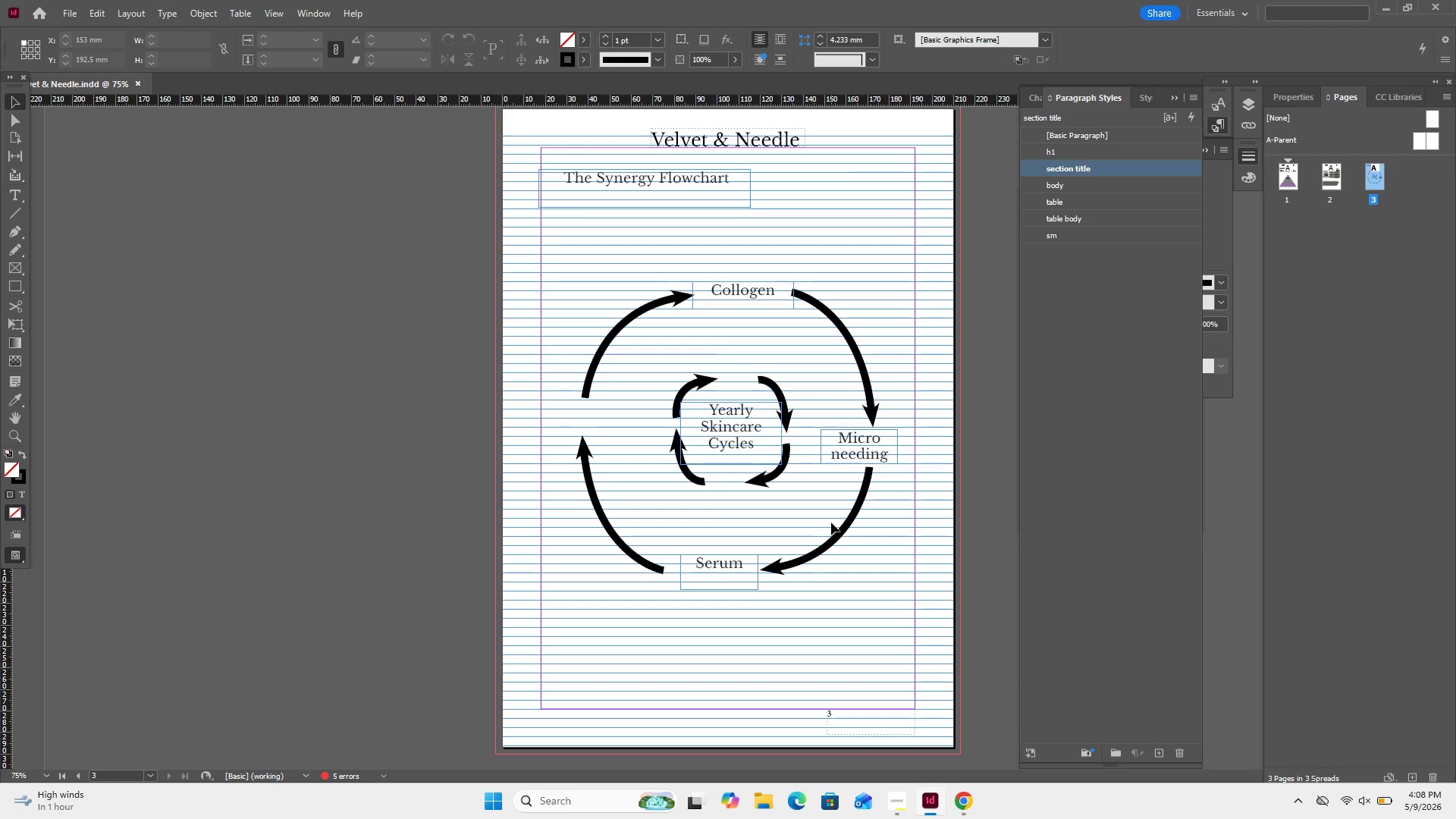 
wait(37.42)
 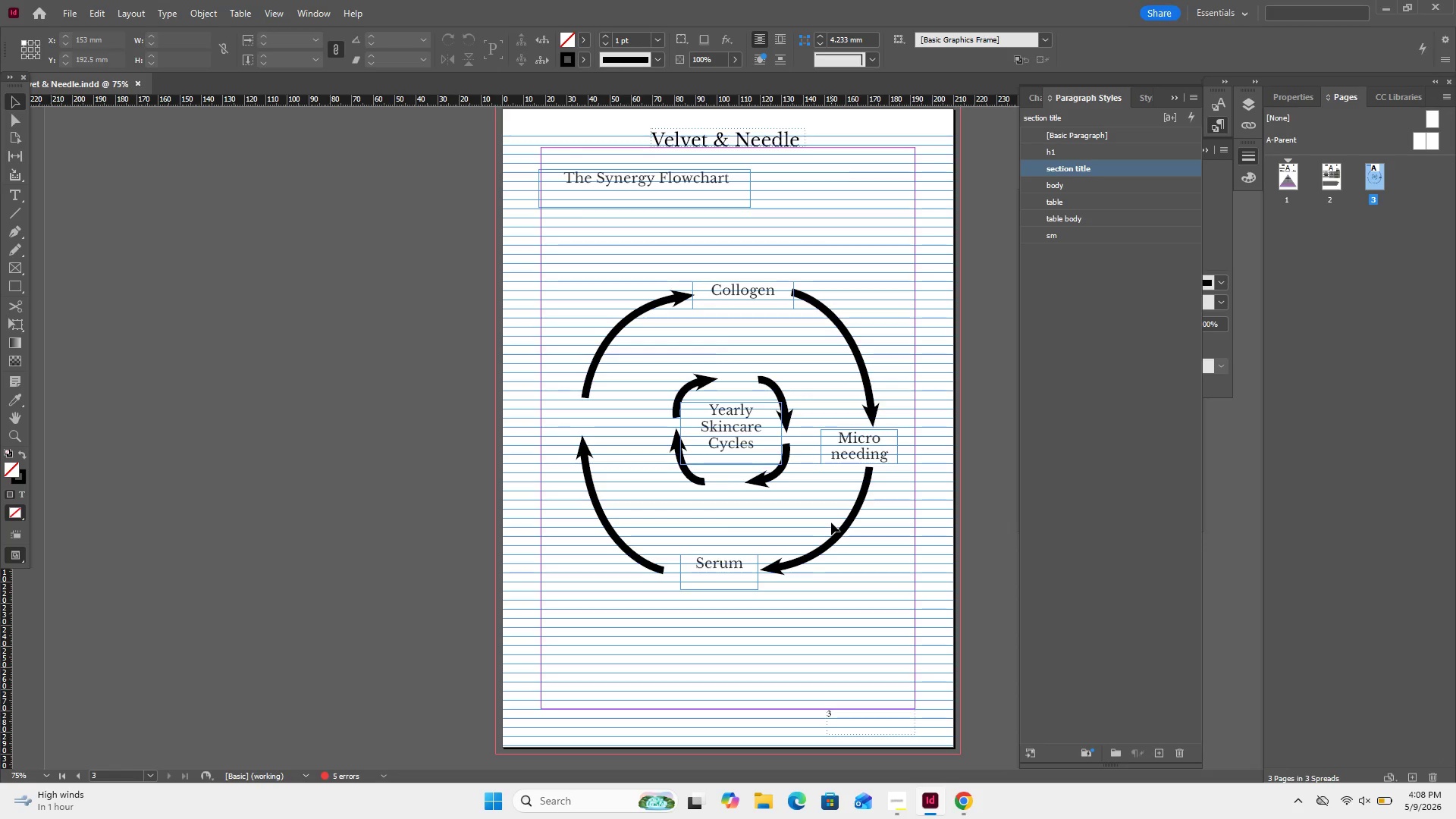 
left_click([865, 440])
 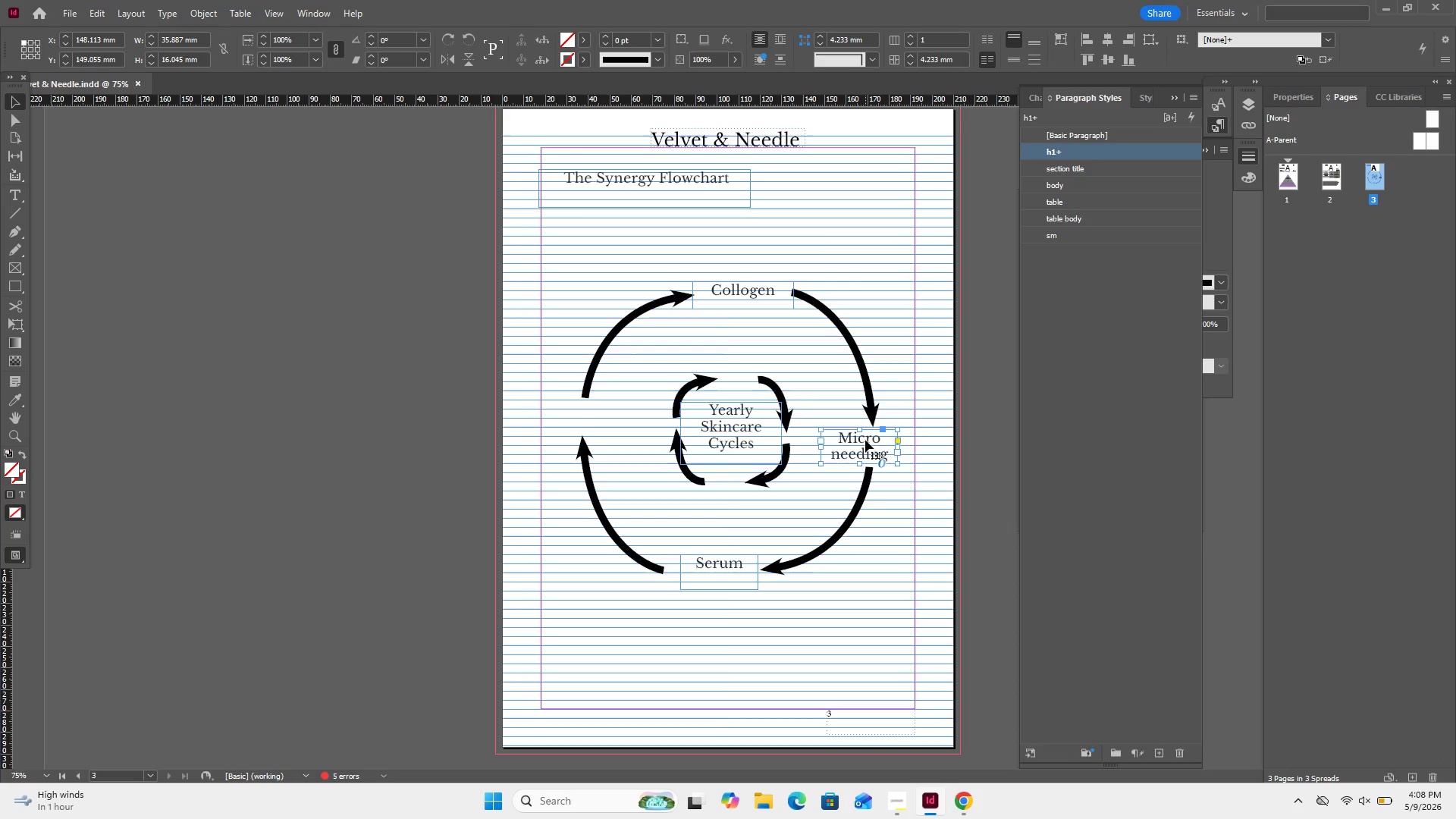 
key(Control+C)
 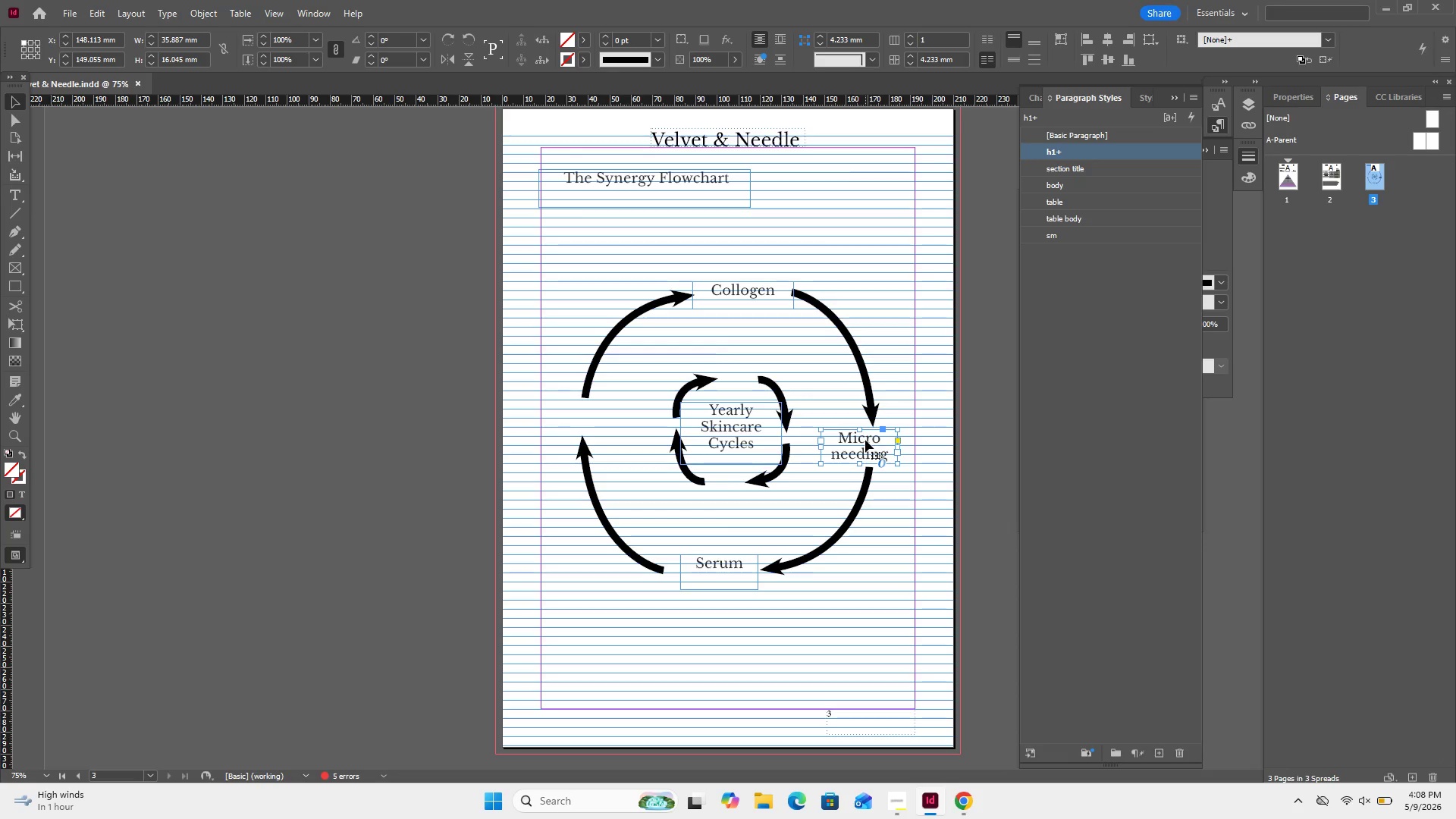 
key(Control+V)
 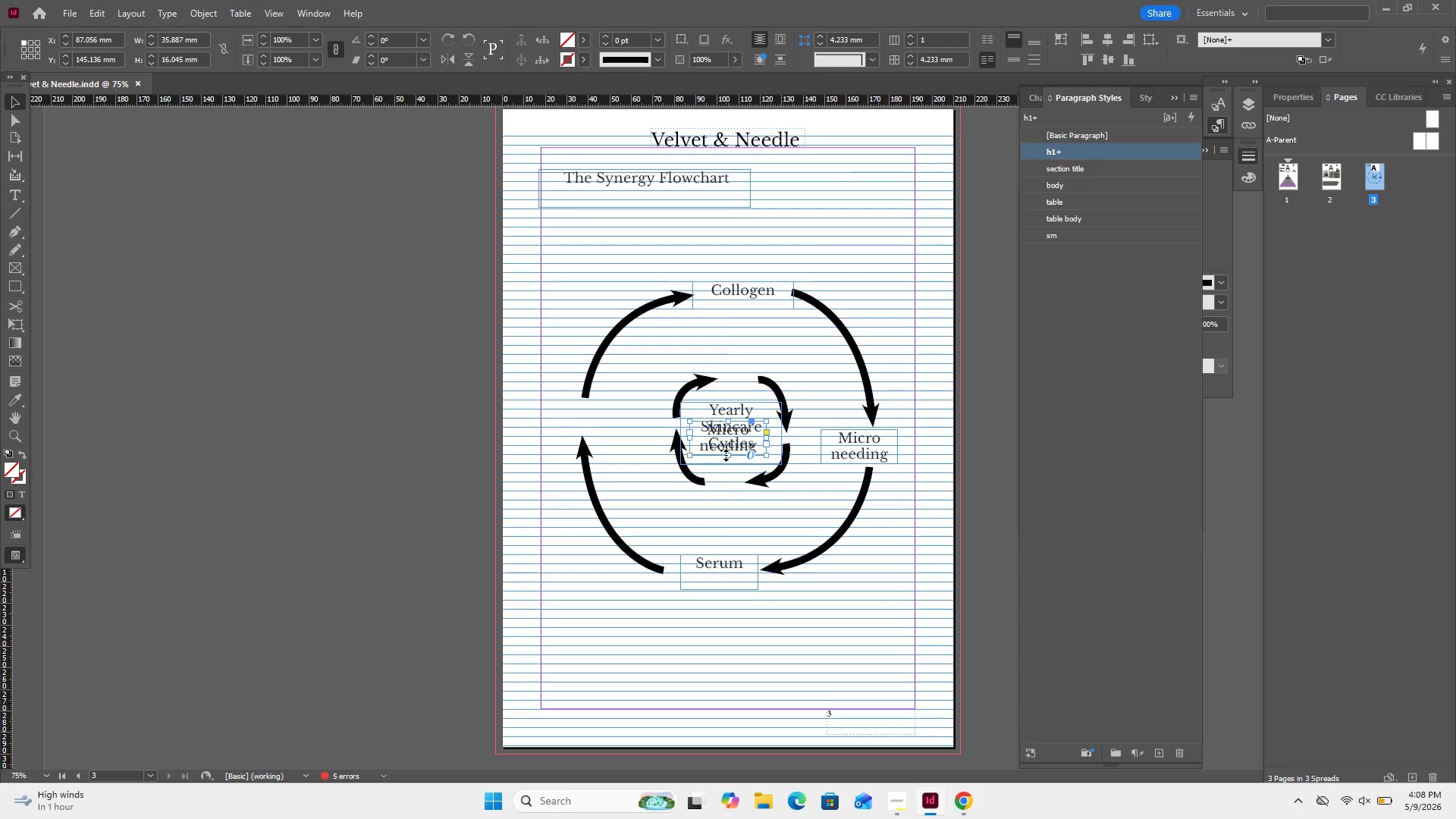 
left_click_drag(start_coordinate=[726, 452], to_coordinate=[583, 433])
 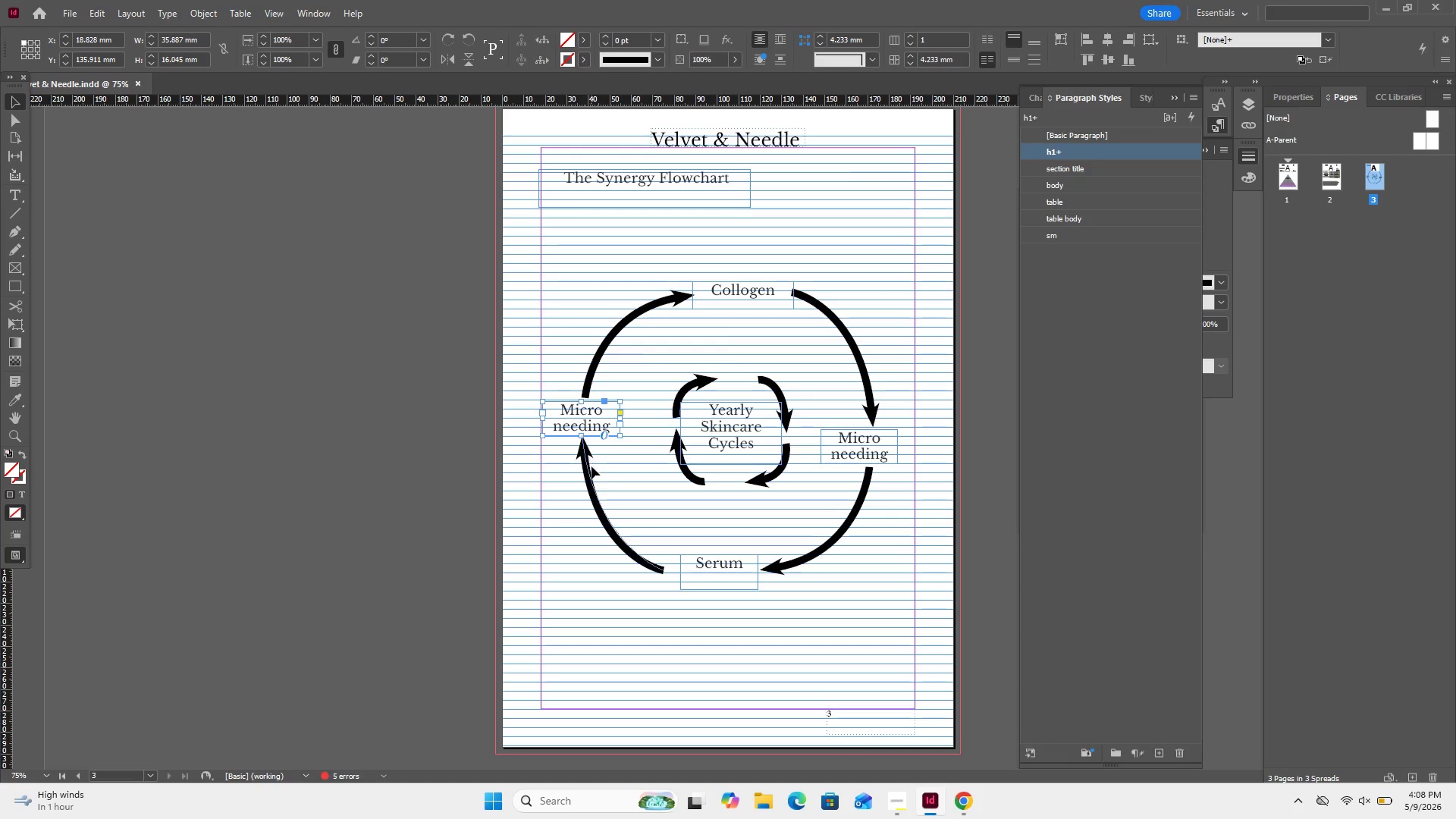 
left_click([592, 467])
 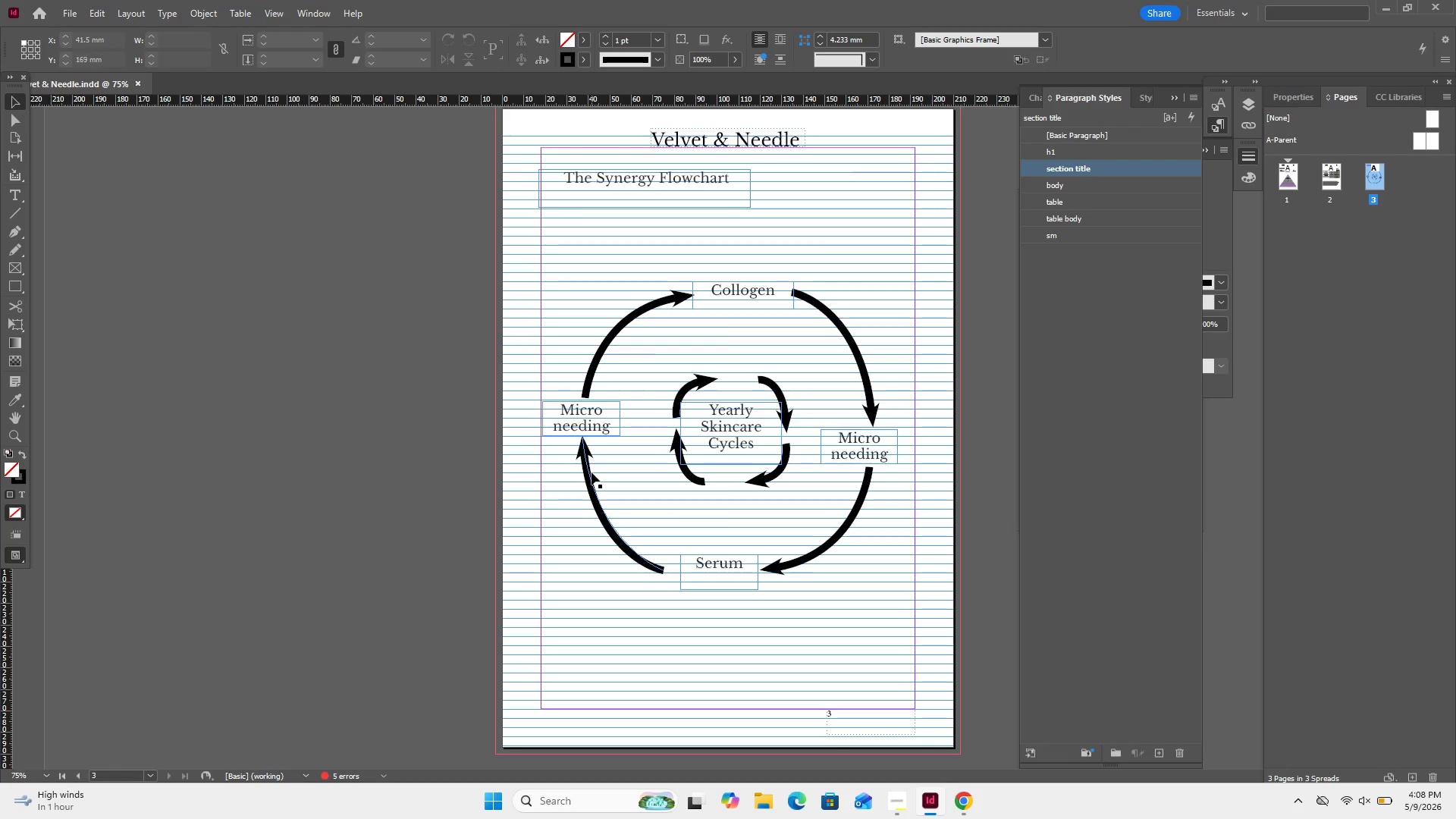 
left_click([592, 472])
 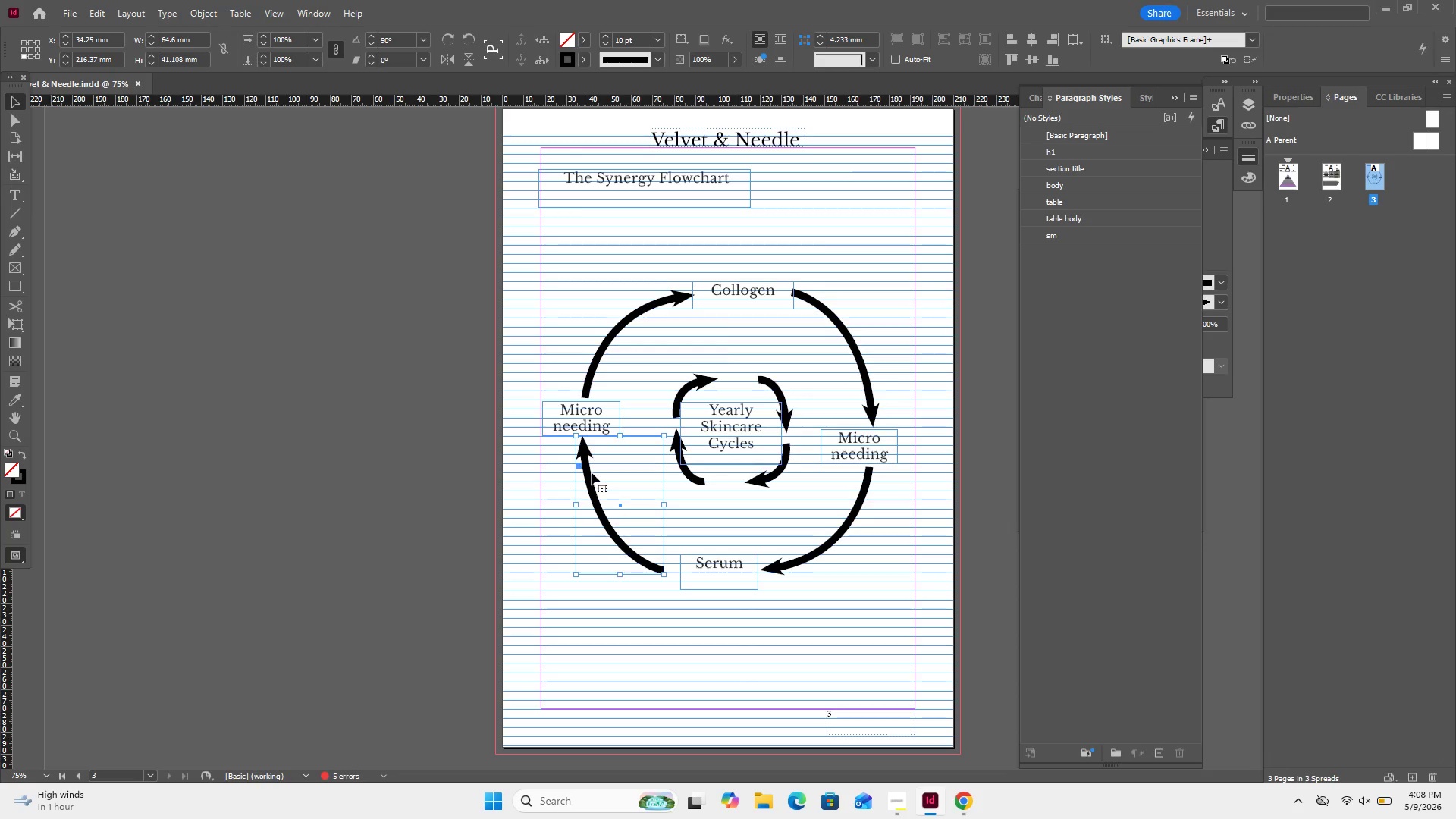 
key(ArrowDown)
 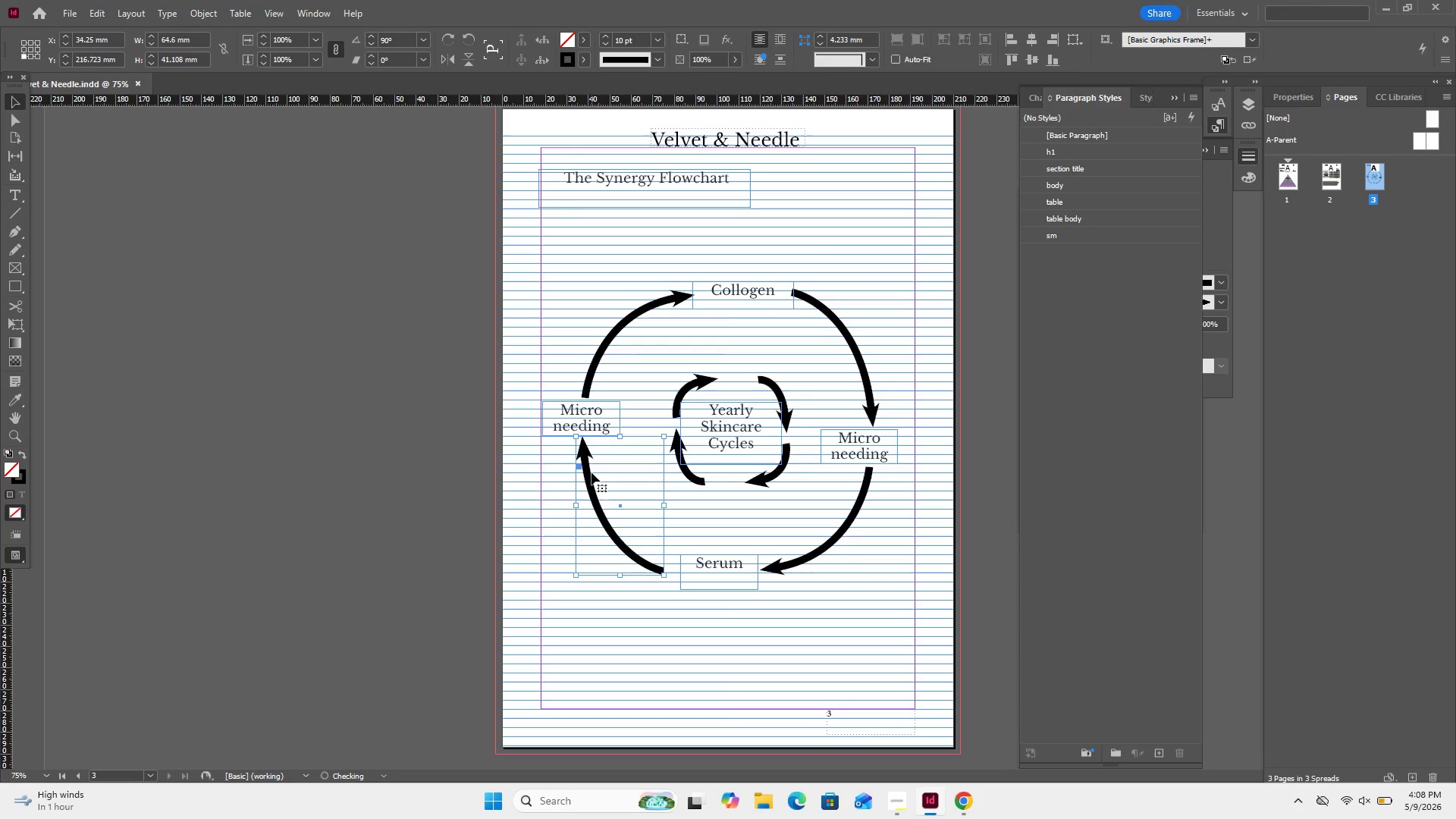 
key(ArrowDown)
 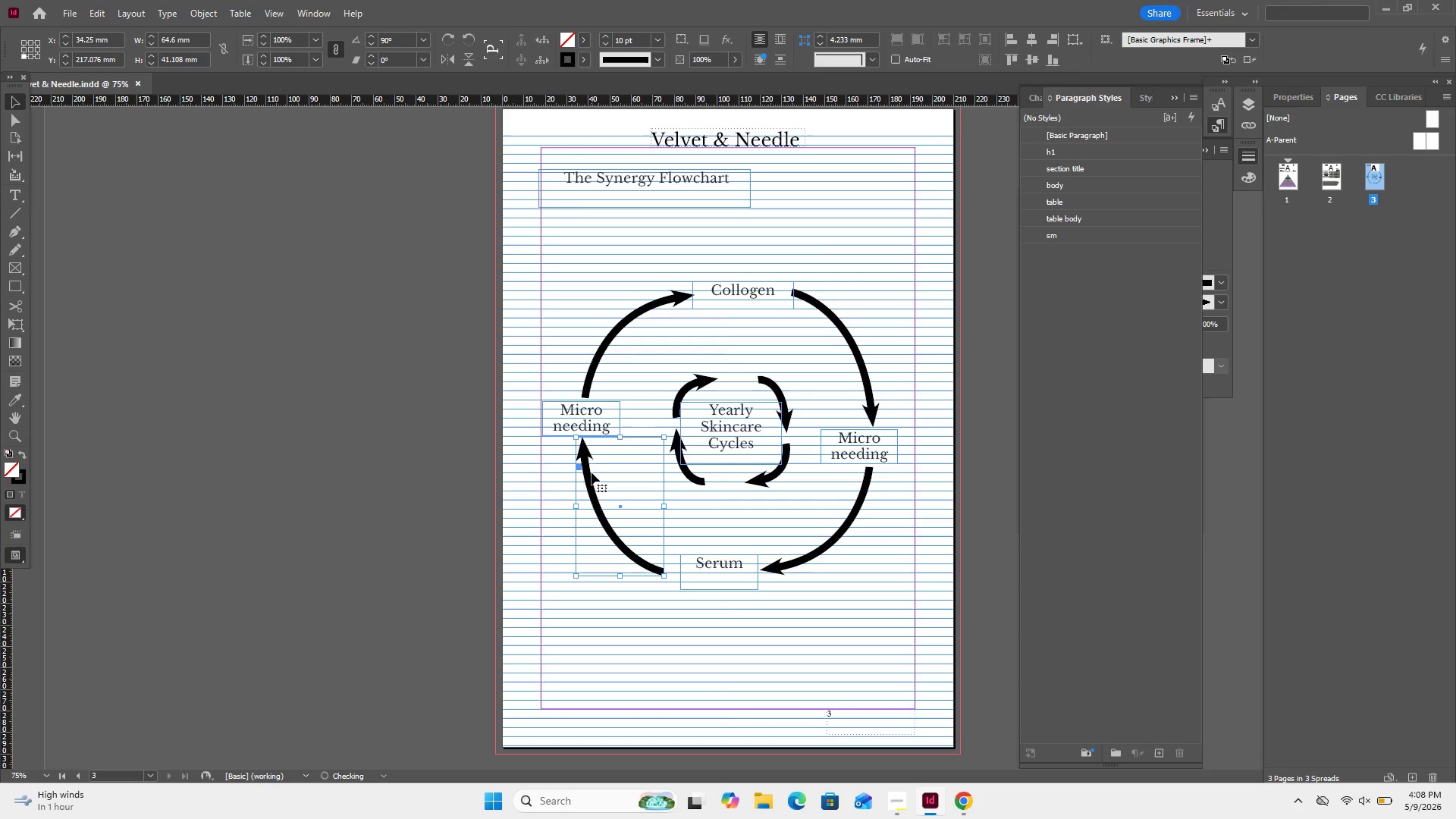 
key(ArrowDown)
 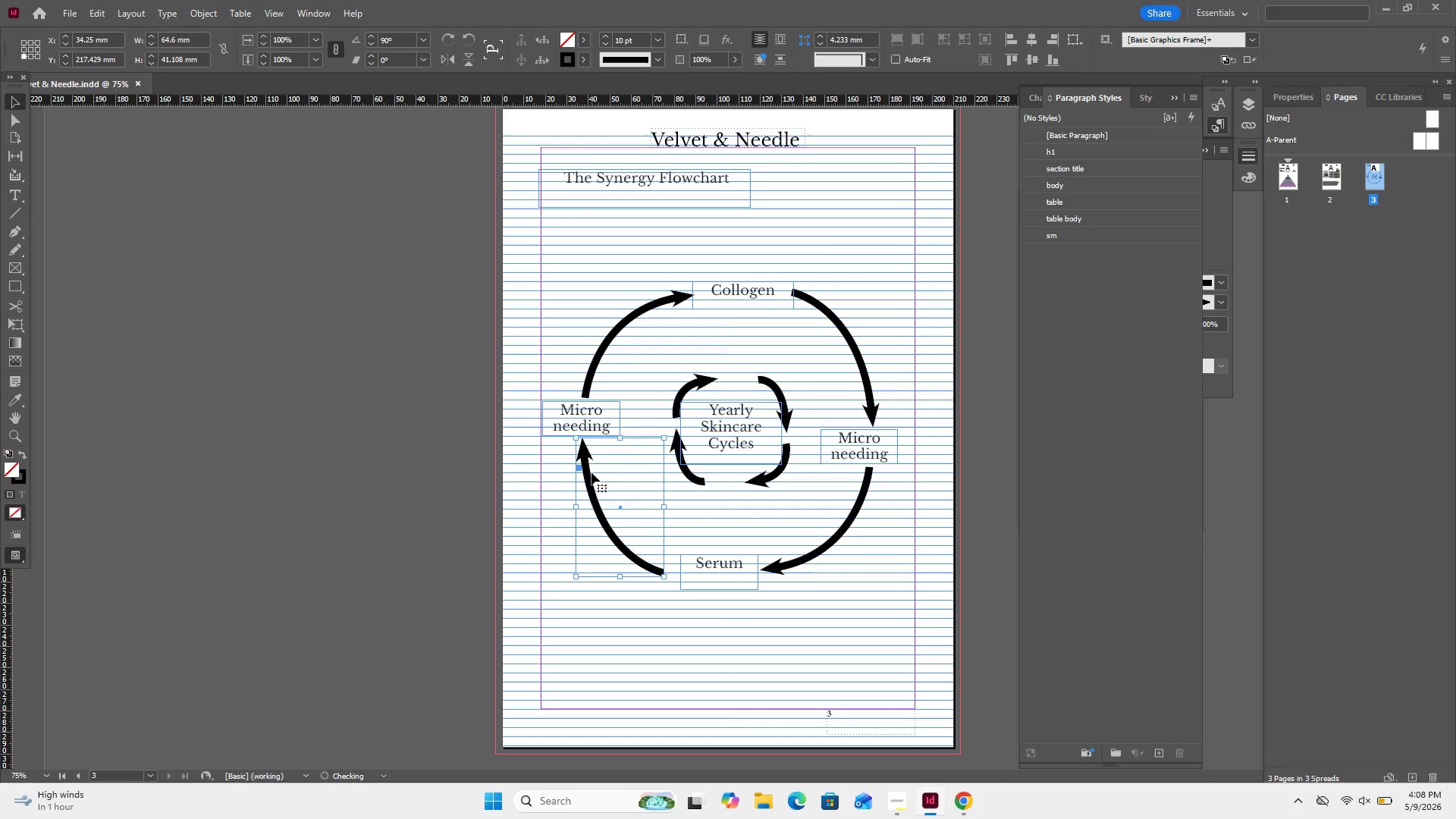 
key(ArrowRight)
 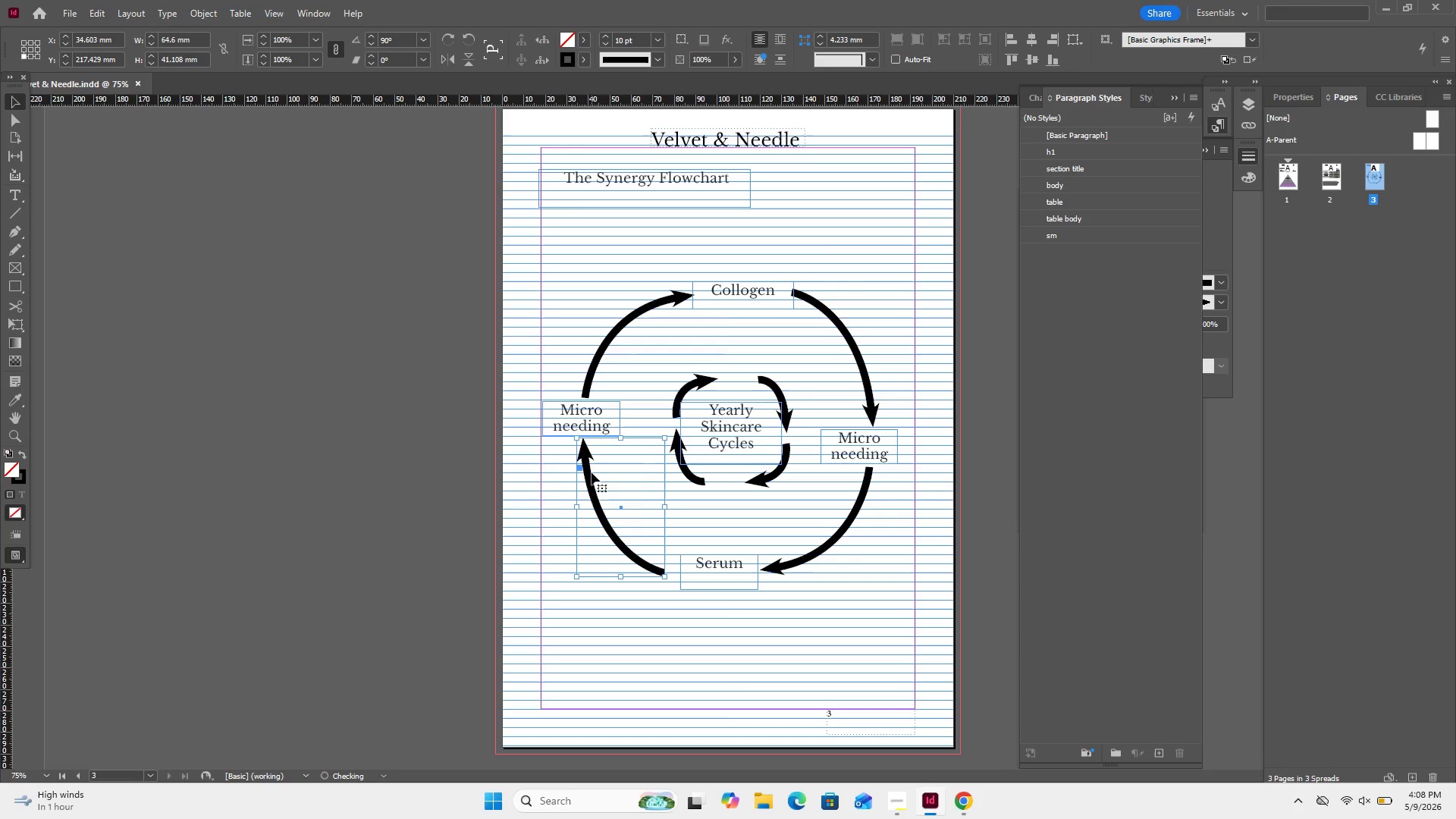 
key(ArrowRight)
 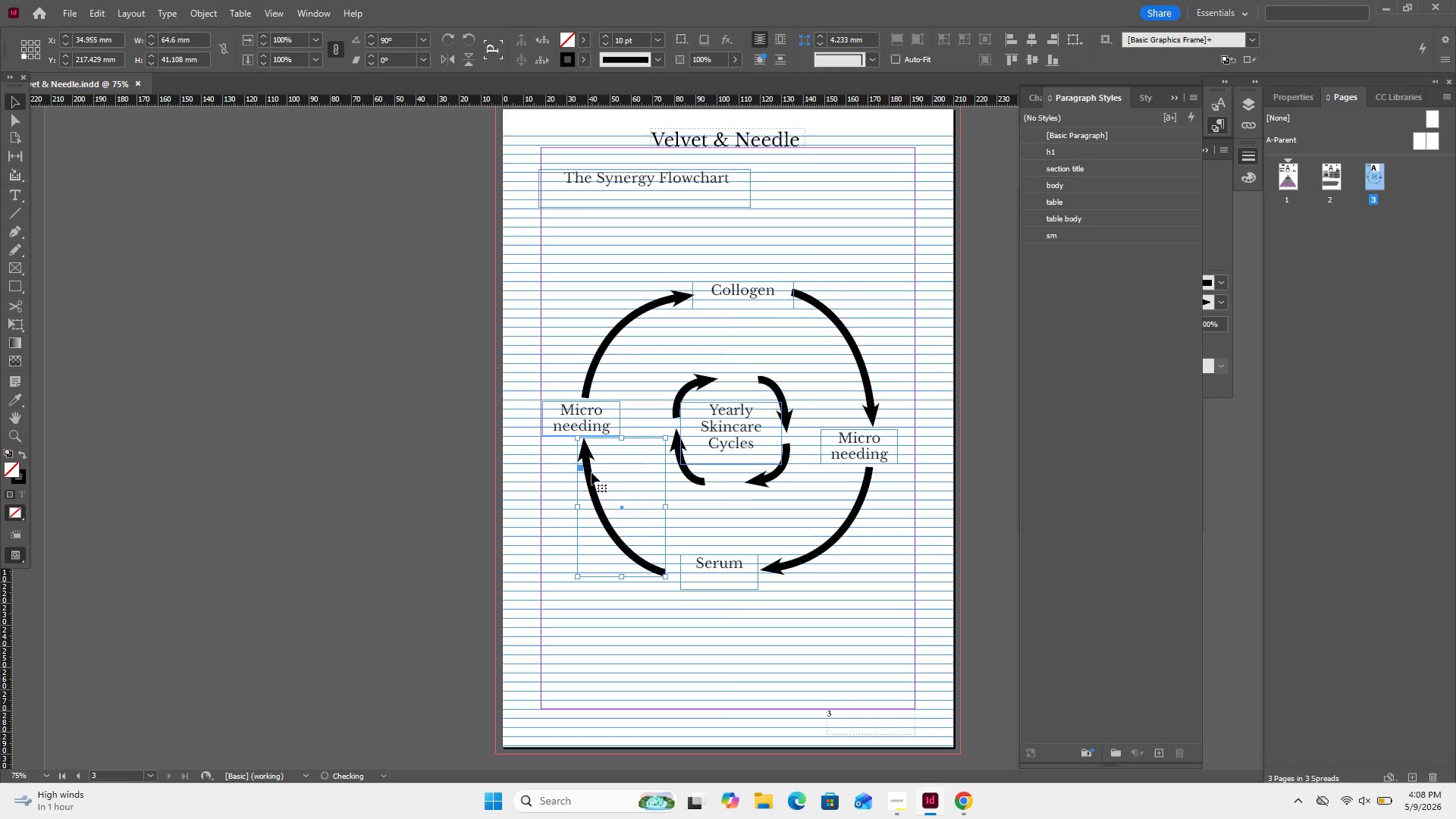 
key(ArrowRight)
 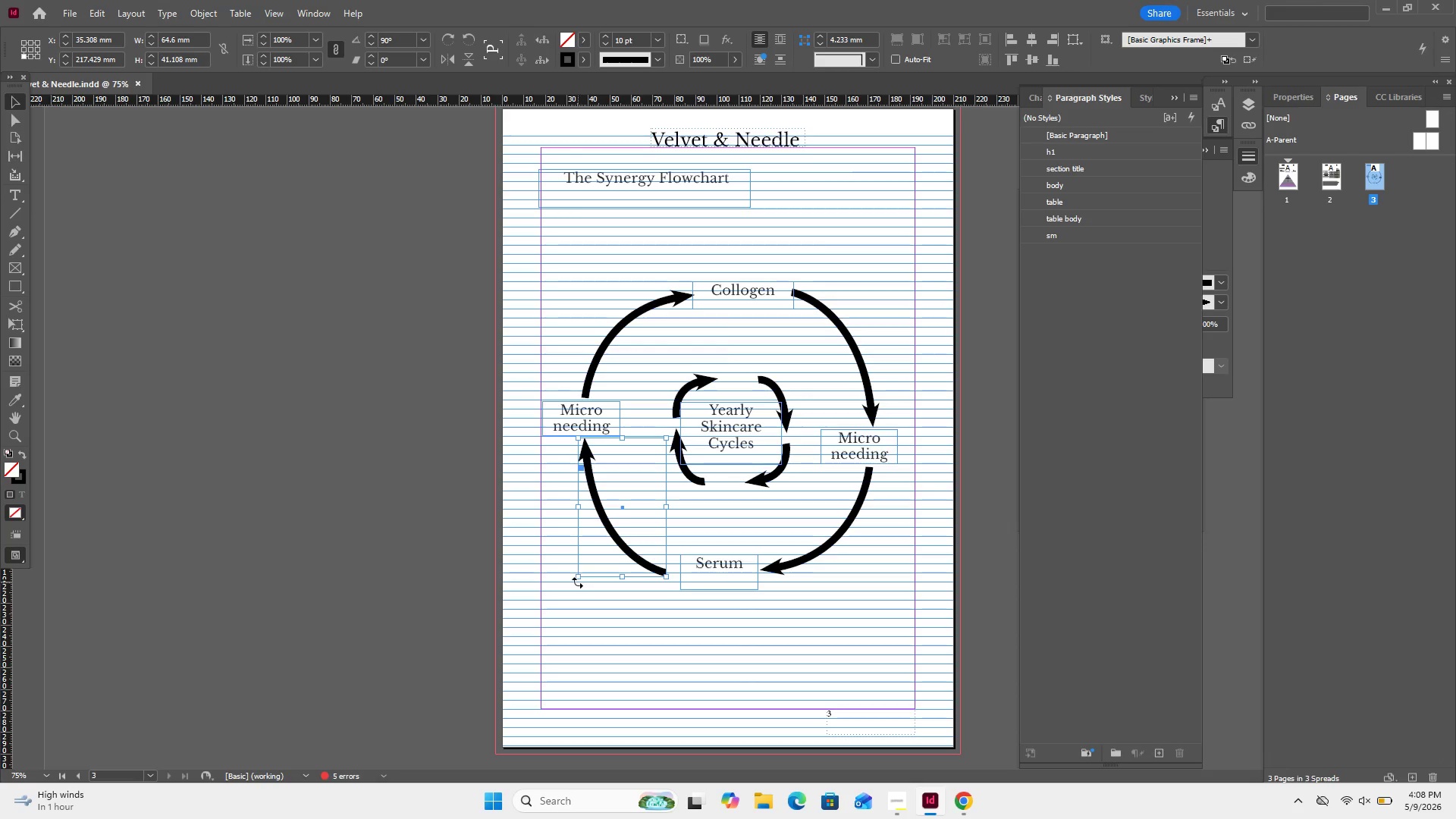 
left_click_drag(start_coordinate=[576, 582], to_coordinate=[604, 581])
 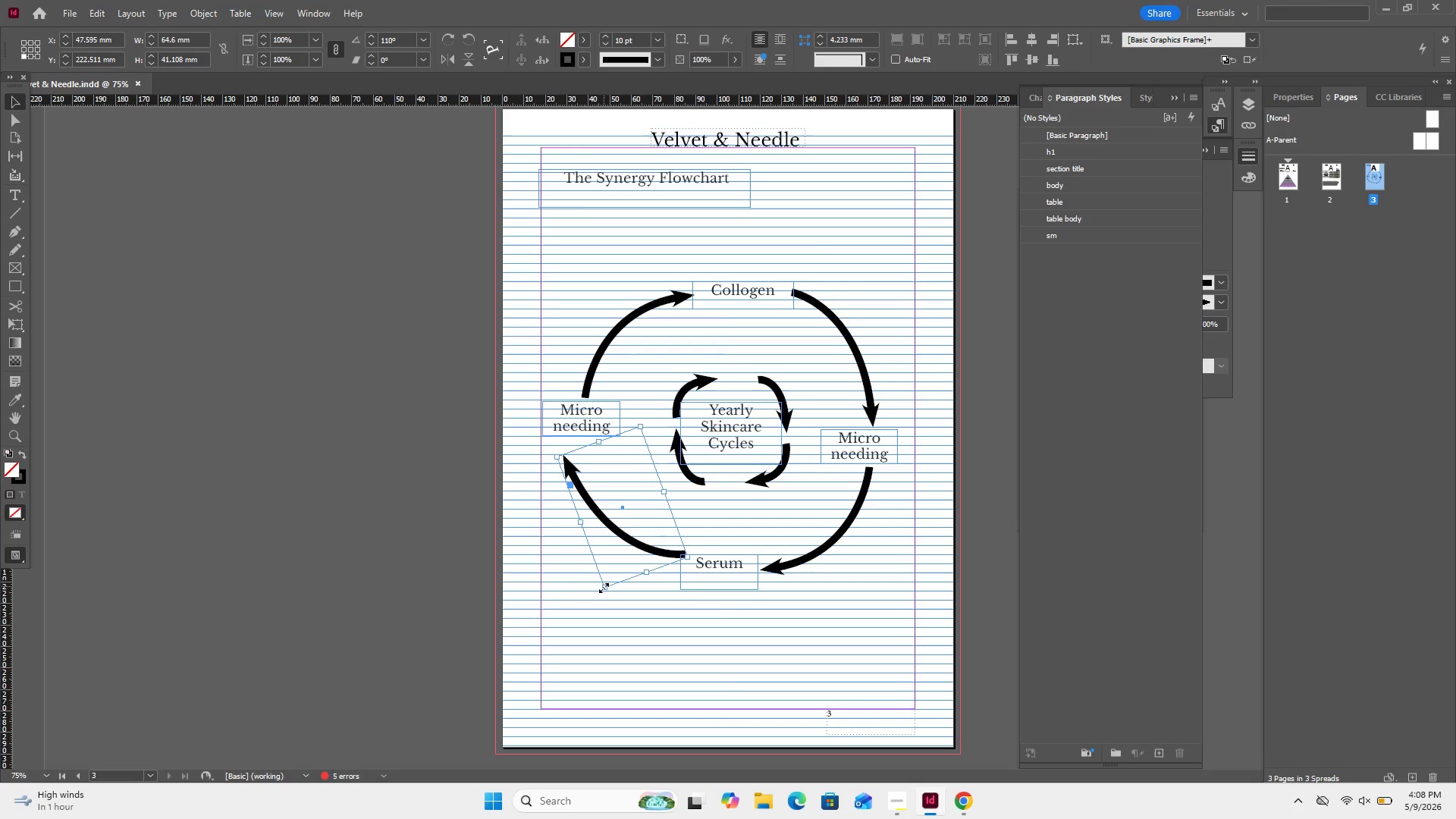 
left_click_drag(start_coordinate=[606, 595], to_coordinate=[589, 589])
 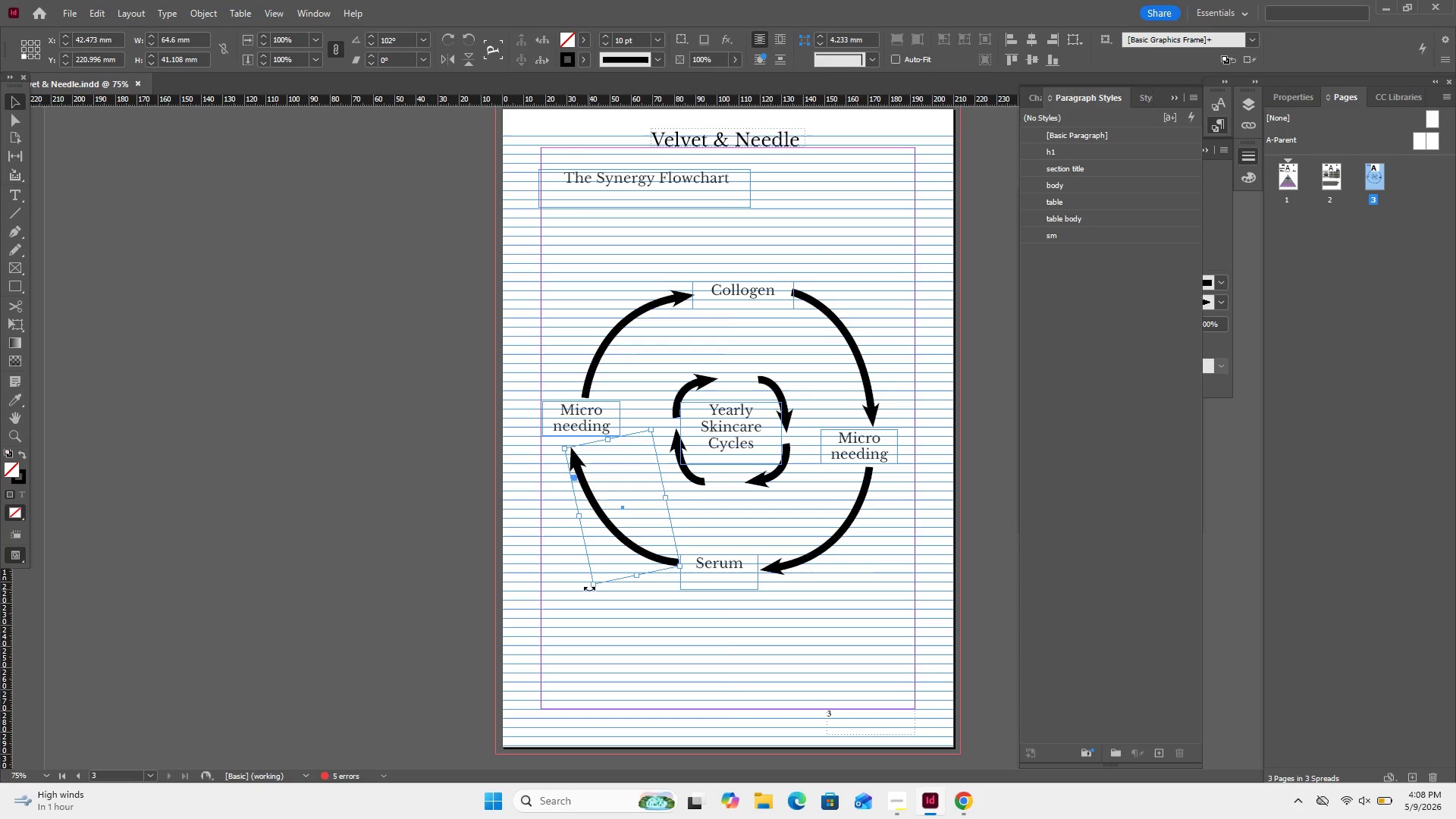 
key(ArrowDown)
 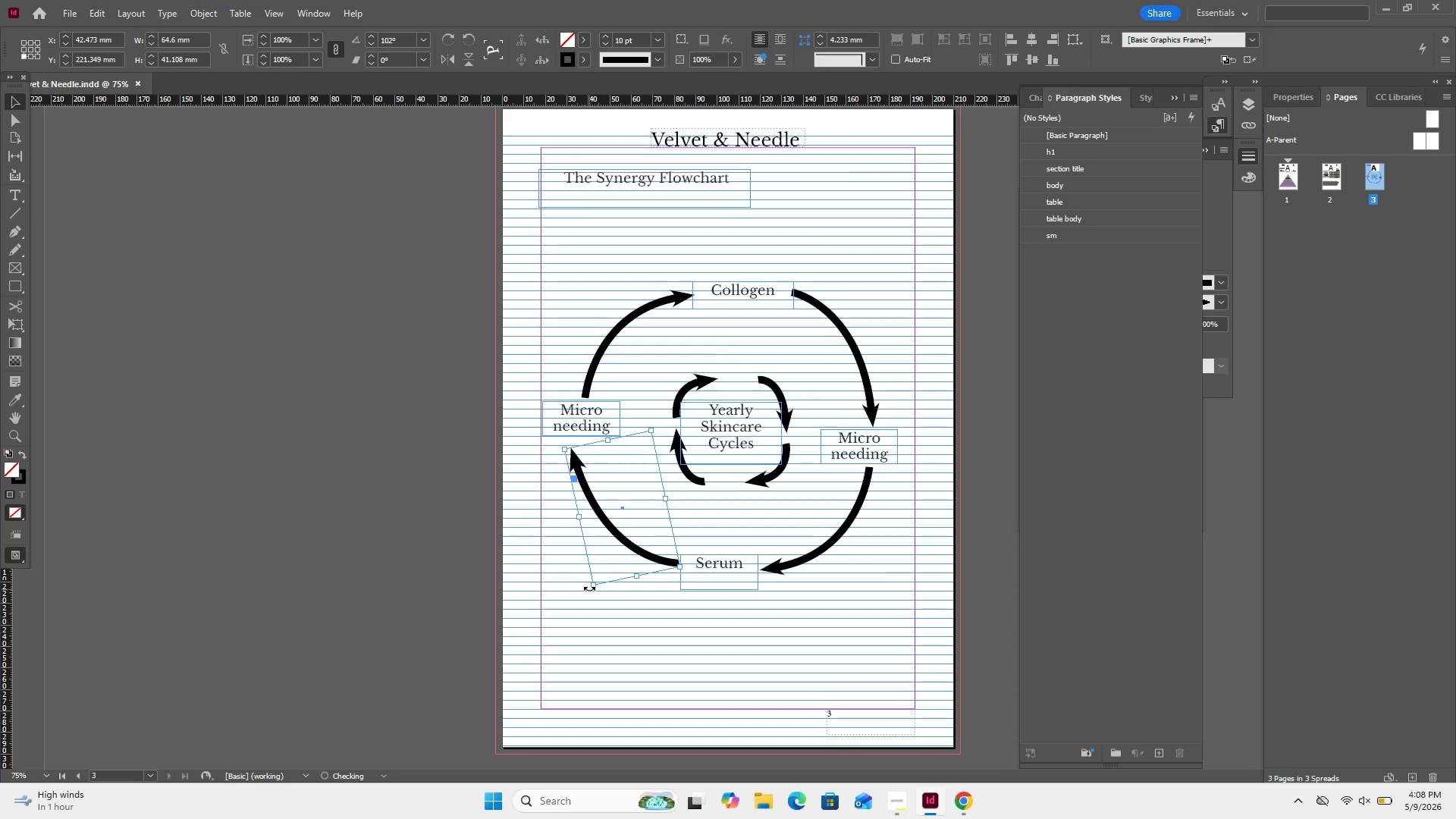 
key(ArrowDown)
 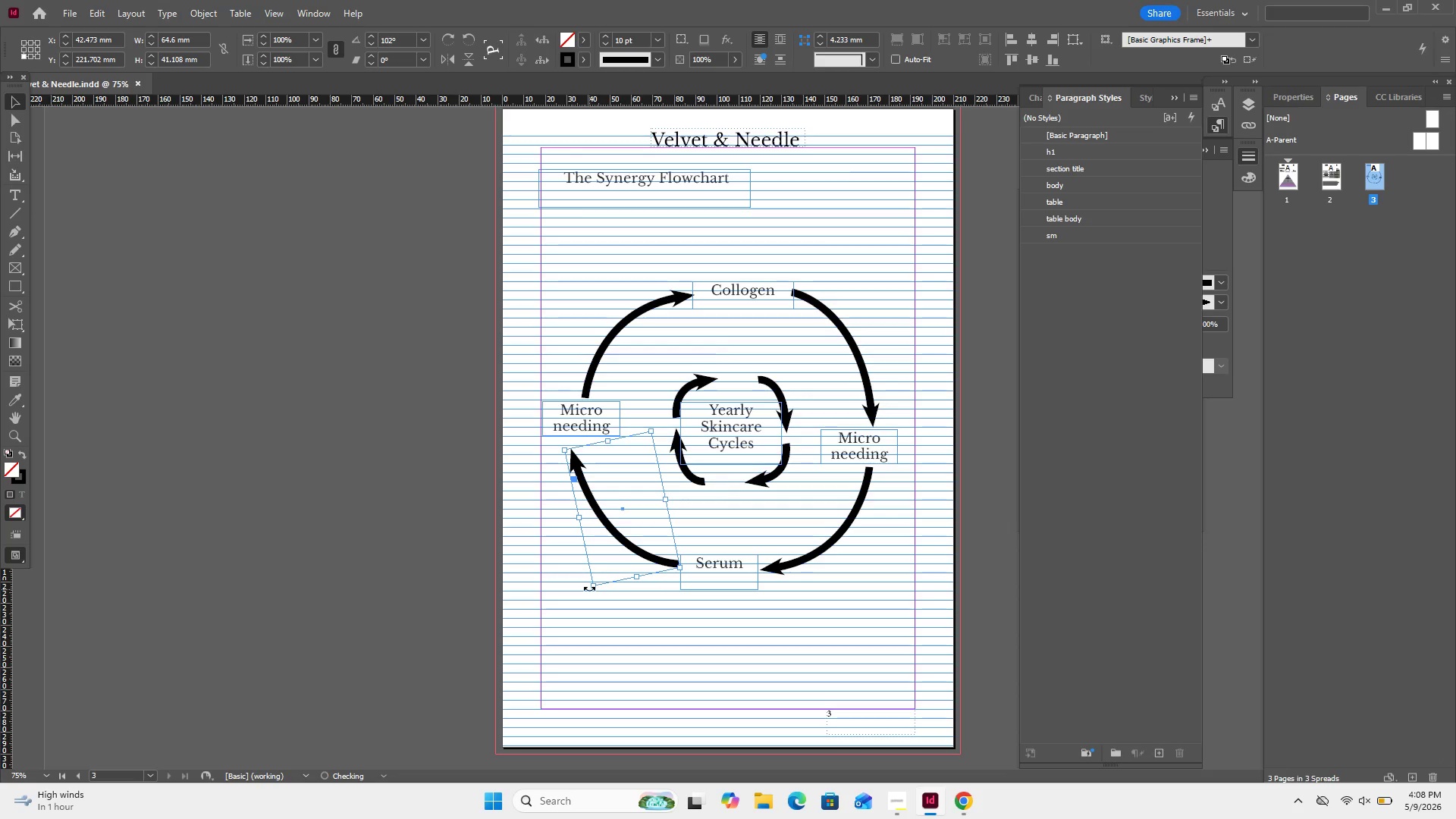 
key(ArrowDown)
 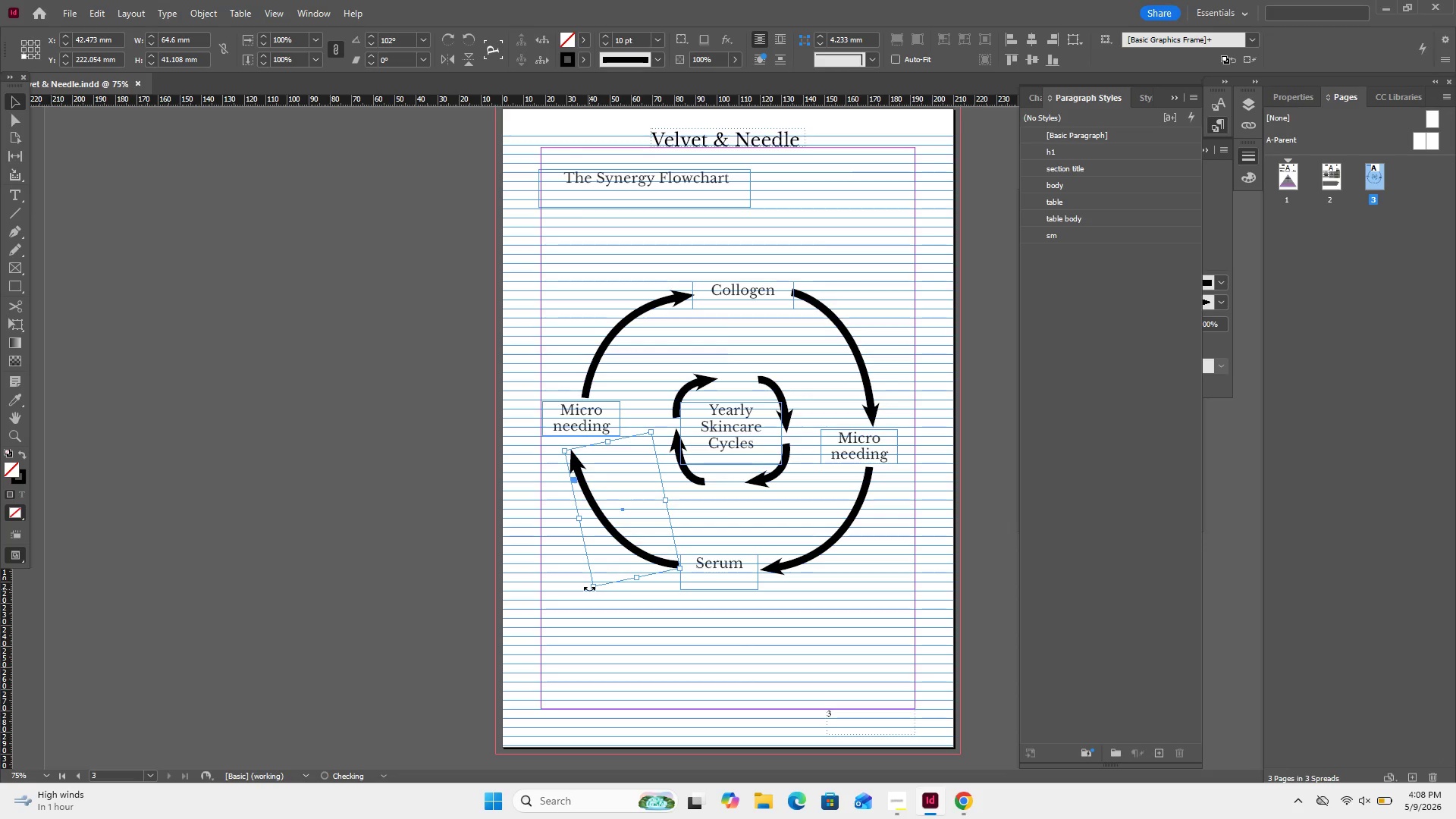 
key(ArrowDown)
 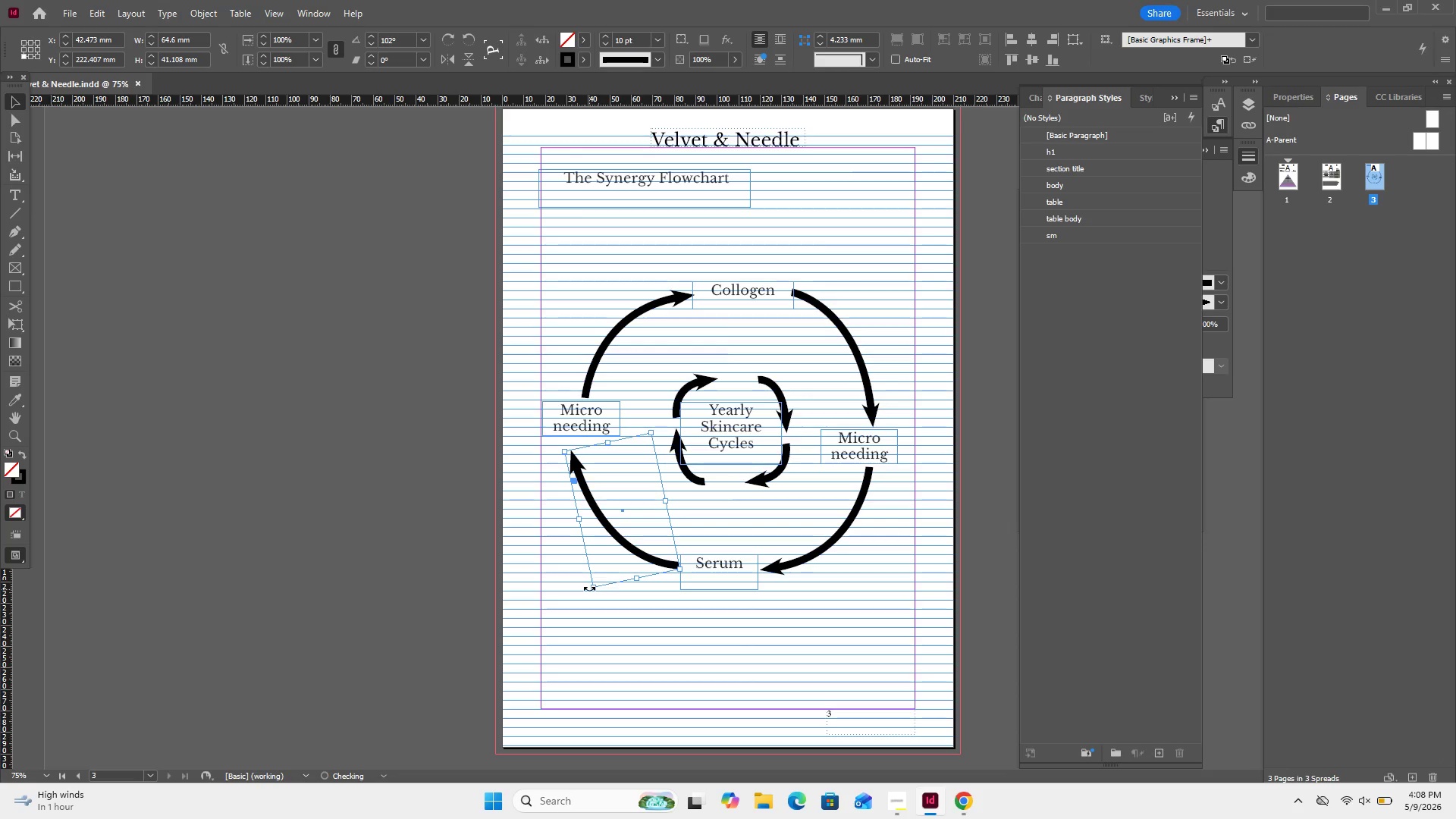 
key(ArrowDown)
 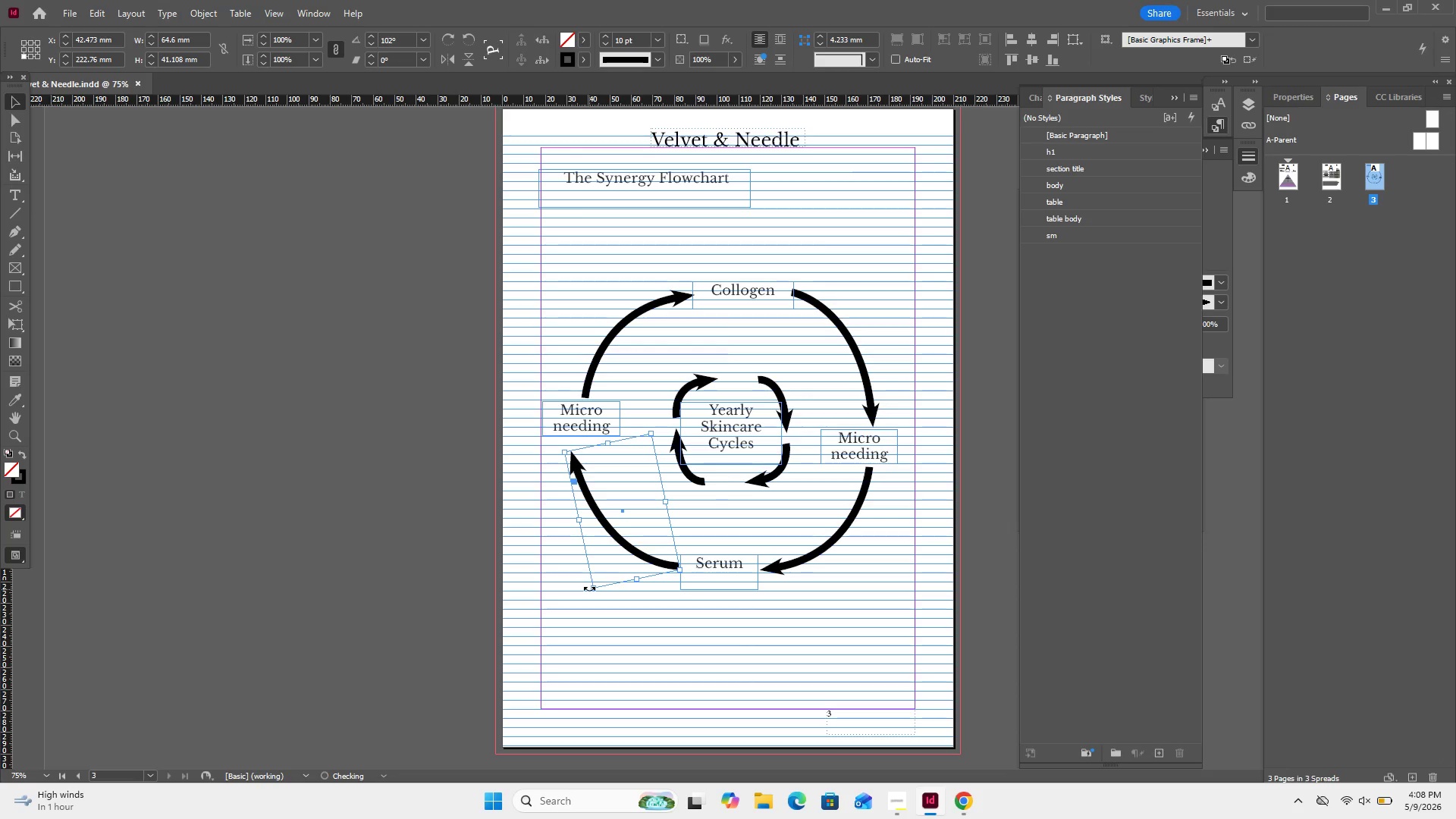 
key(ArrowDown)
 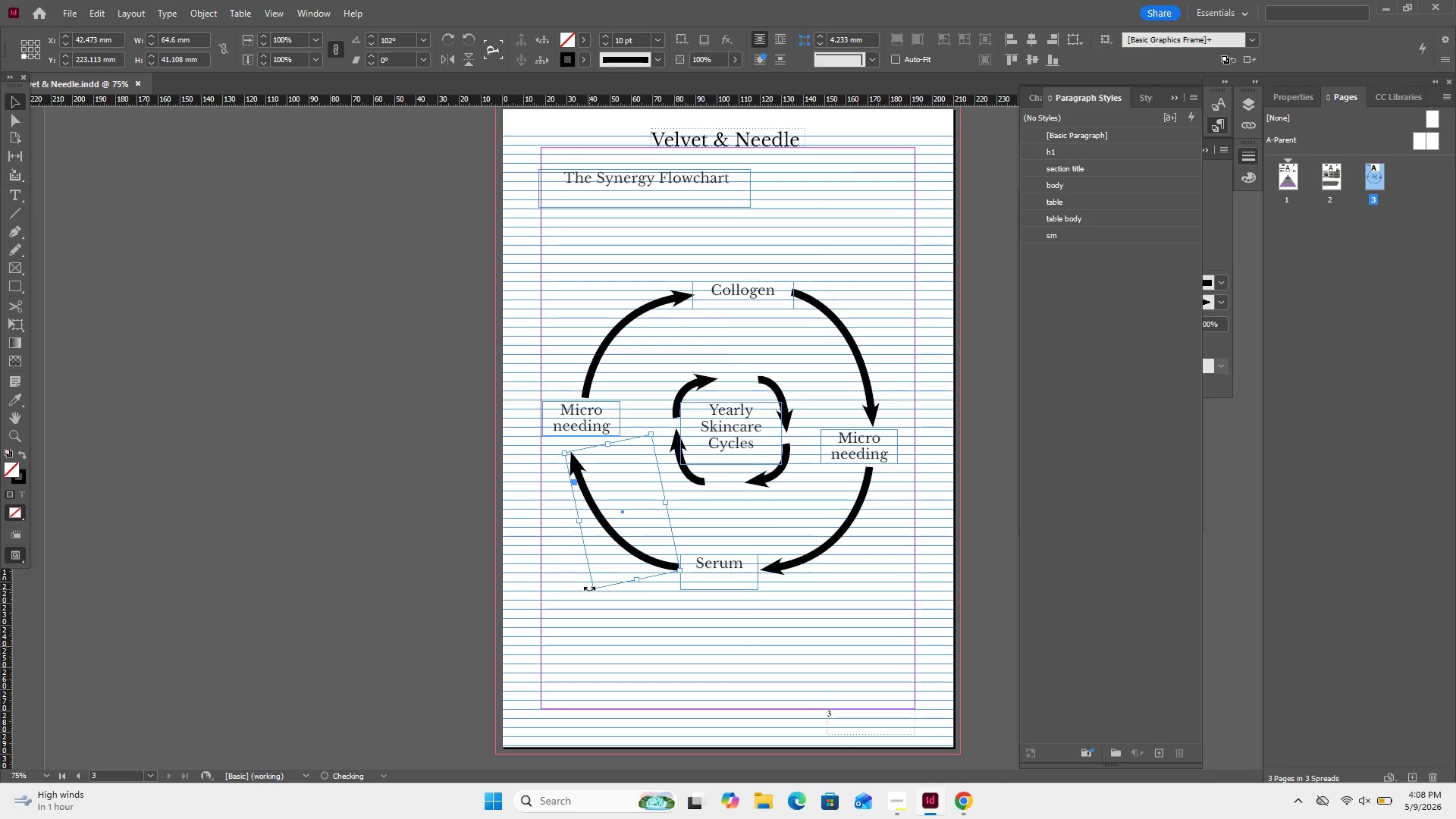 
key(ArrowDown)
 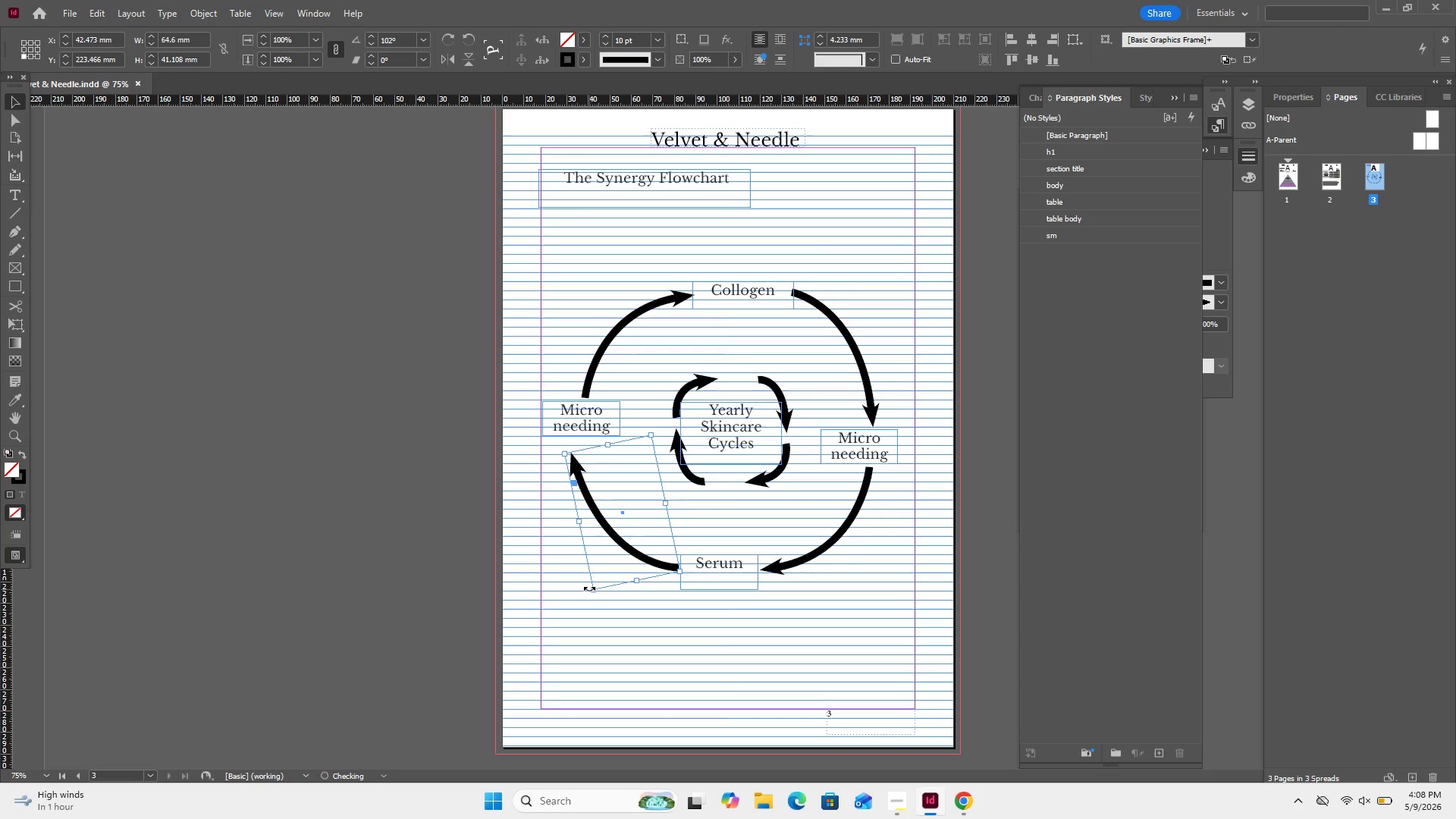 
key(ArrowLeft)
 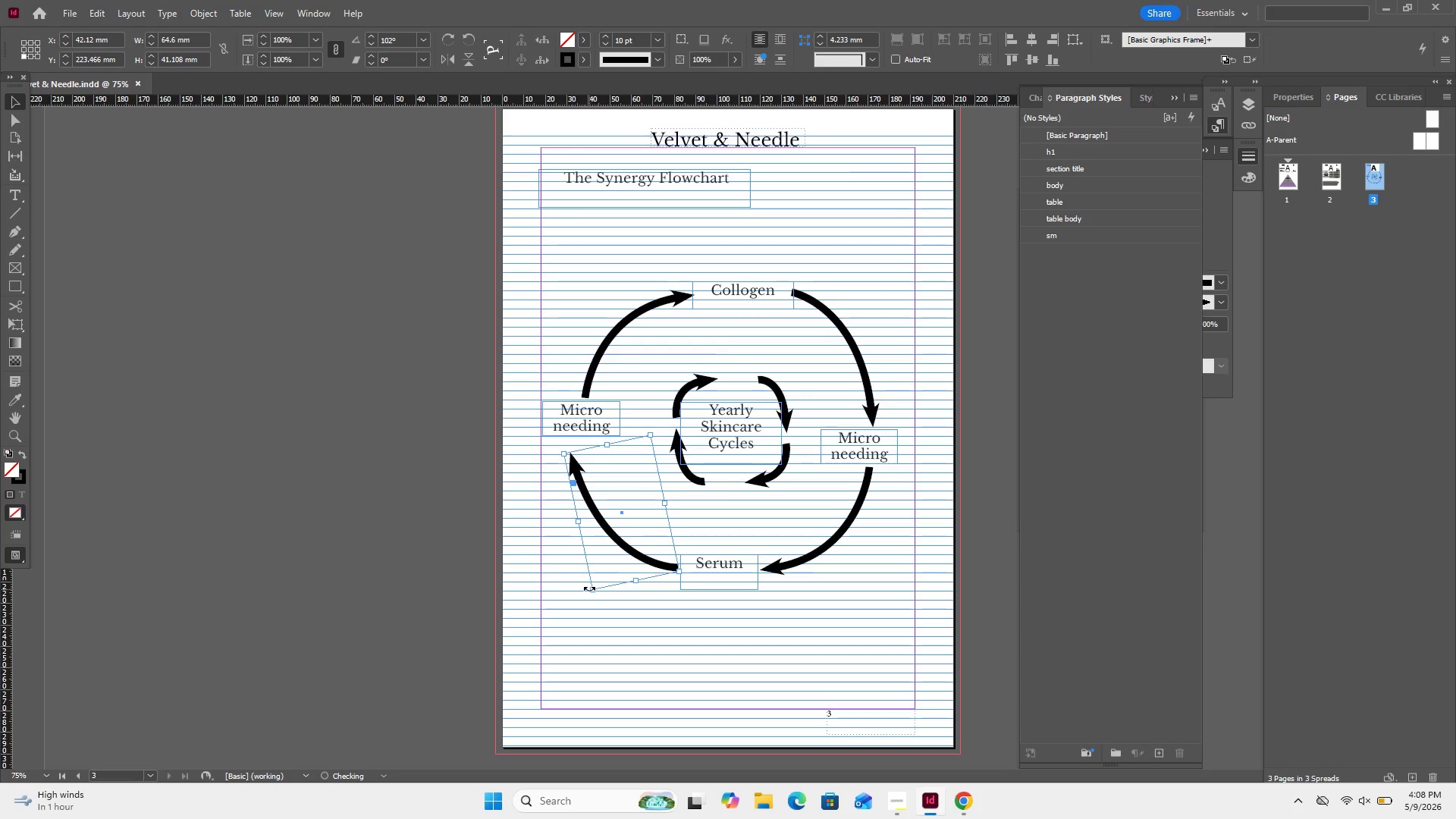 
key(ArrowLeft)
 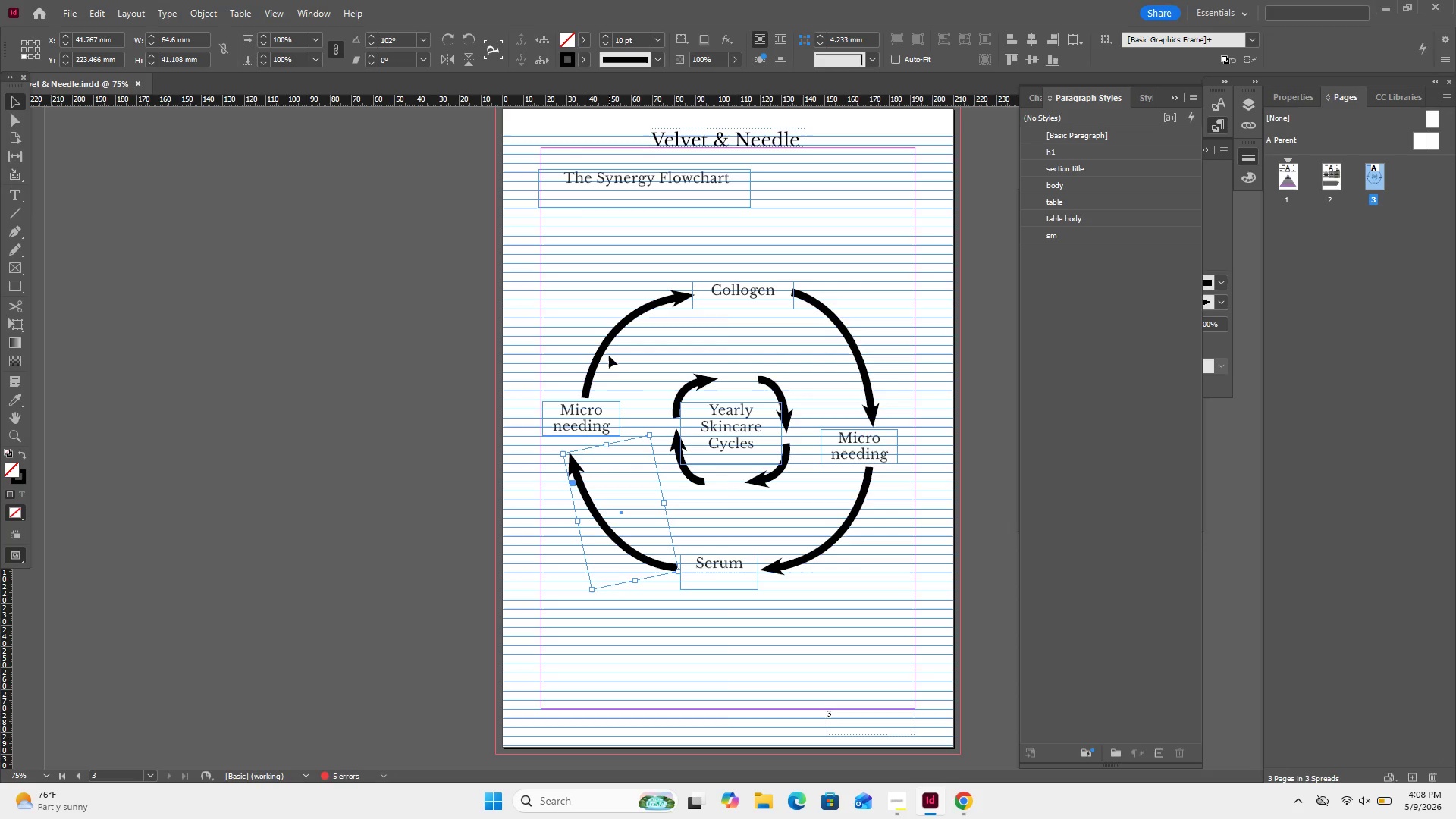 
left_click([599, 349])
 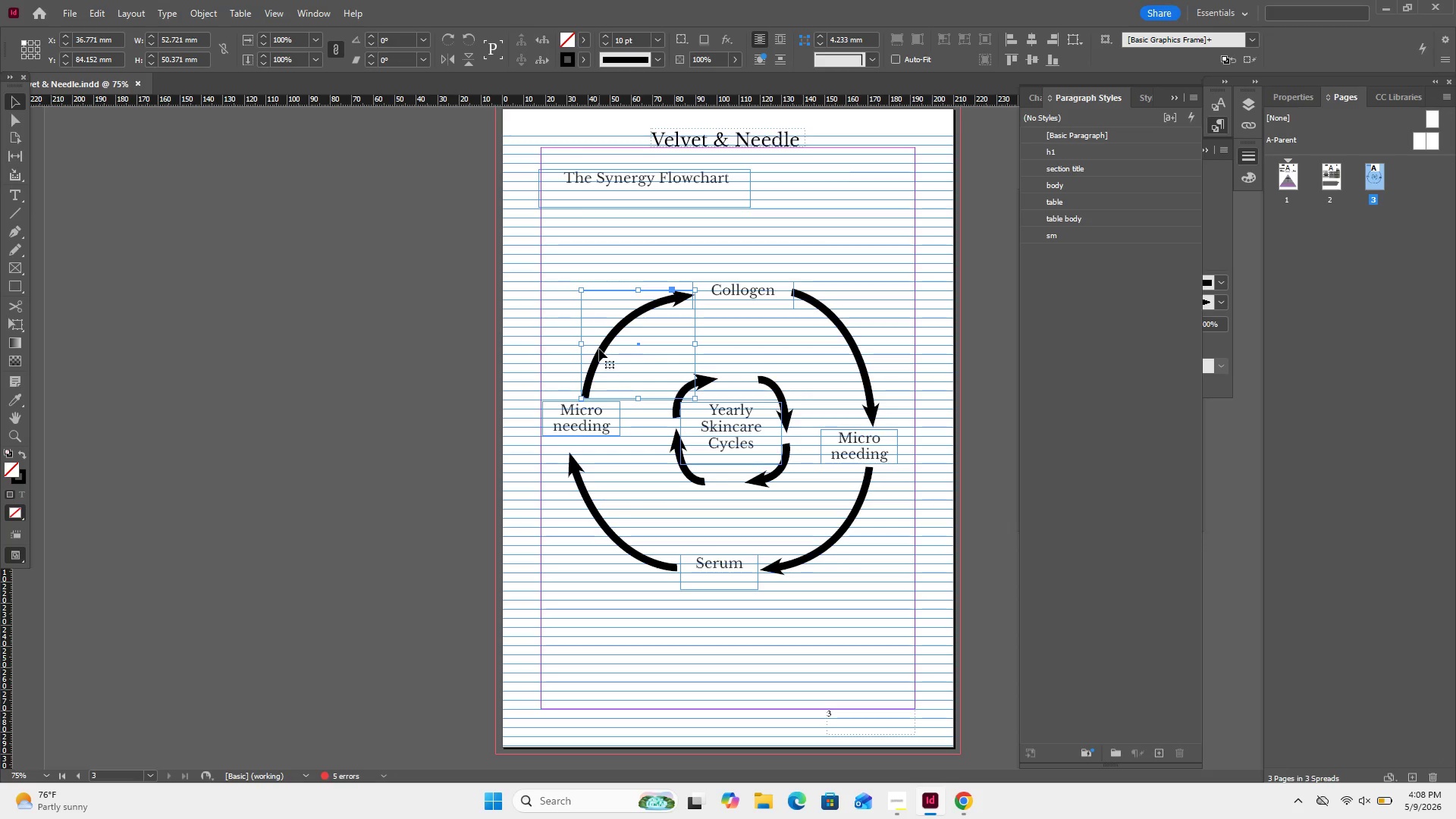 
key(ArrowUp)
 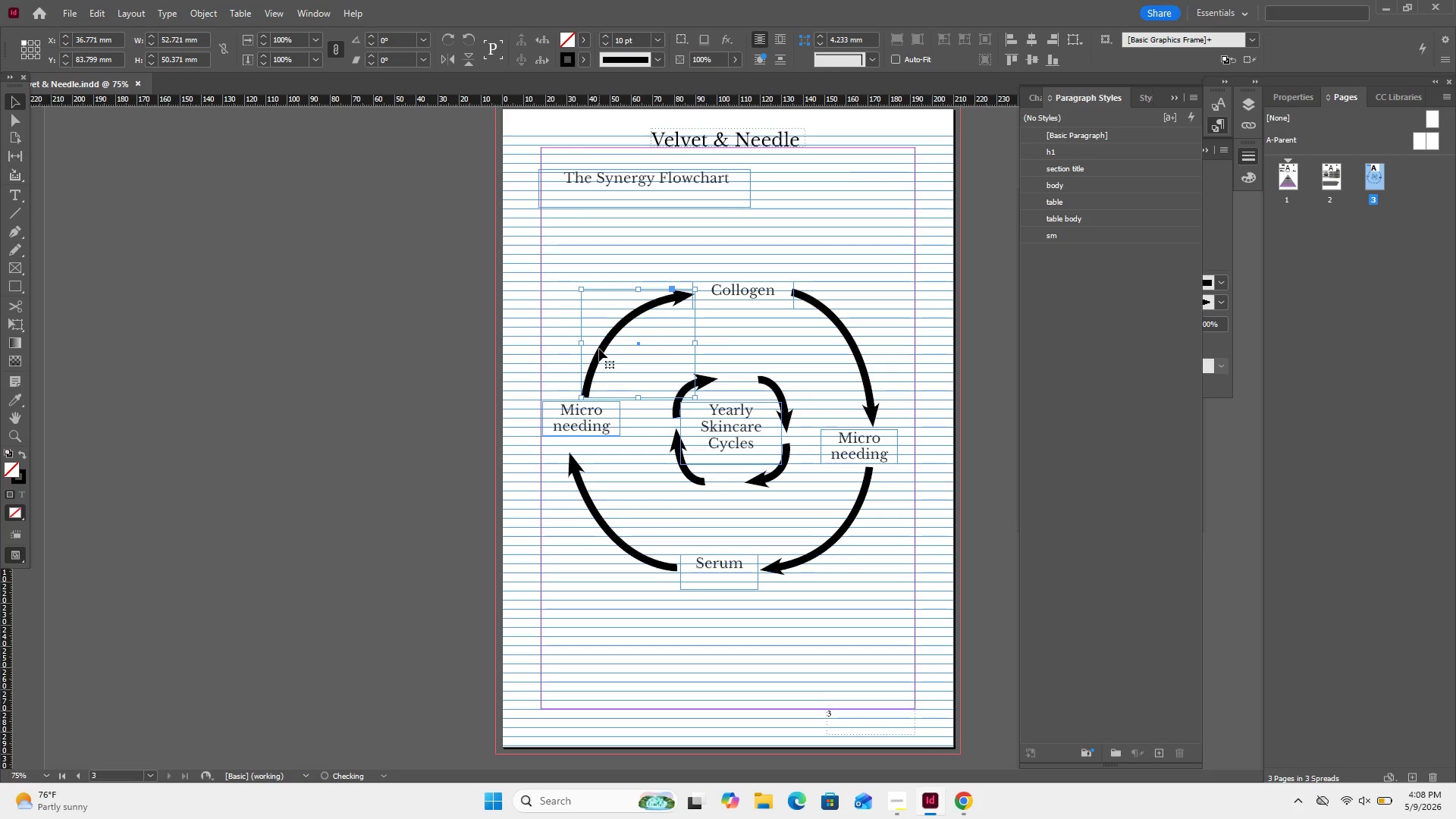 
key(ArrowUp)
 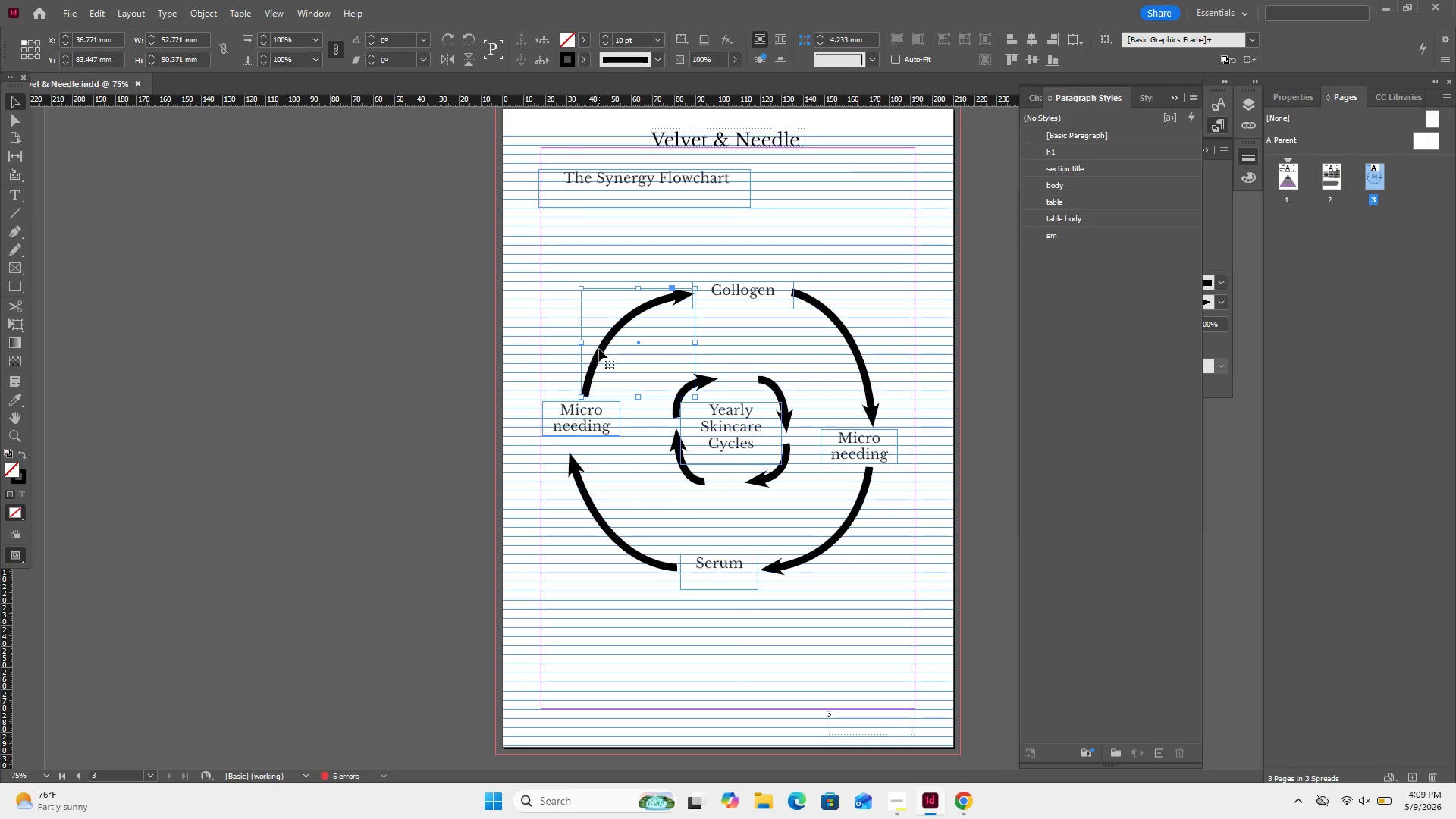 
key(ArrowLeft)
 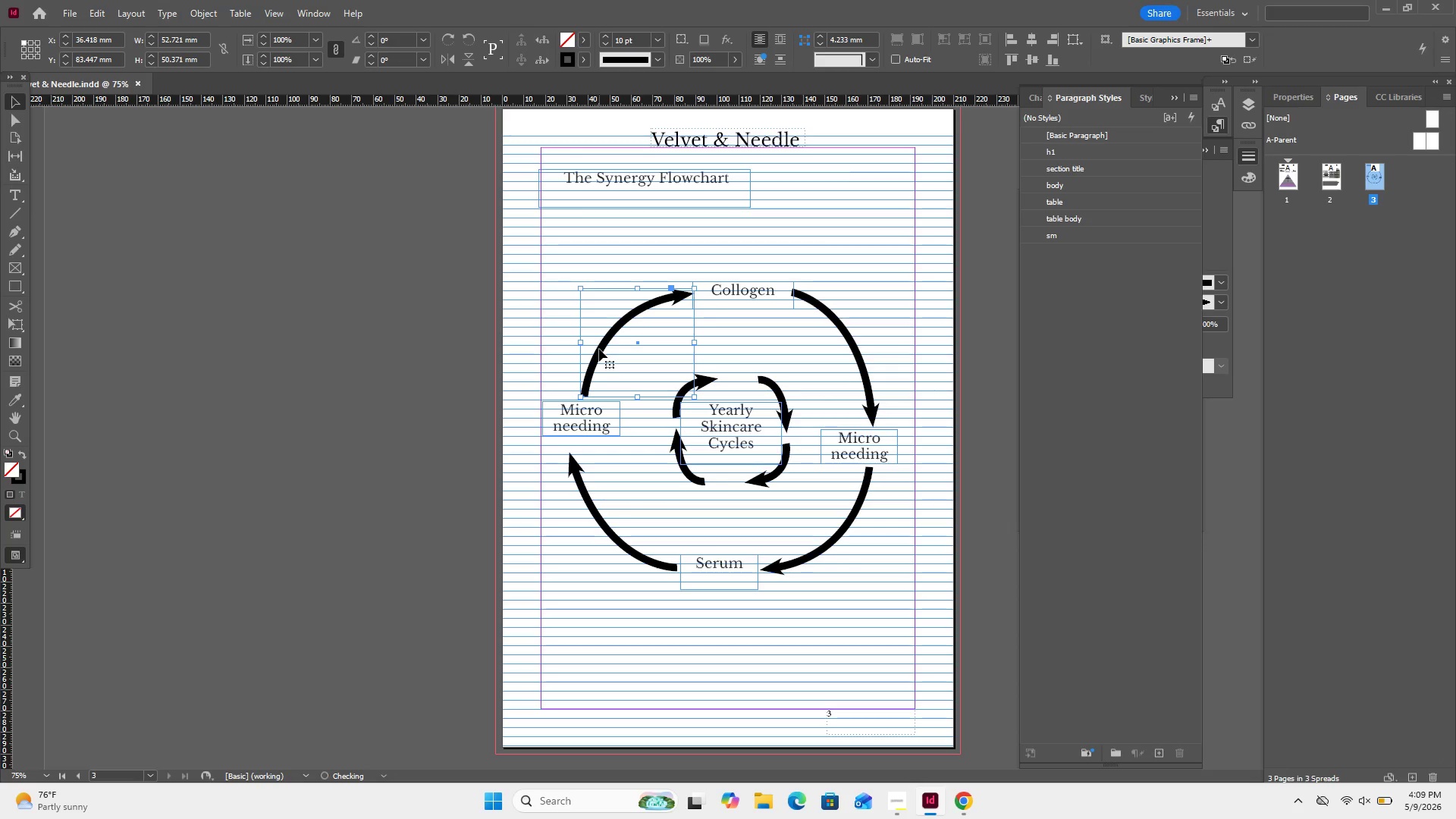 
key(ArrowLeft)
 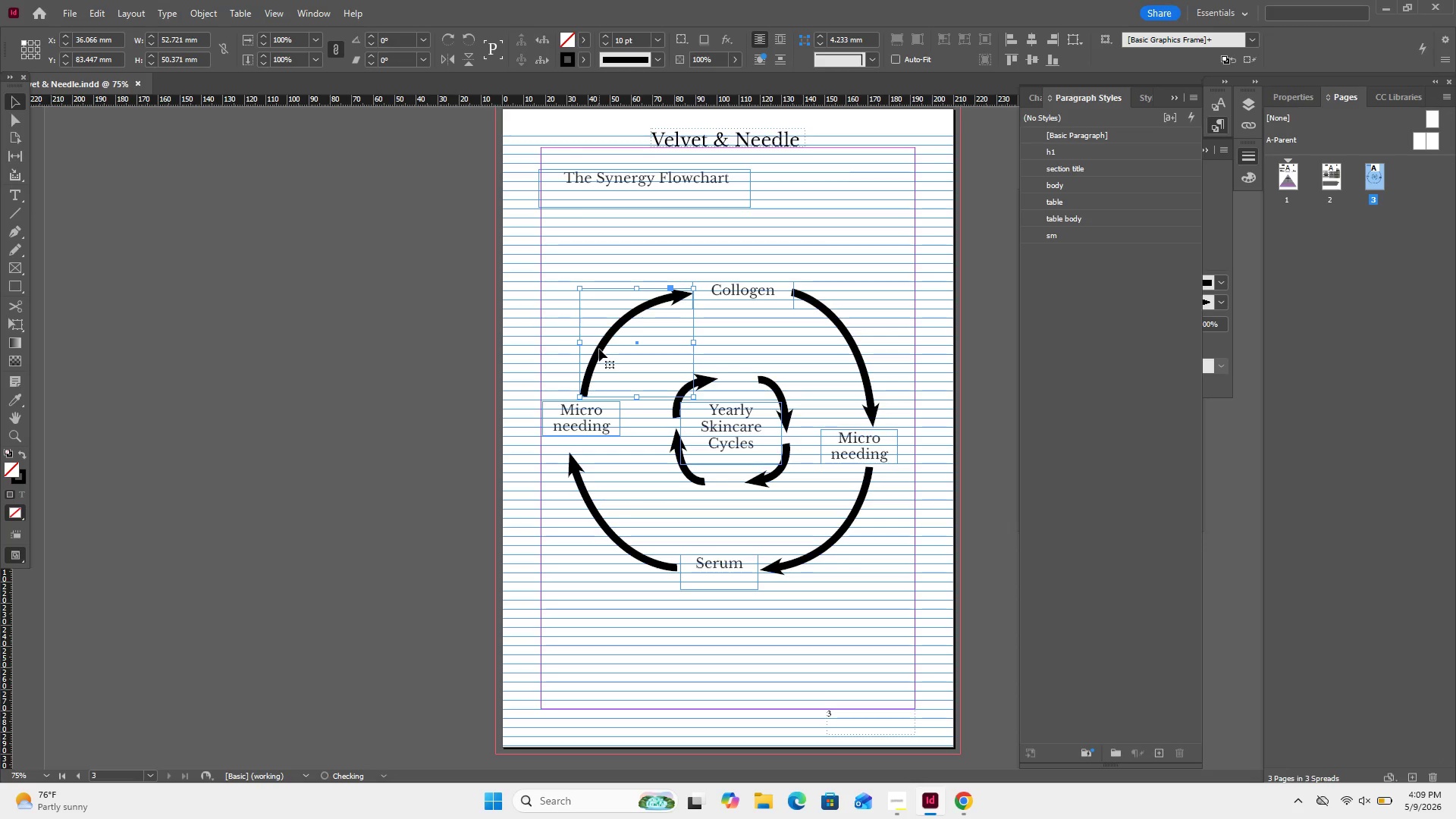 
key(ArrowLeft)
 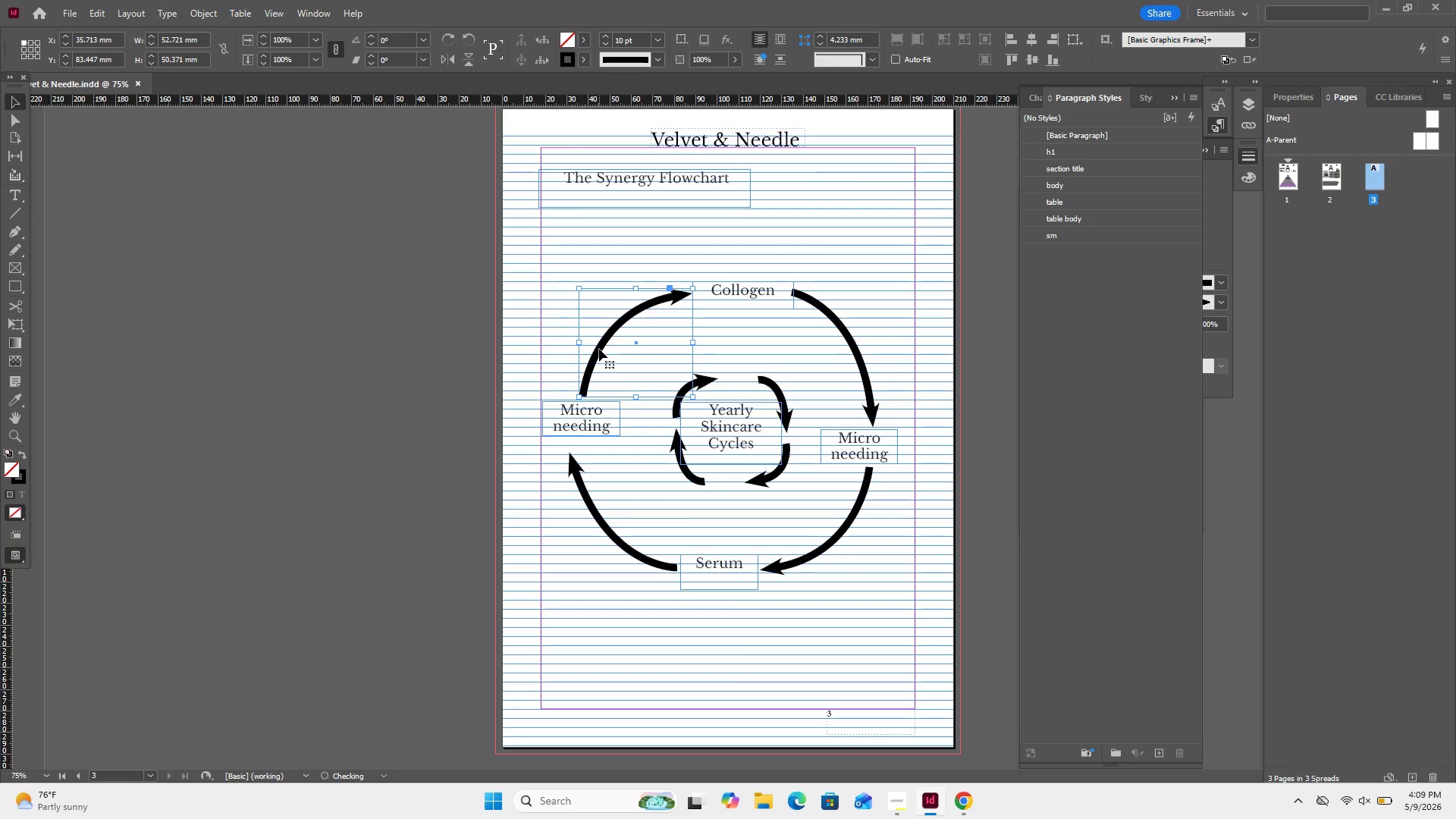 
key(ArrowLeft)
 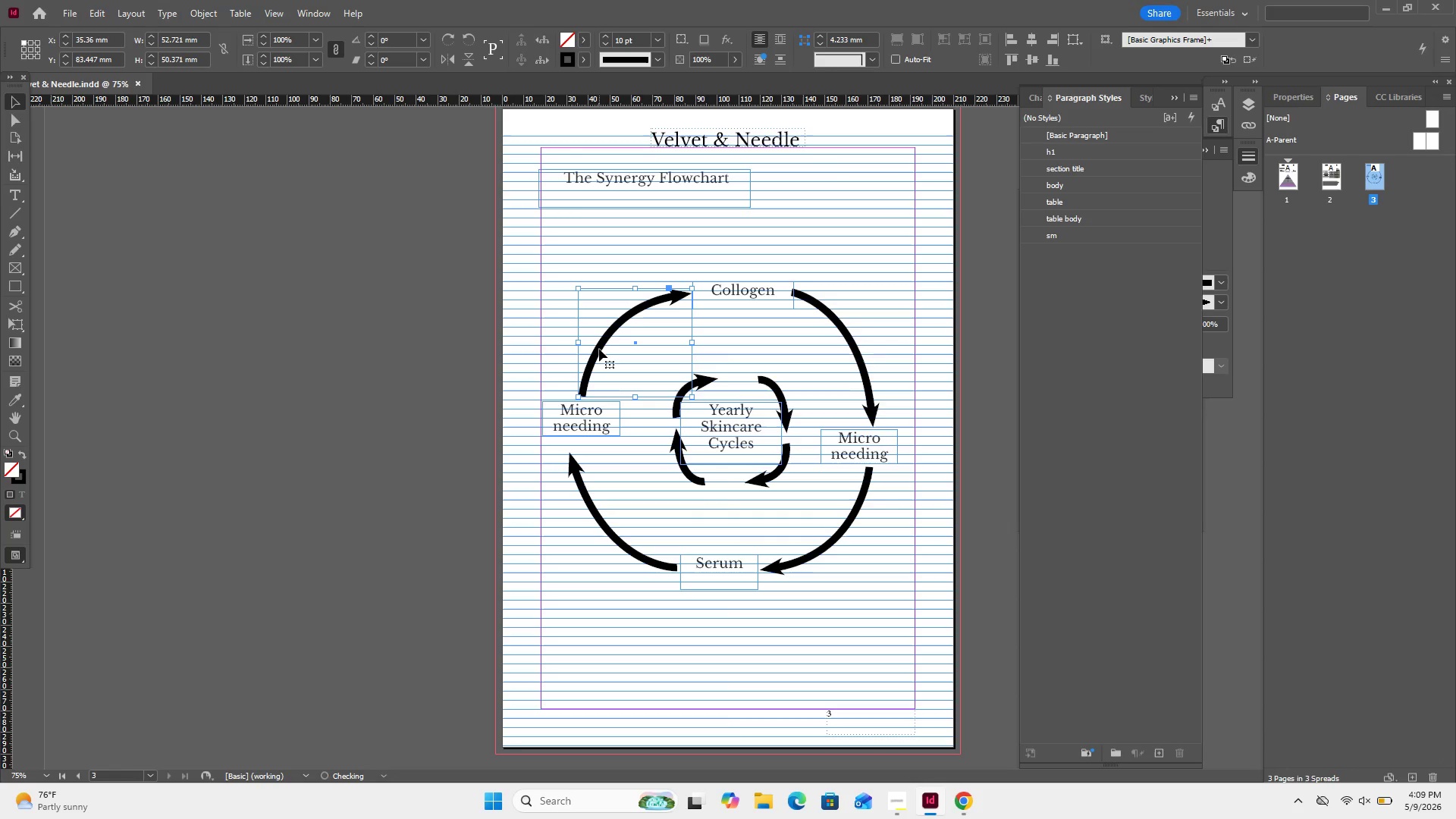 
key(ArrowLeft)
 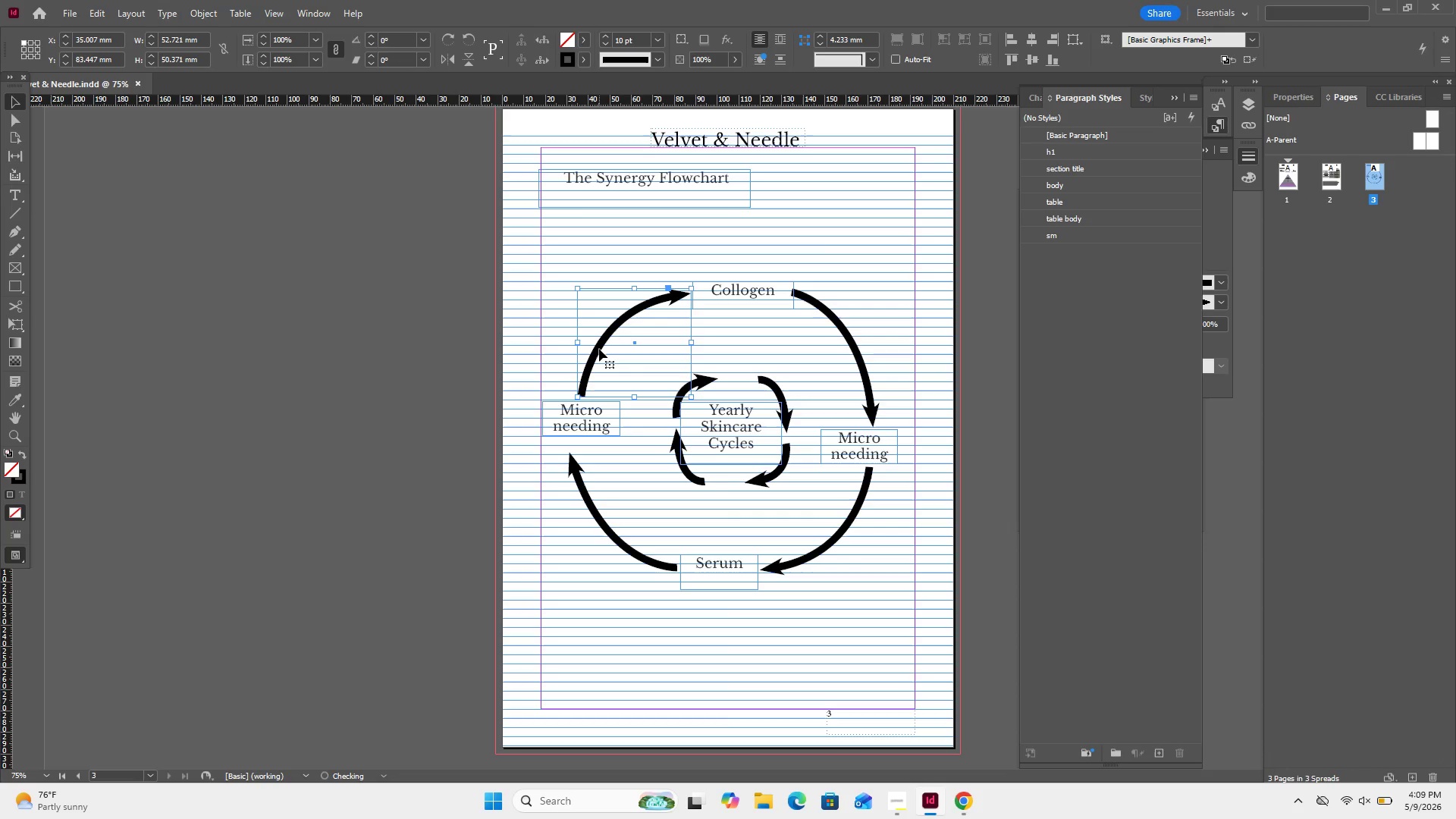 
key(ArrowLeft)
 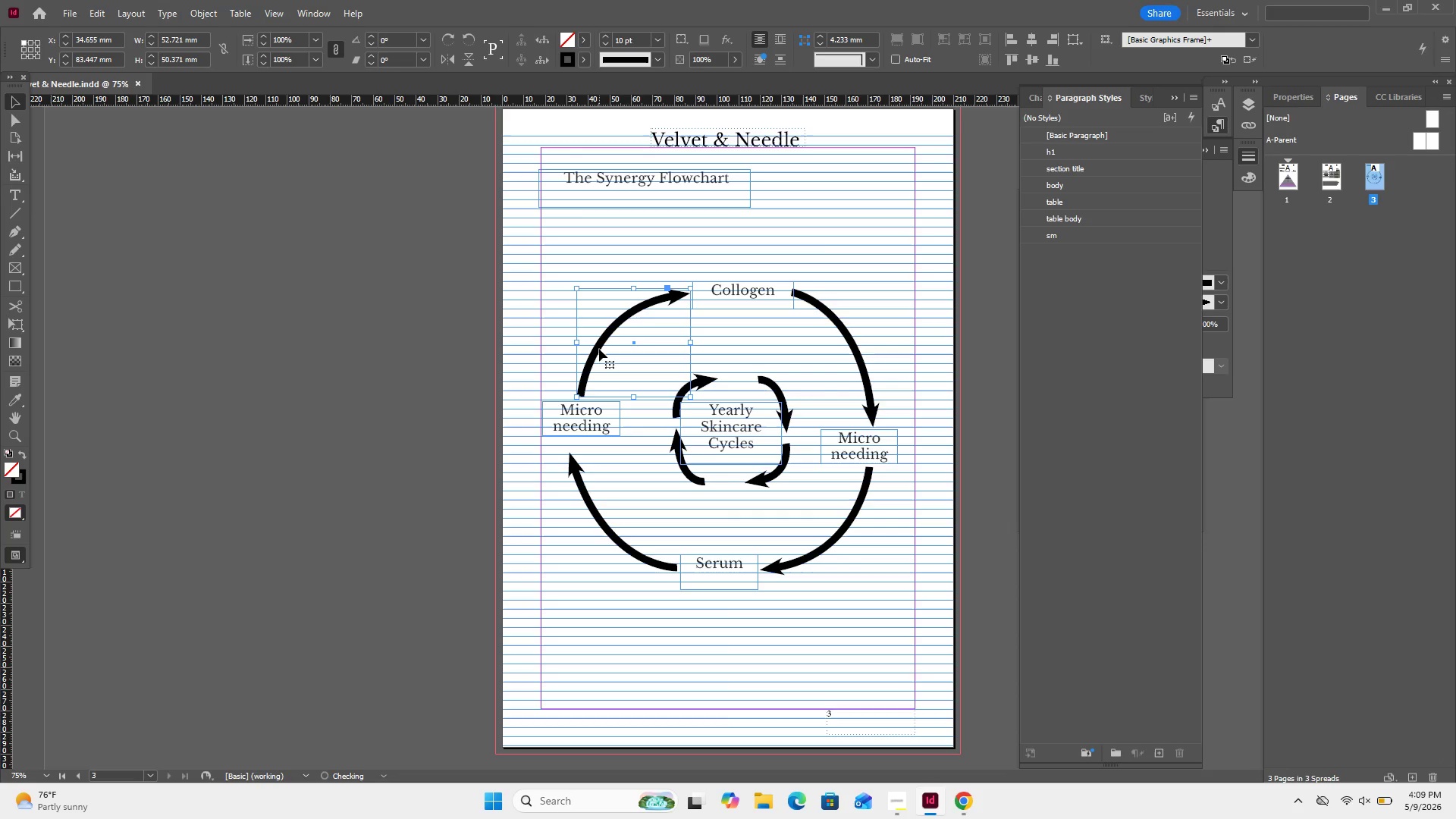 
key(ArrowLeft)
 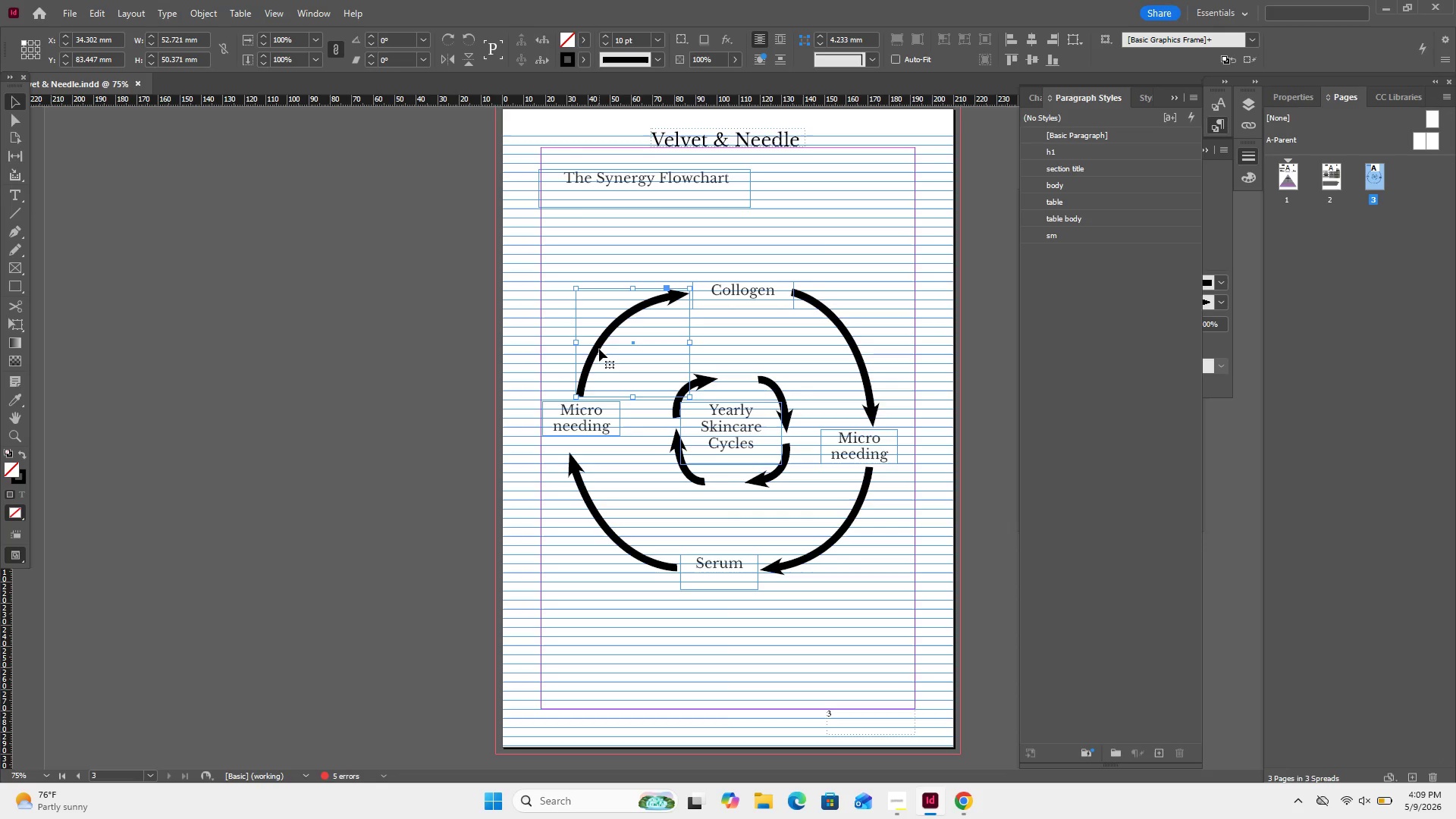 
key(ArrowLeft)
 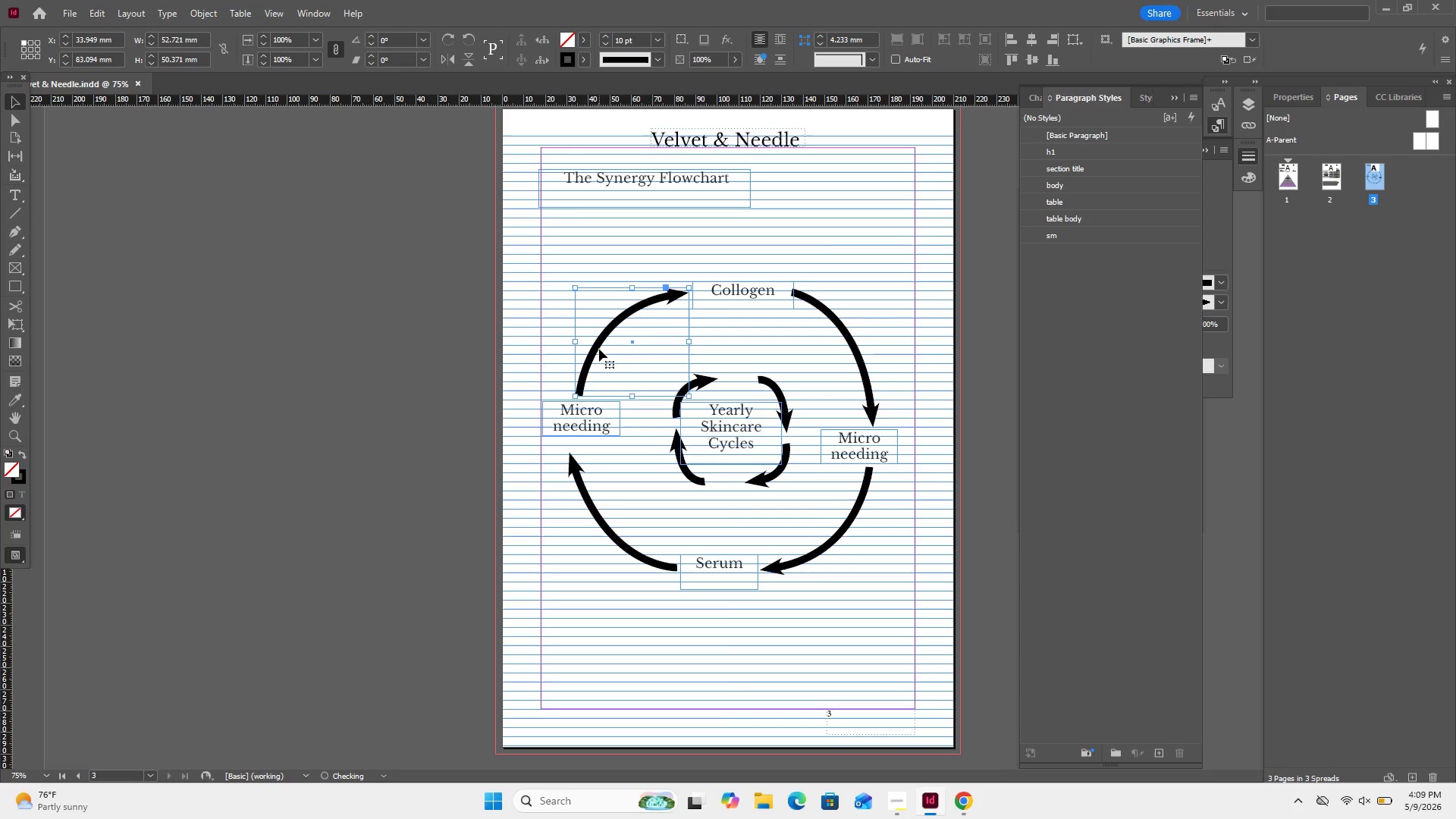 
key(ArrowUp)
 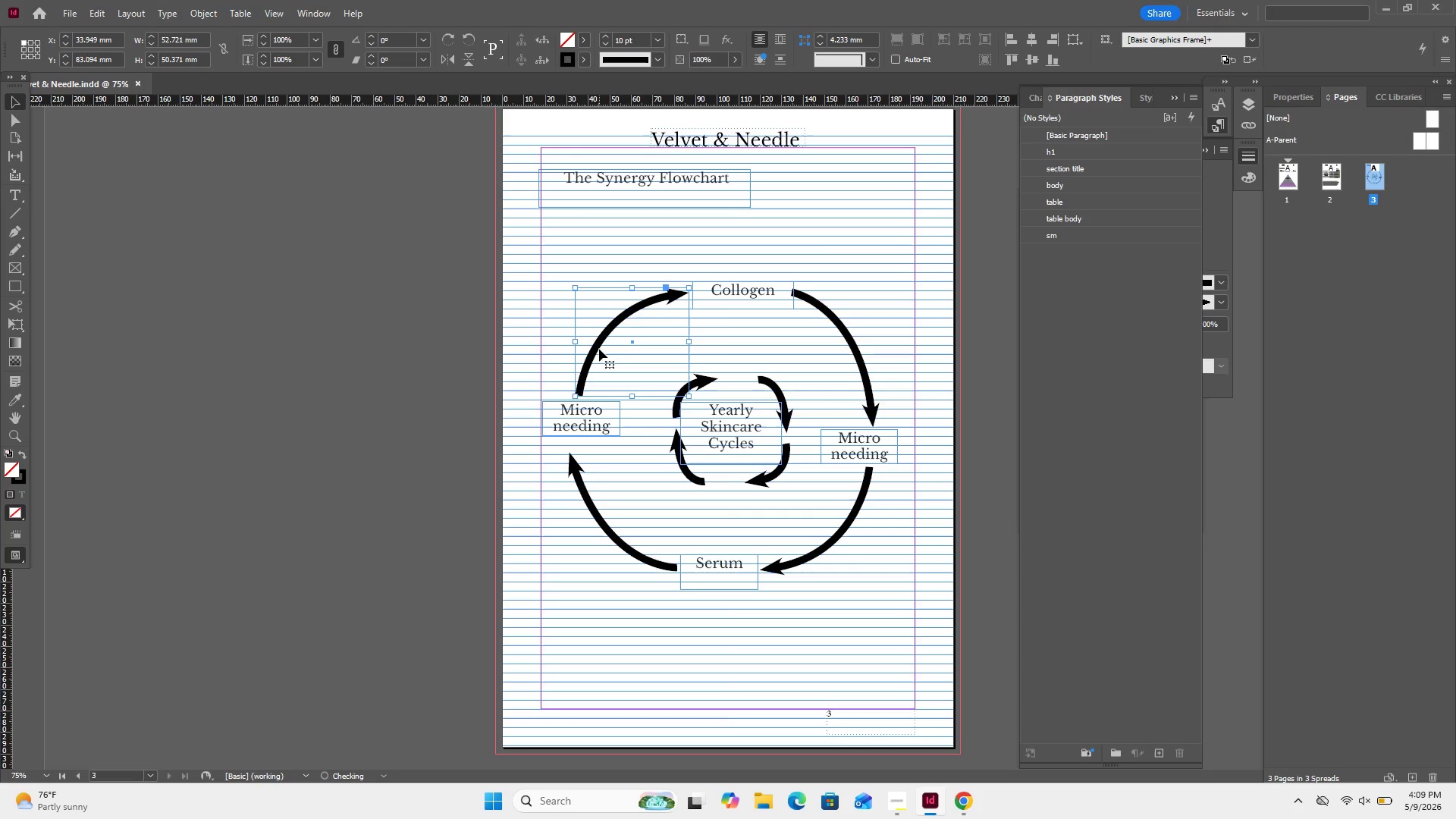 
key(ArrowUp)
 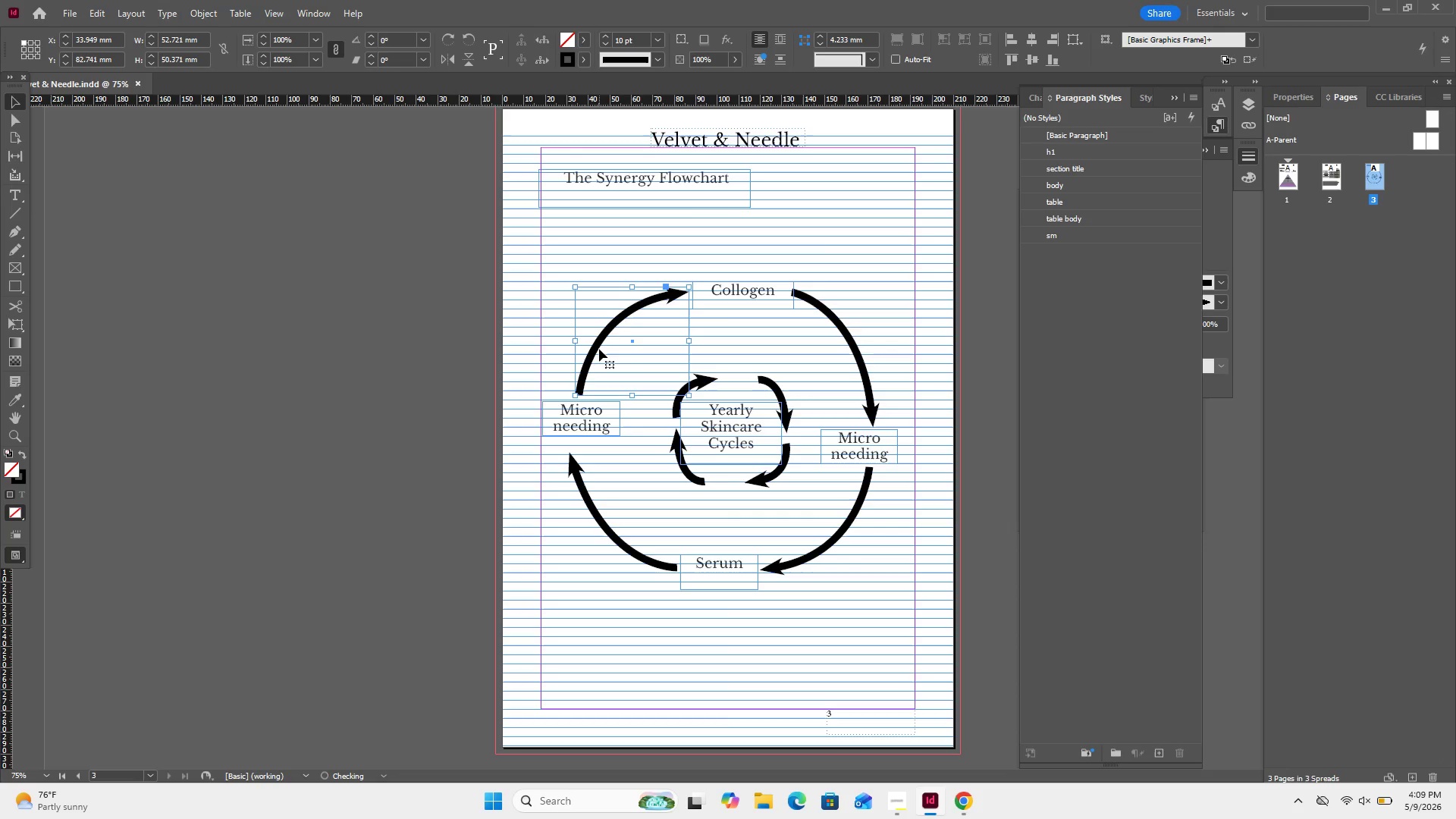 
key(ArrowUp)
 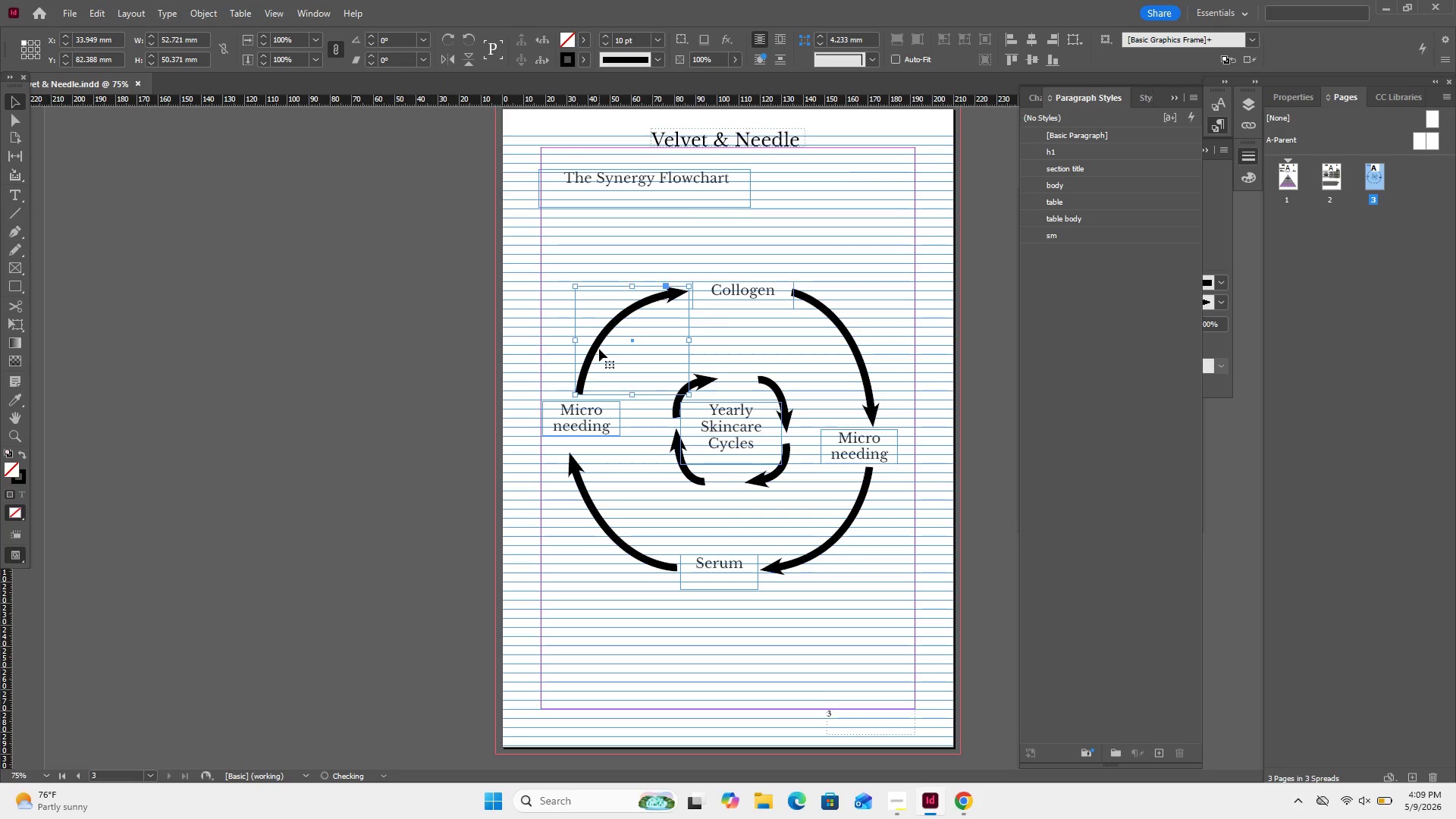 
key(ArrowUp)
 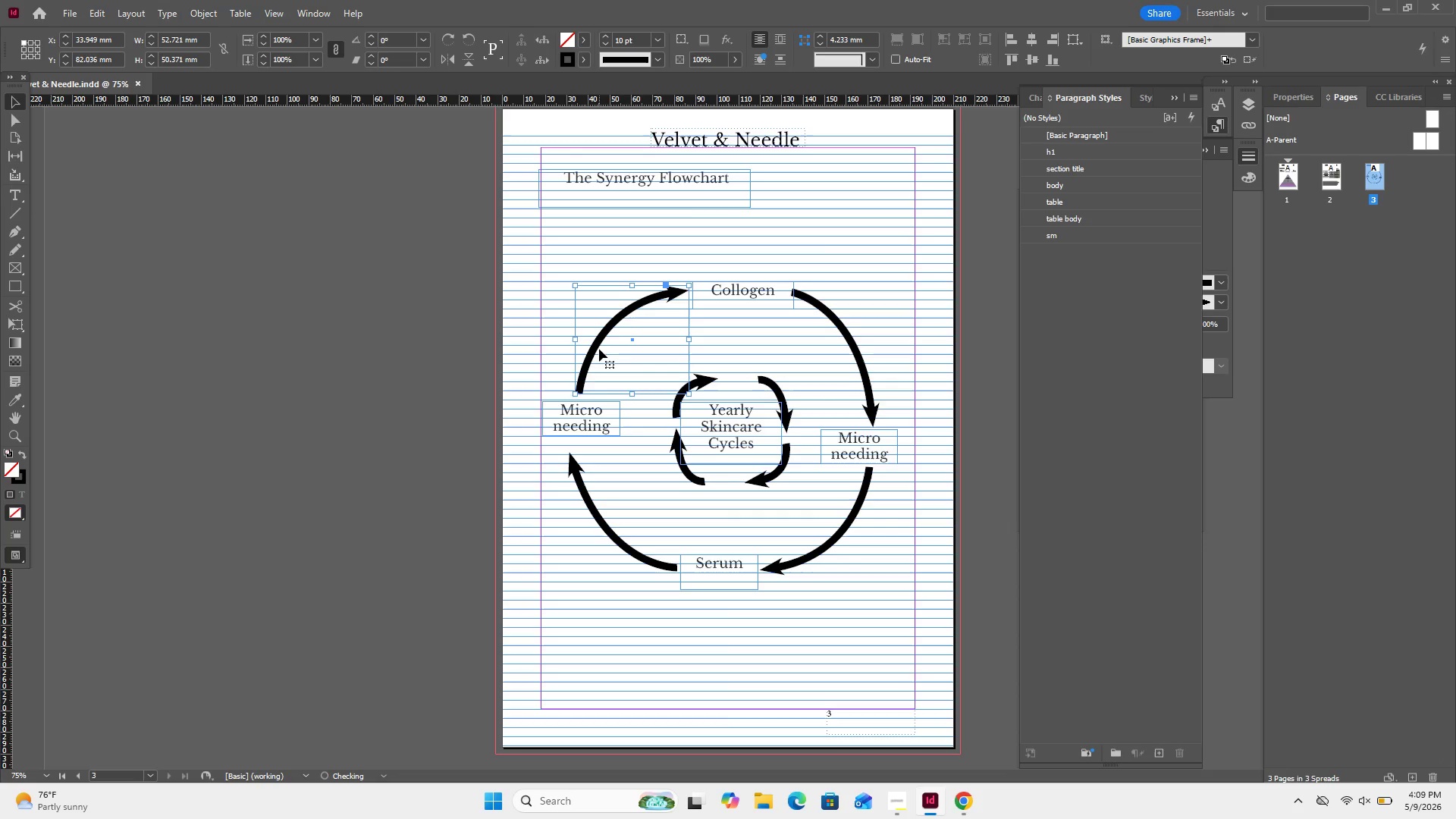 
key(ArrowUp)
 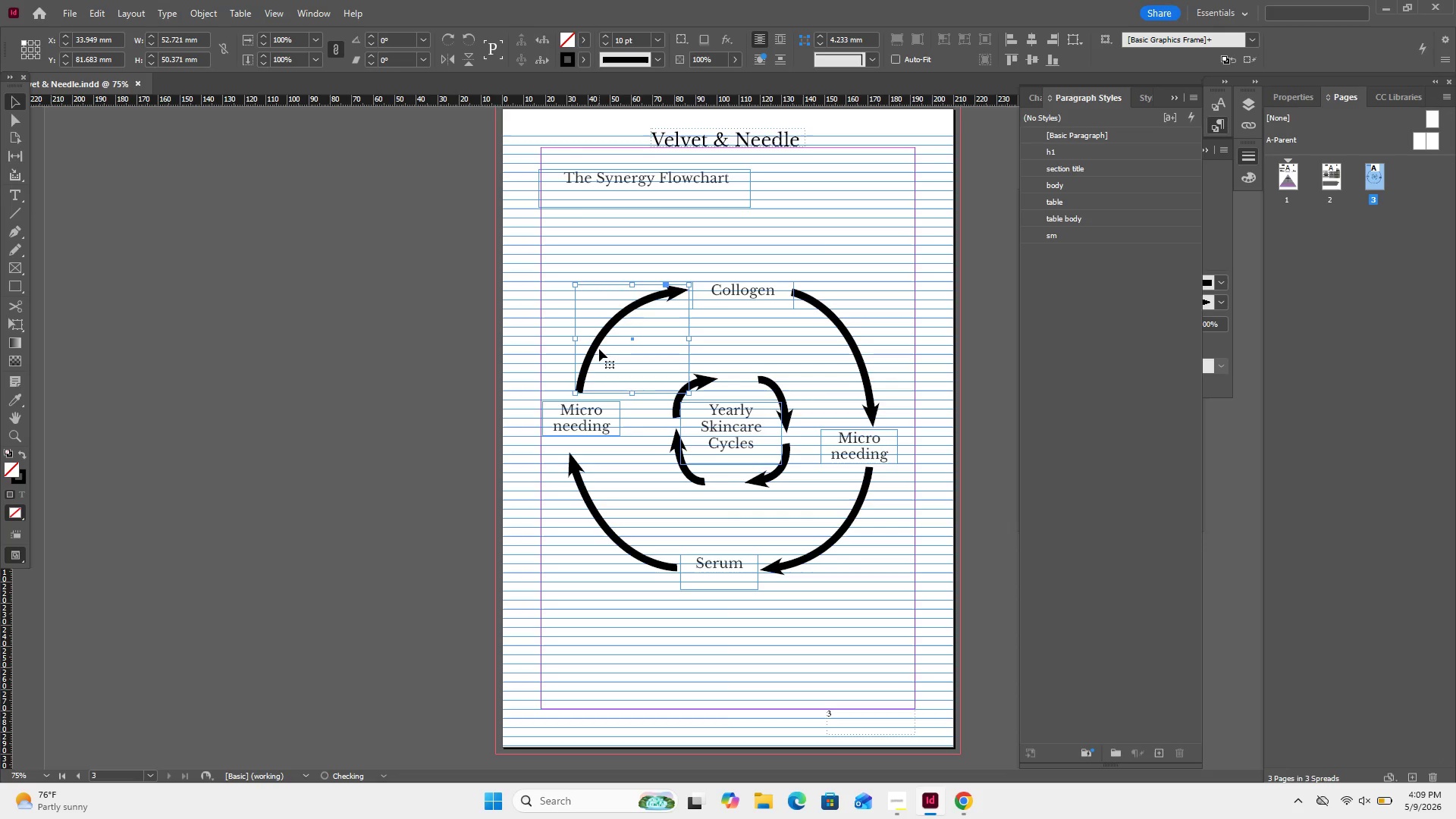 
key(ArrowUp)
 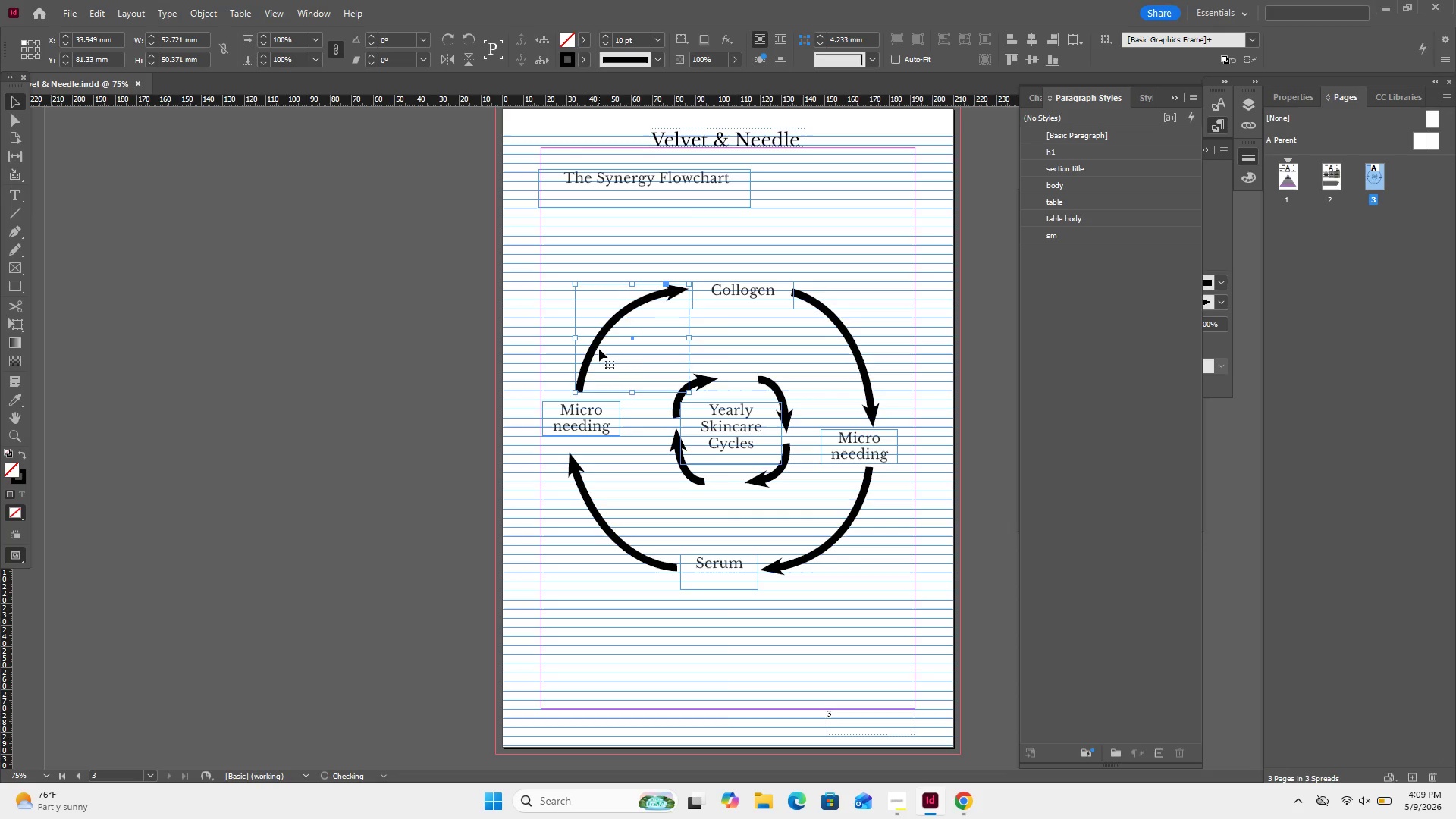 
key(ArrowUp)
 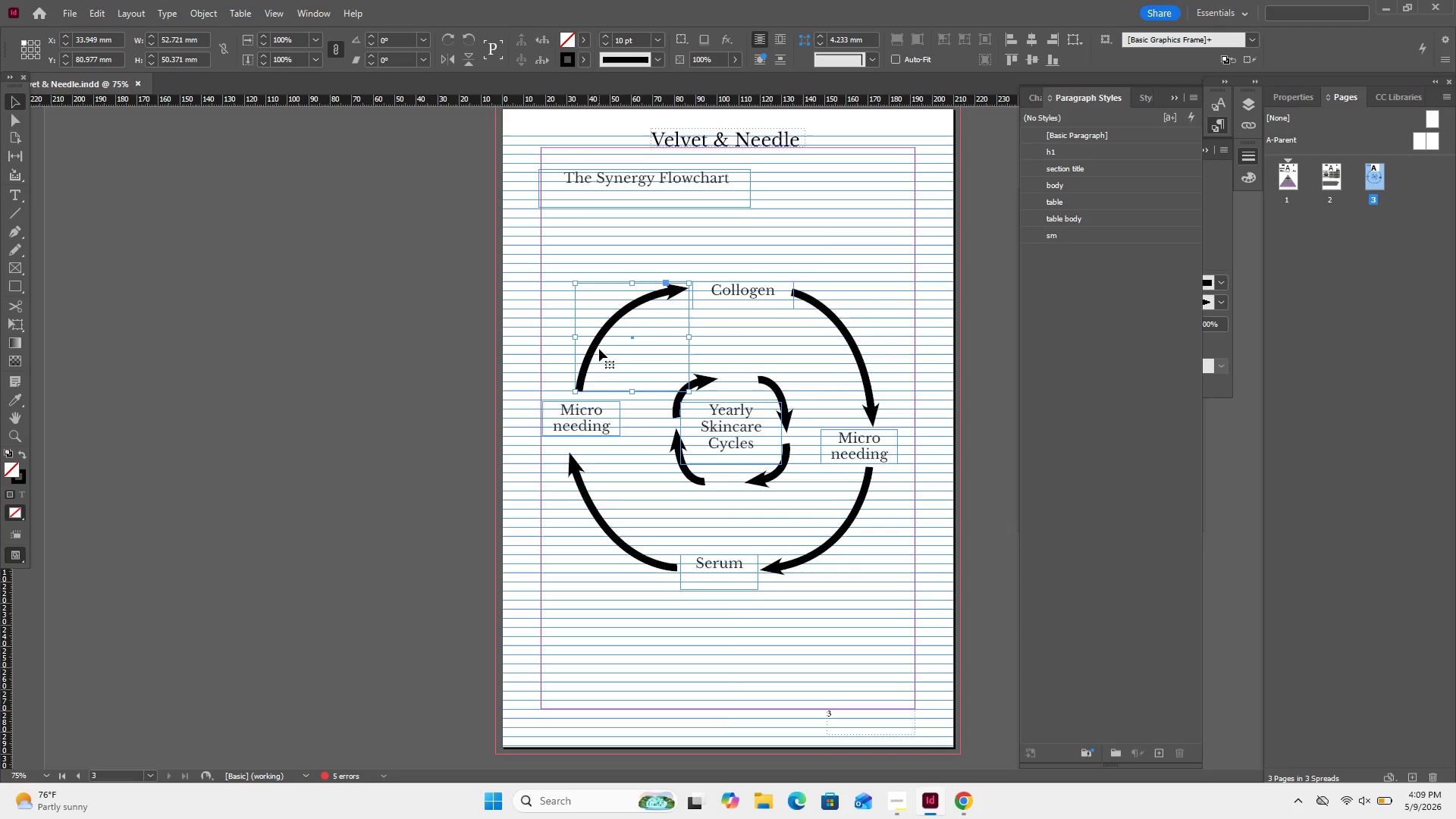 
key(ArrowLeft)
 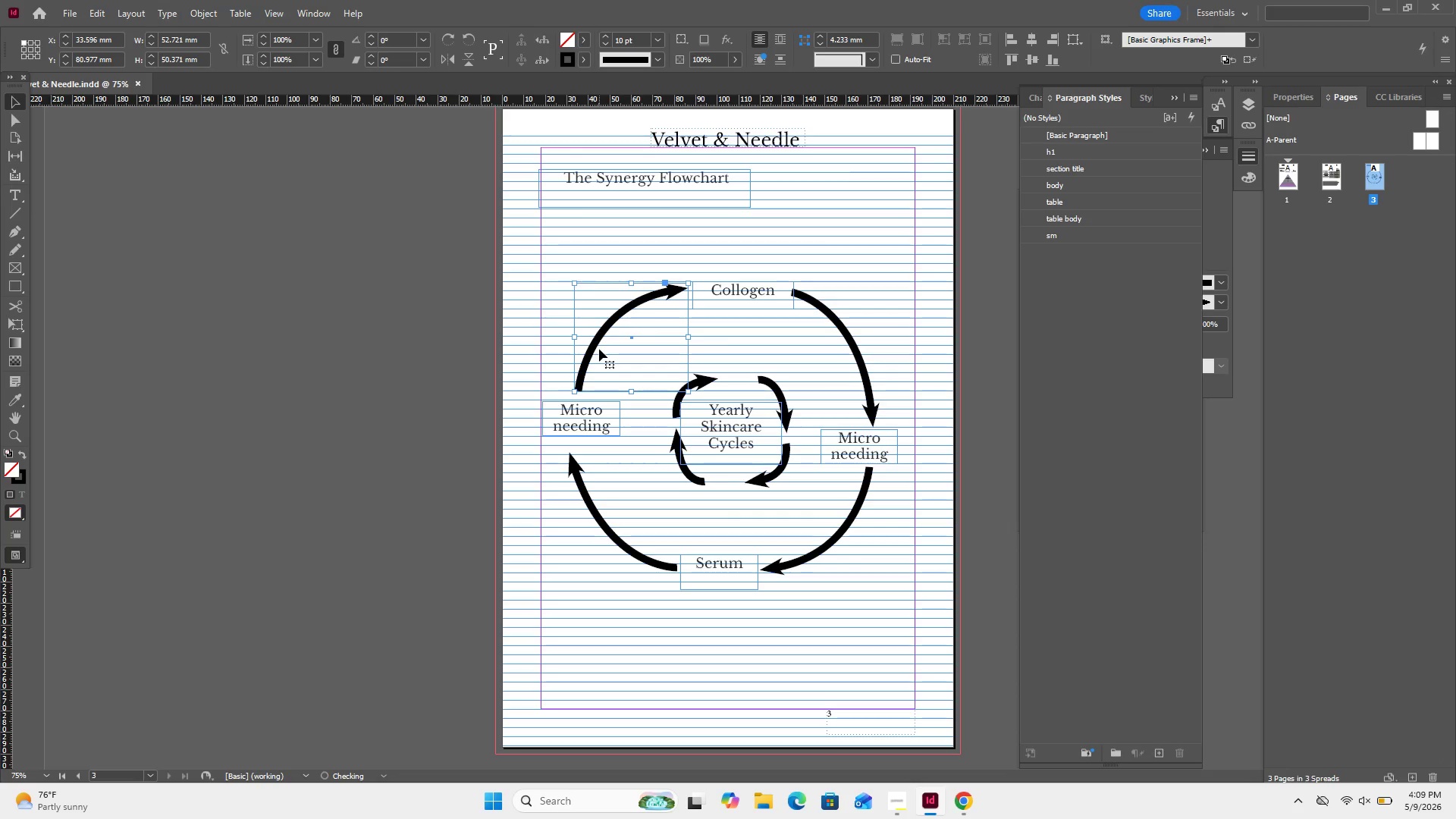 
key(ArrowLeft)
 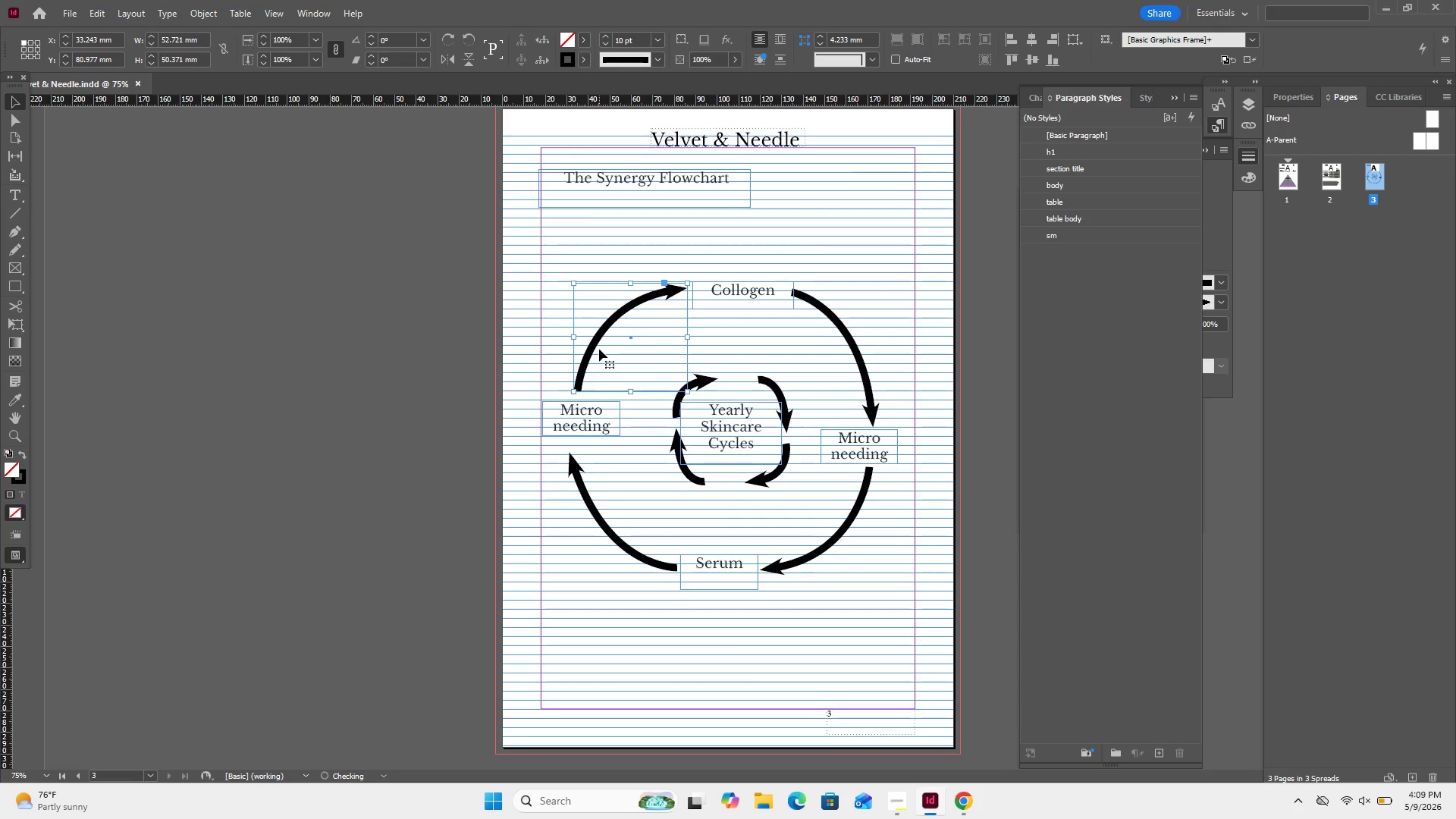 
key(ArrowLeft)
 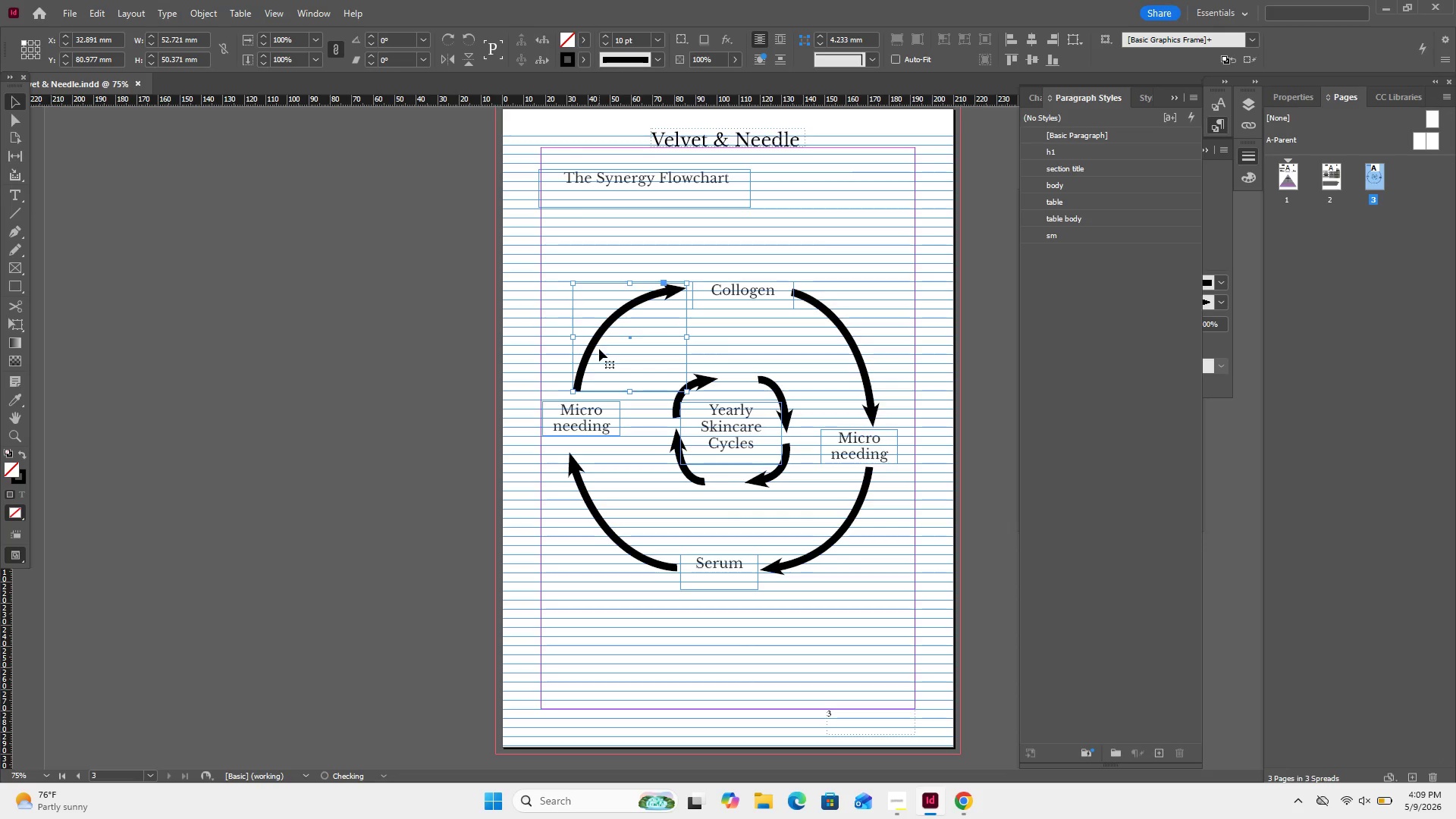 
key(ArrowLeft)
 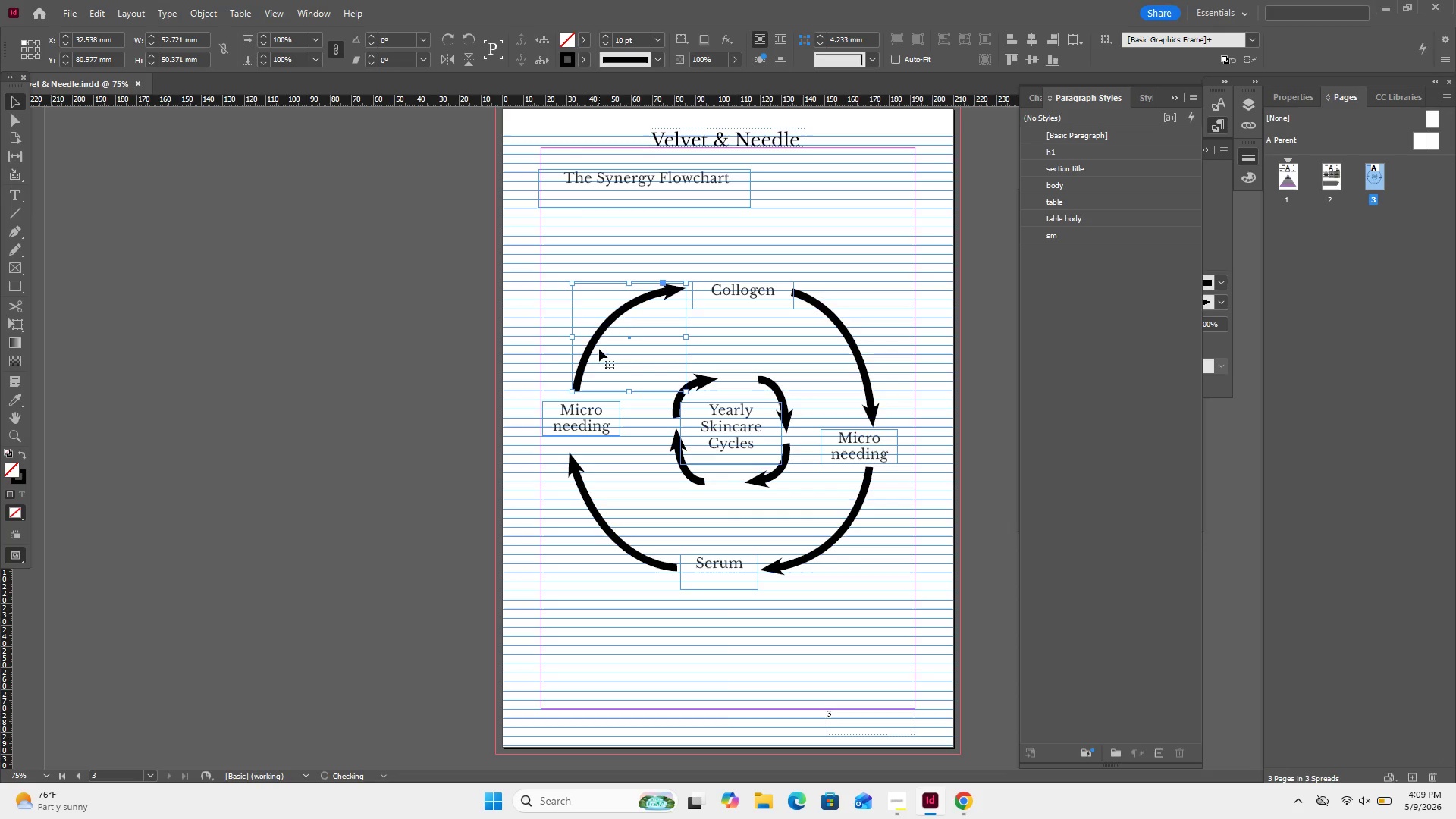 
key(ArrowLeft)
 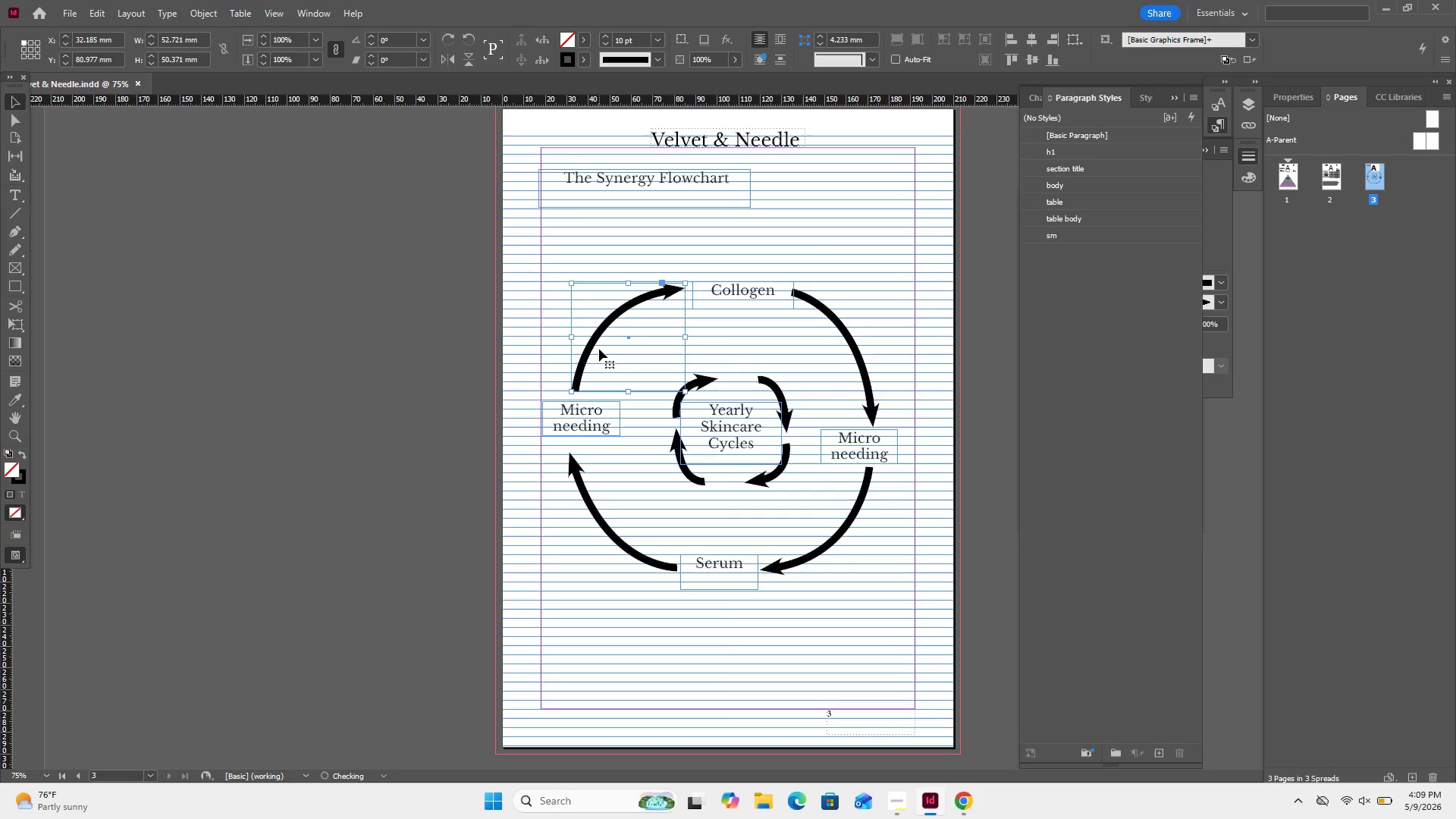 
key(ArrowLeft)
 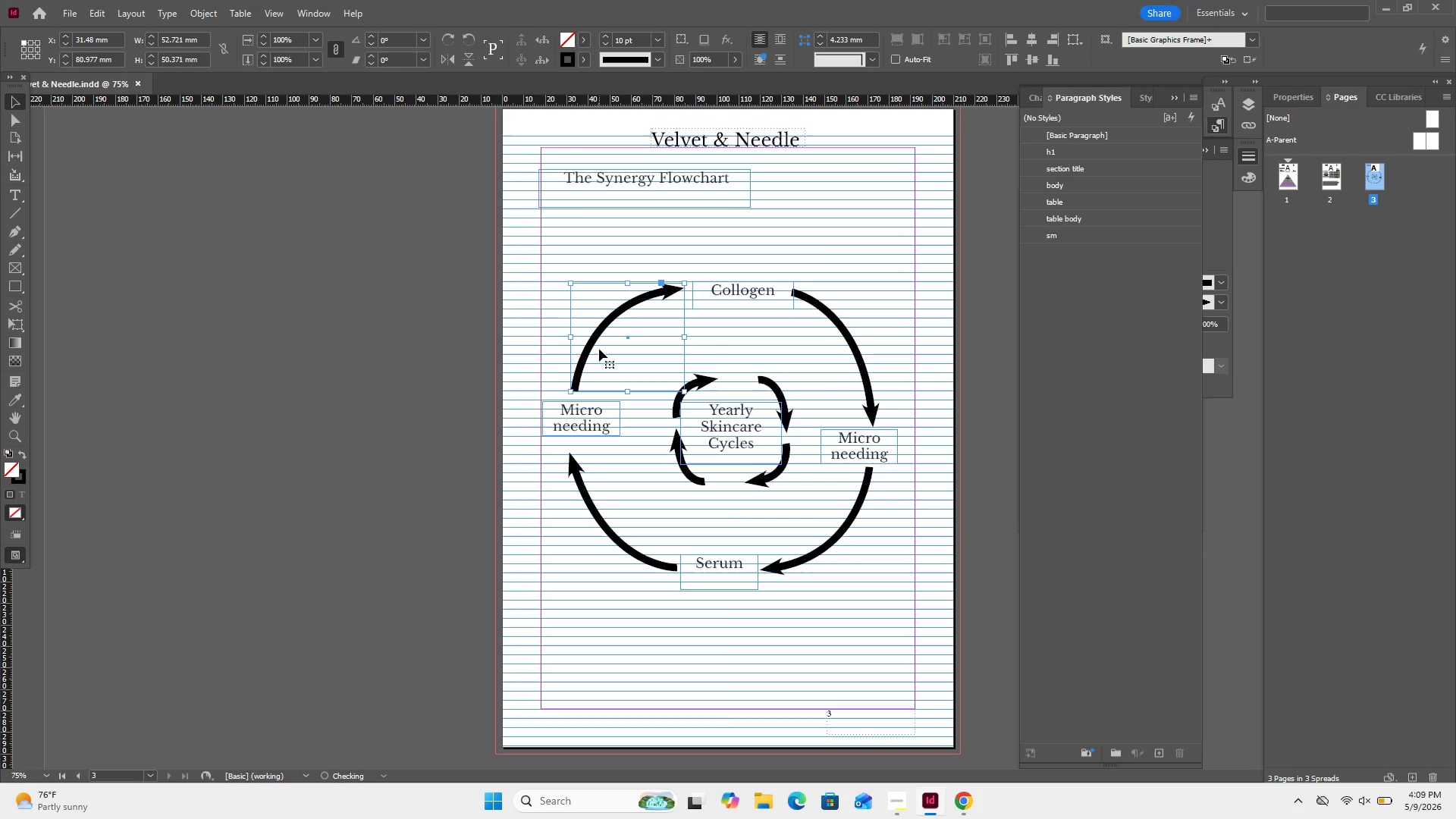 
key(ArrowLeft)
 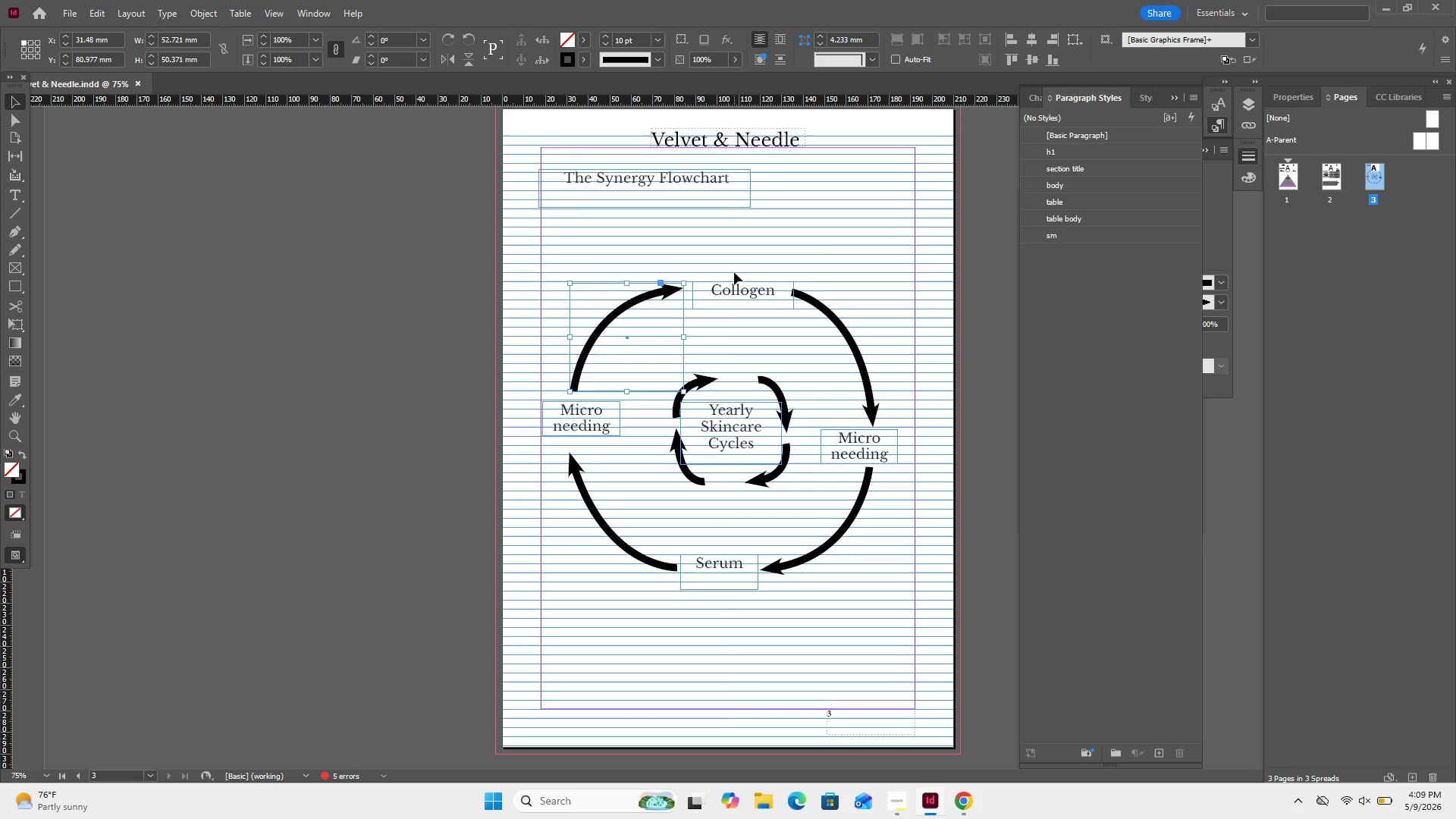 
left_click([734, 287])
 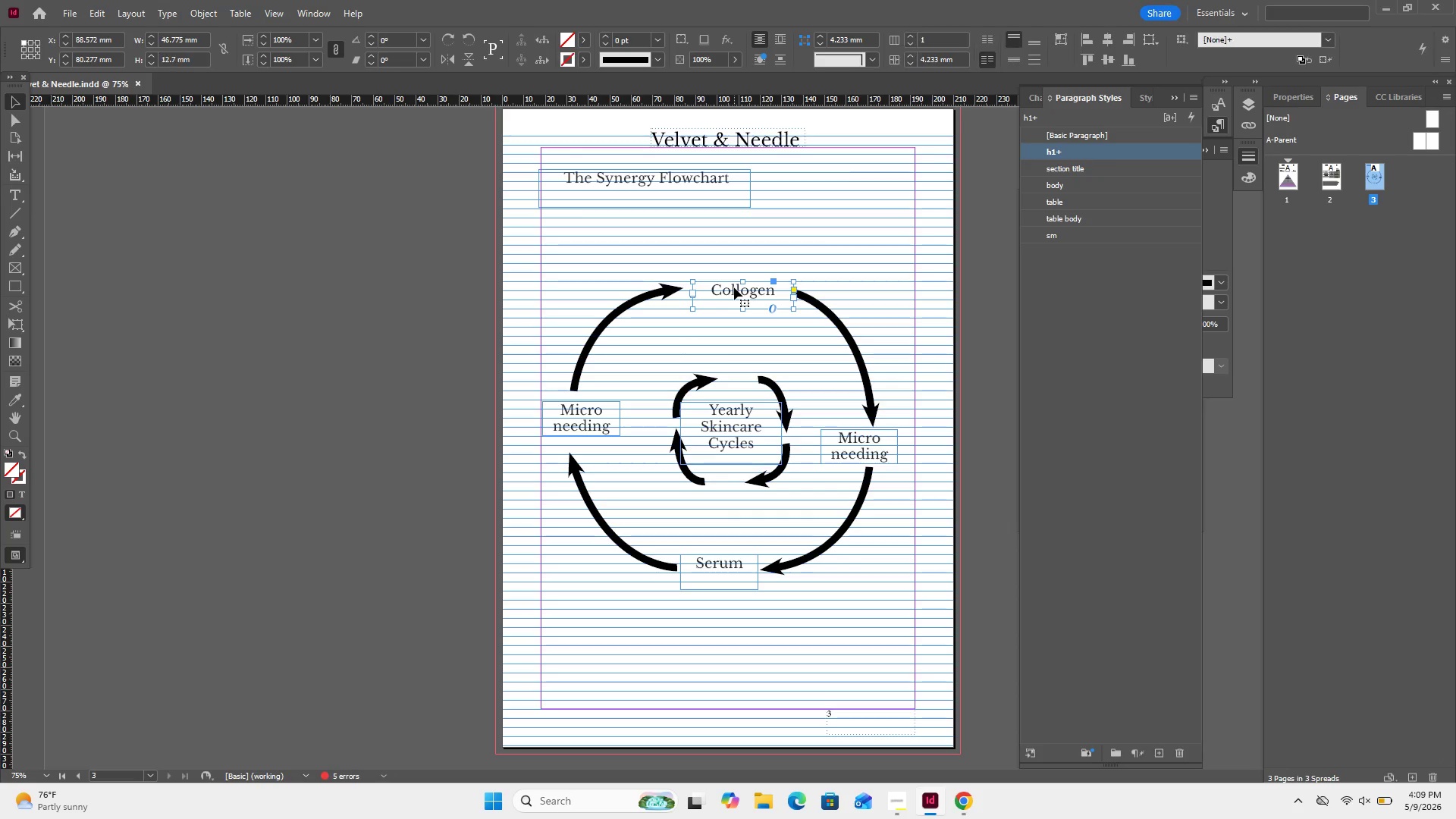 
key(ArrowUp)
 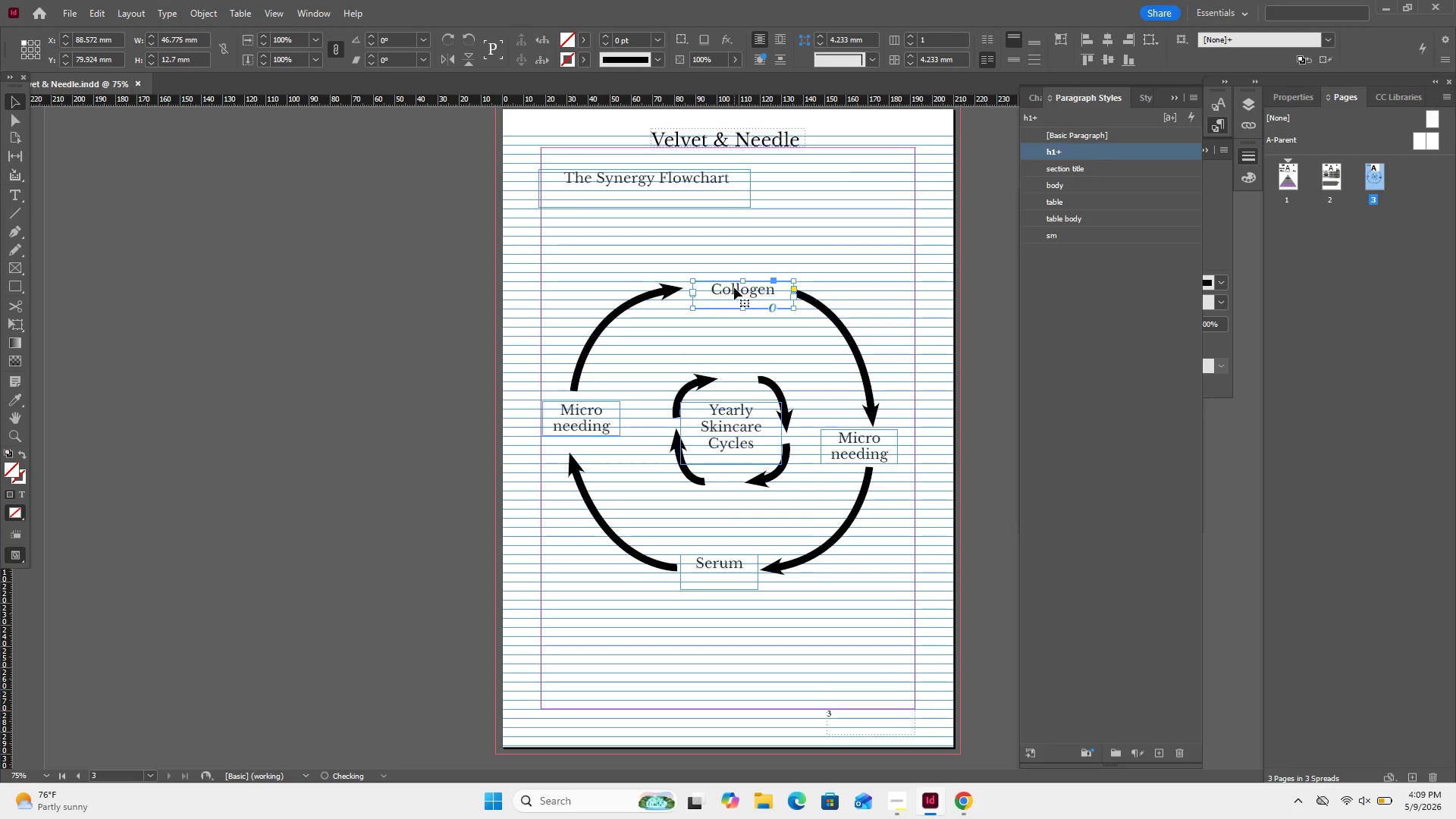 
key(ArrowLeft)
 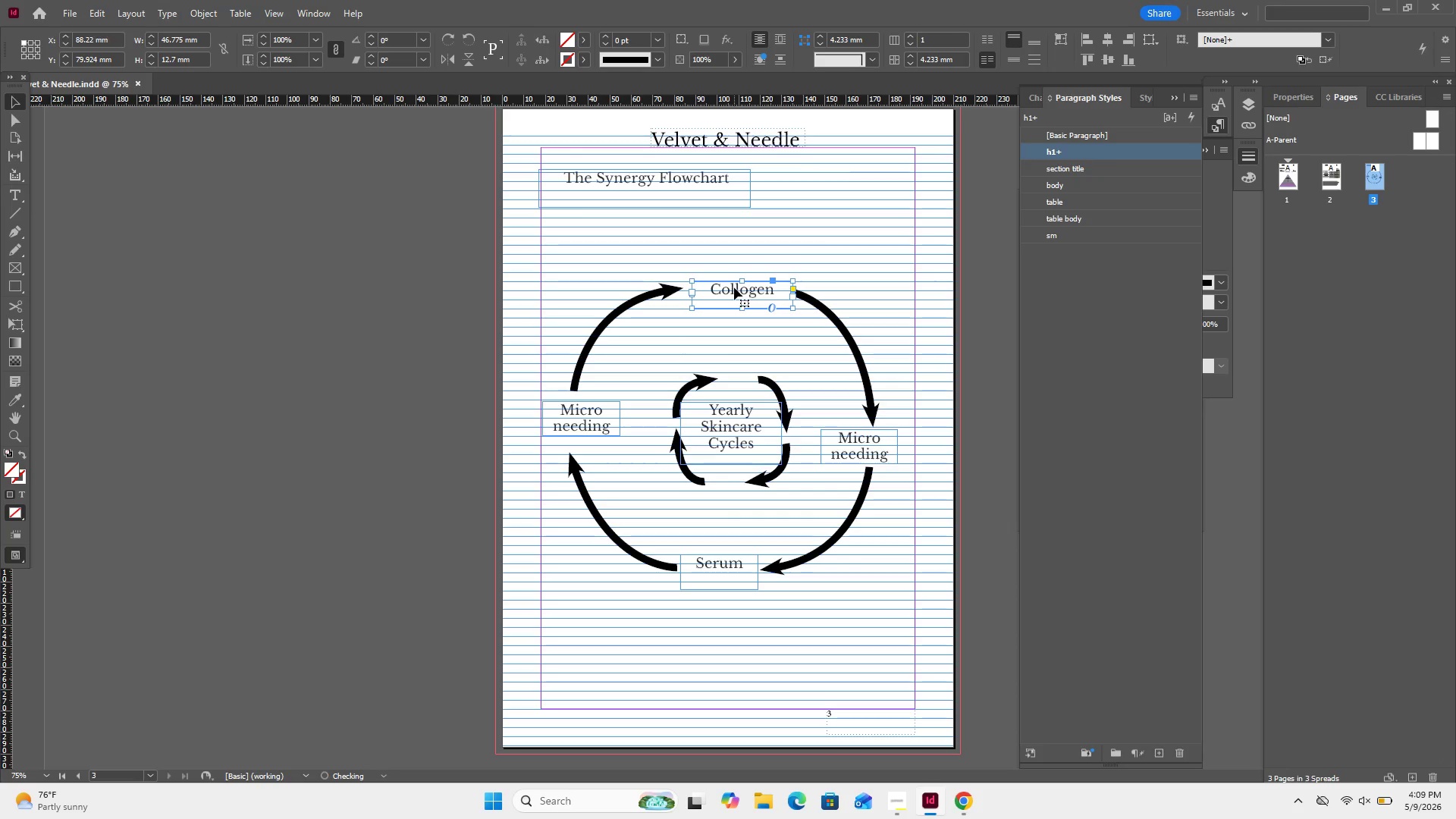 
key(ArrowLeft)
 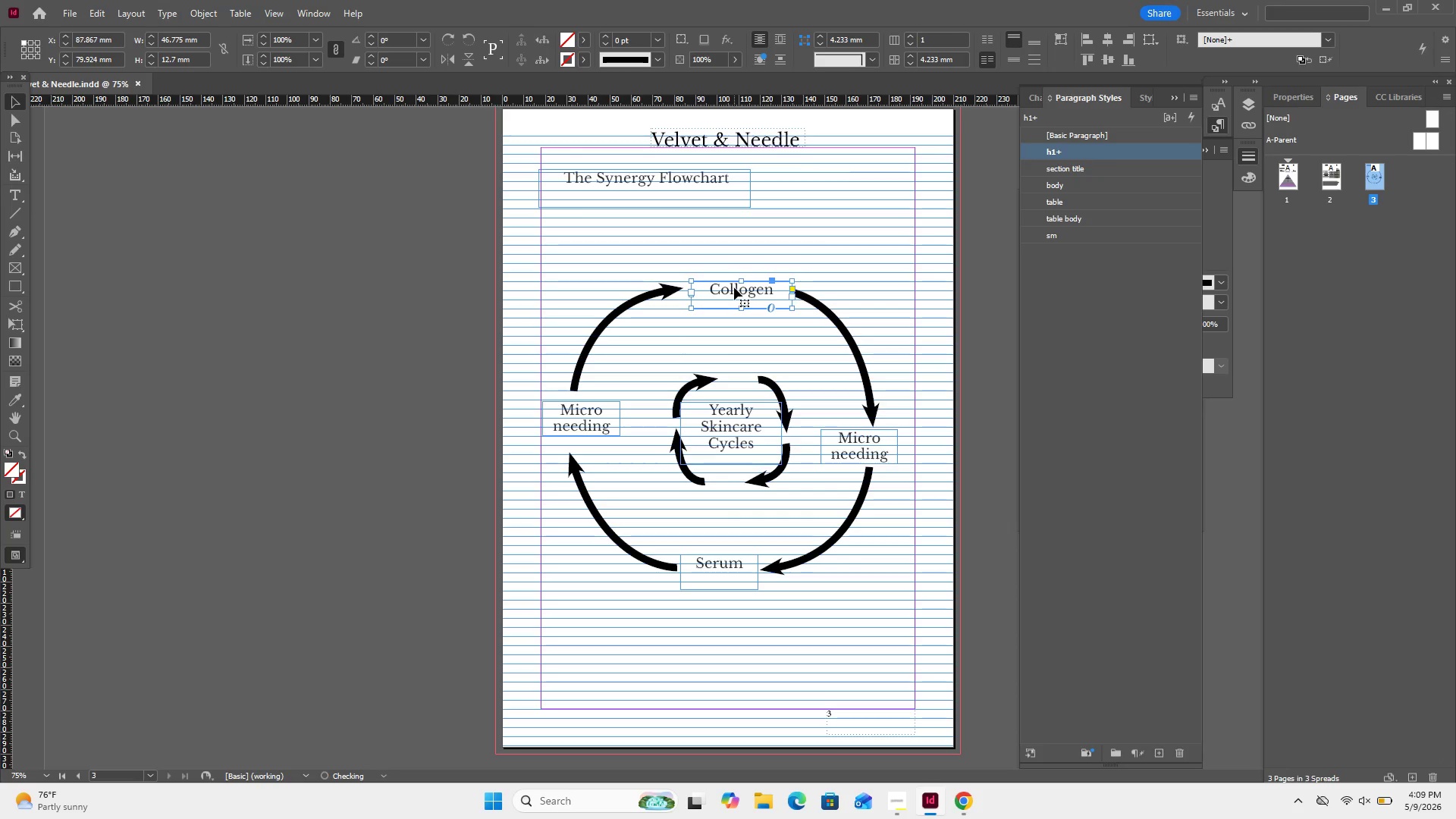 
key(ArrowLeft)
 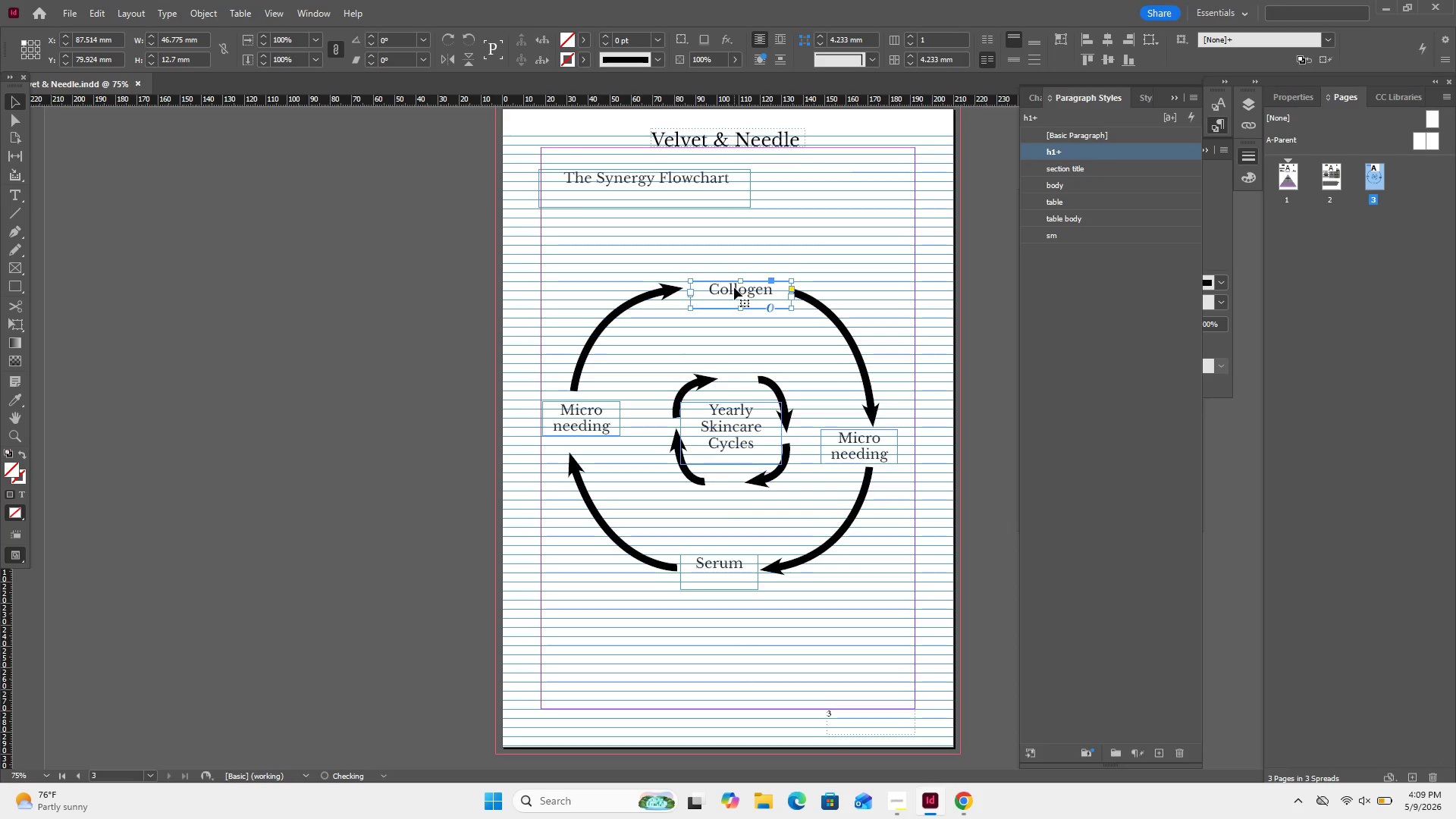 
key(ArrowLeft)
 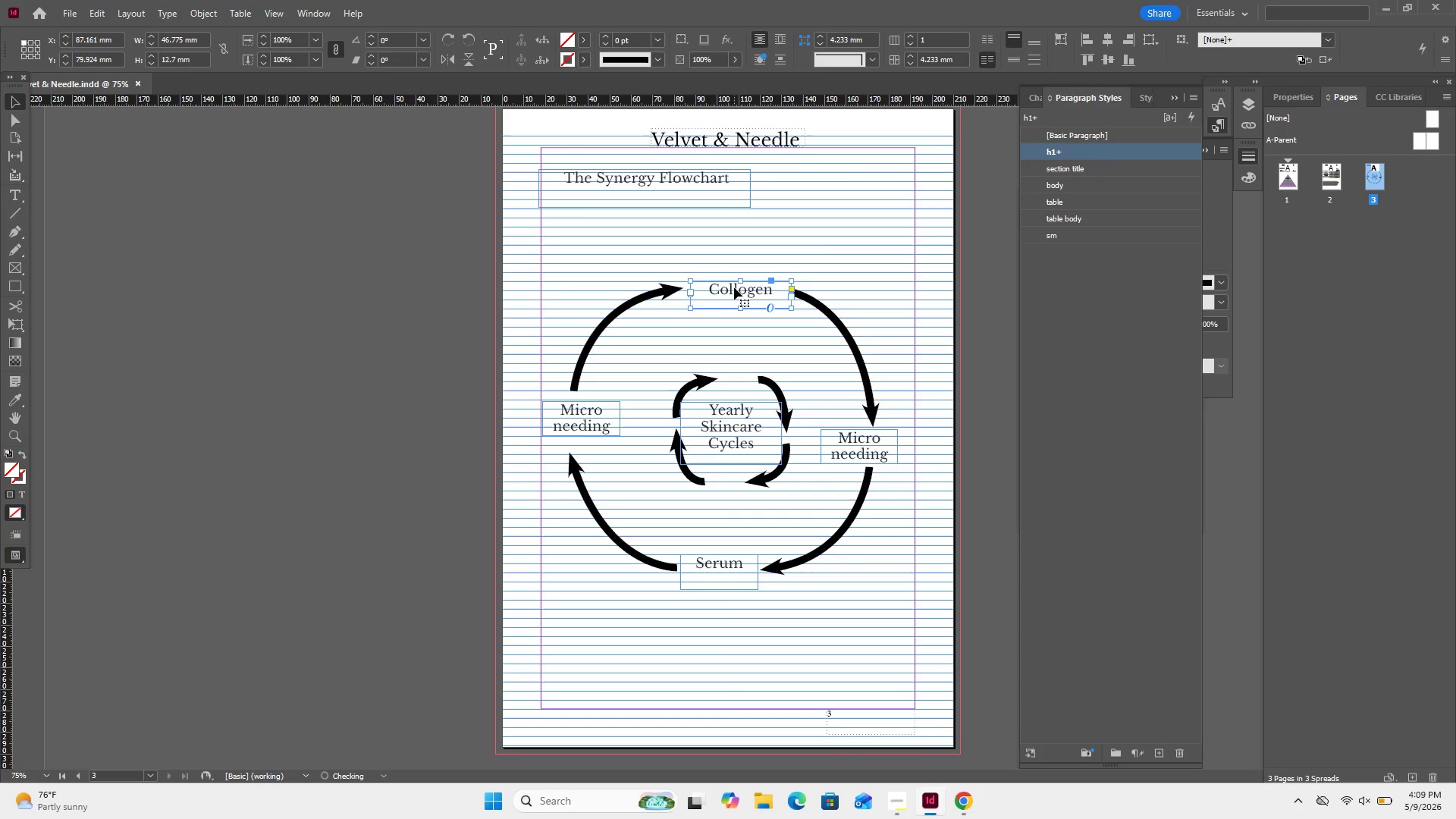 
key(ArrowLeft)
 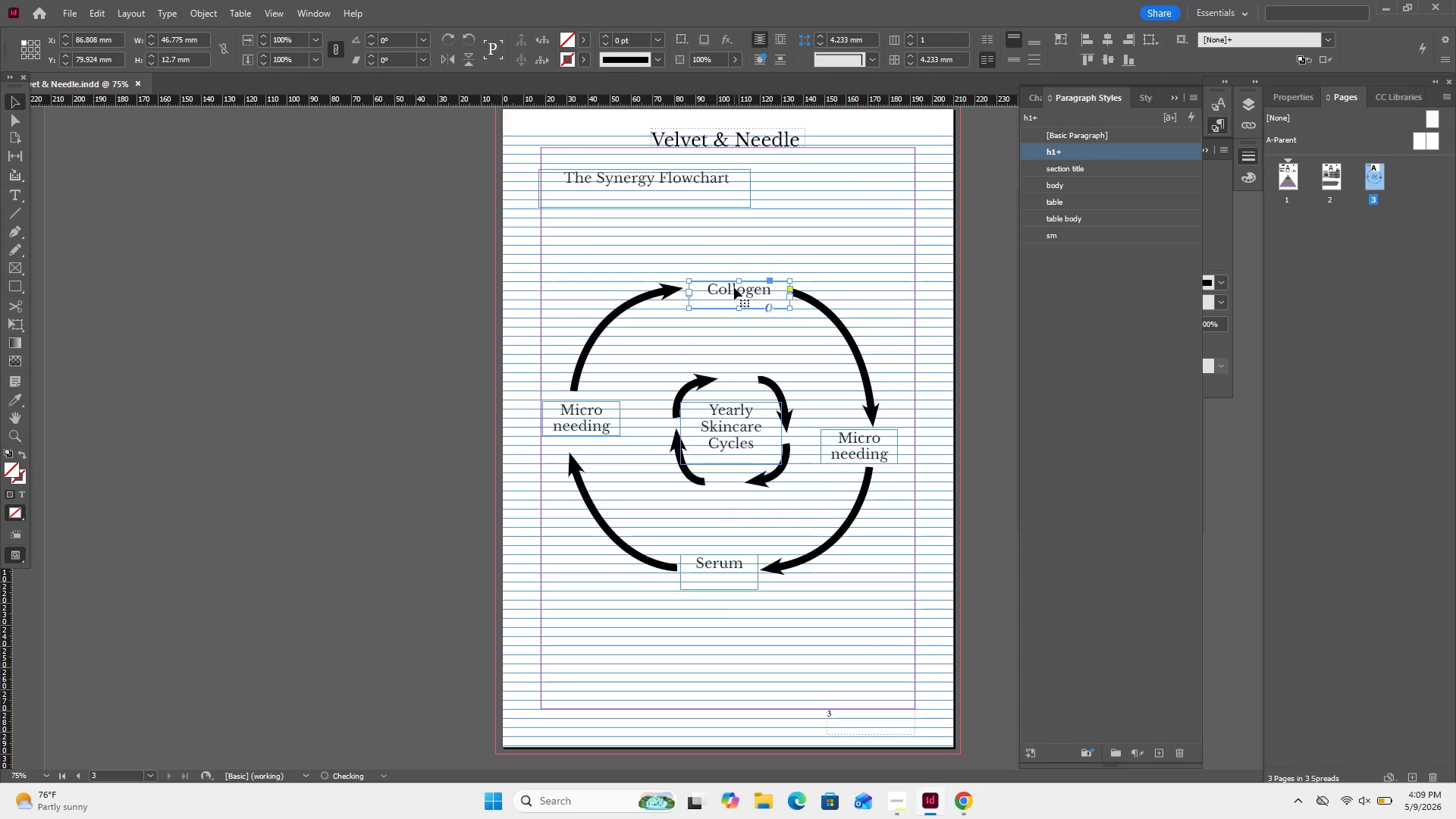 
key(ArrowLeft)
 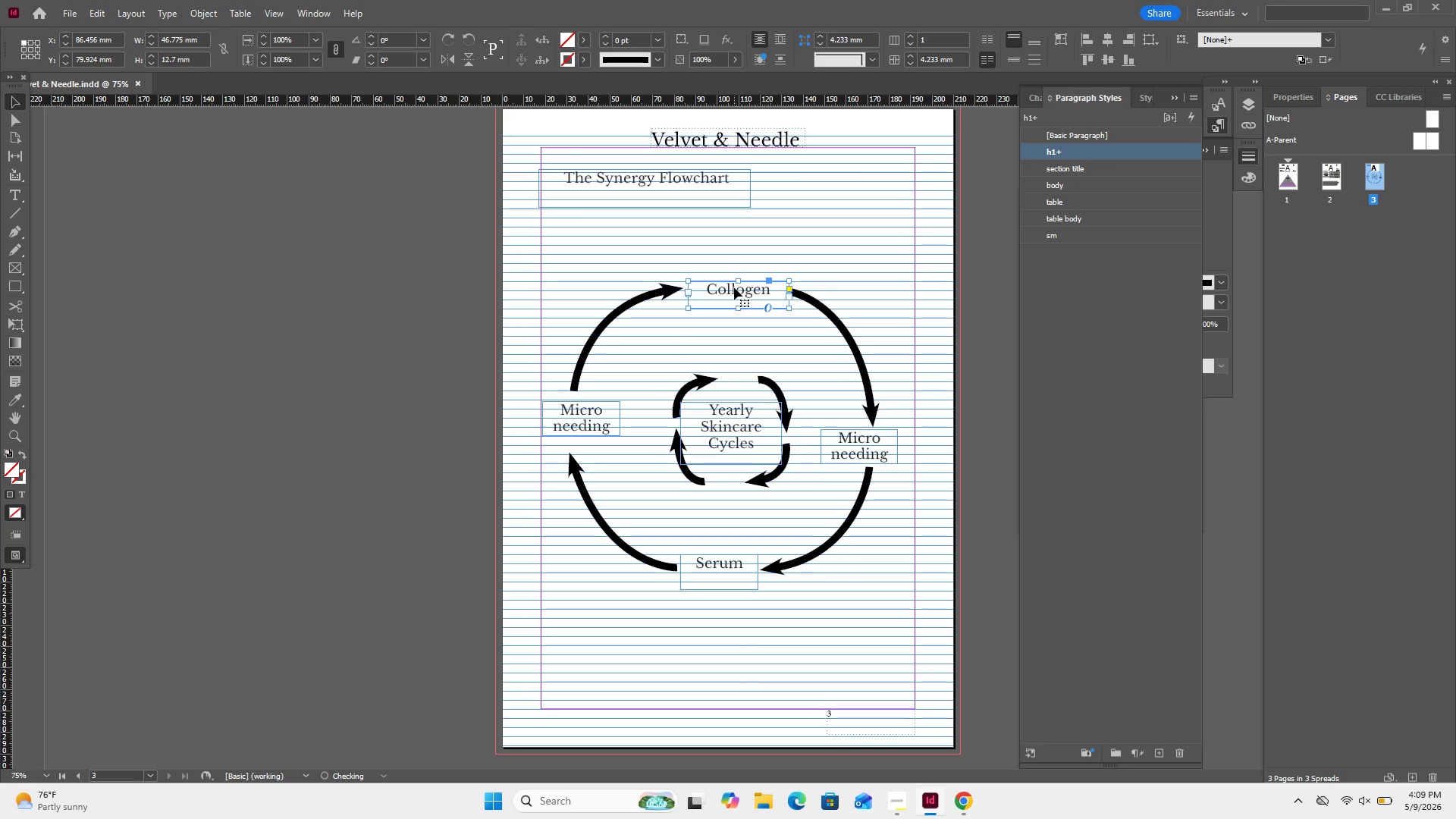 
key(ArrowLeft)
 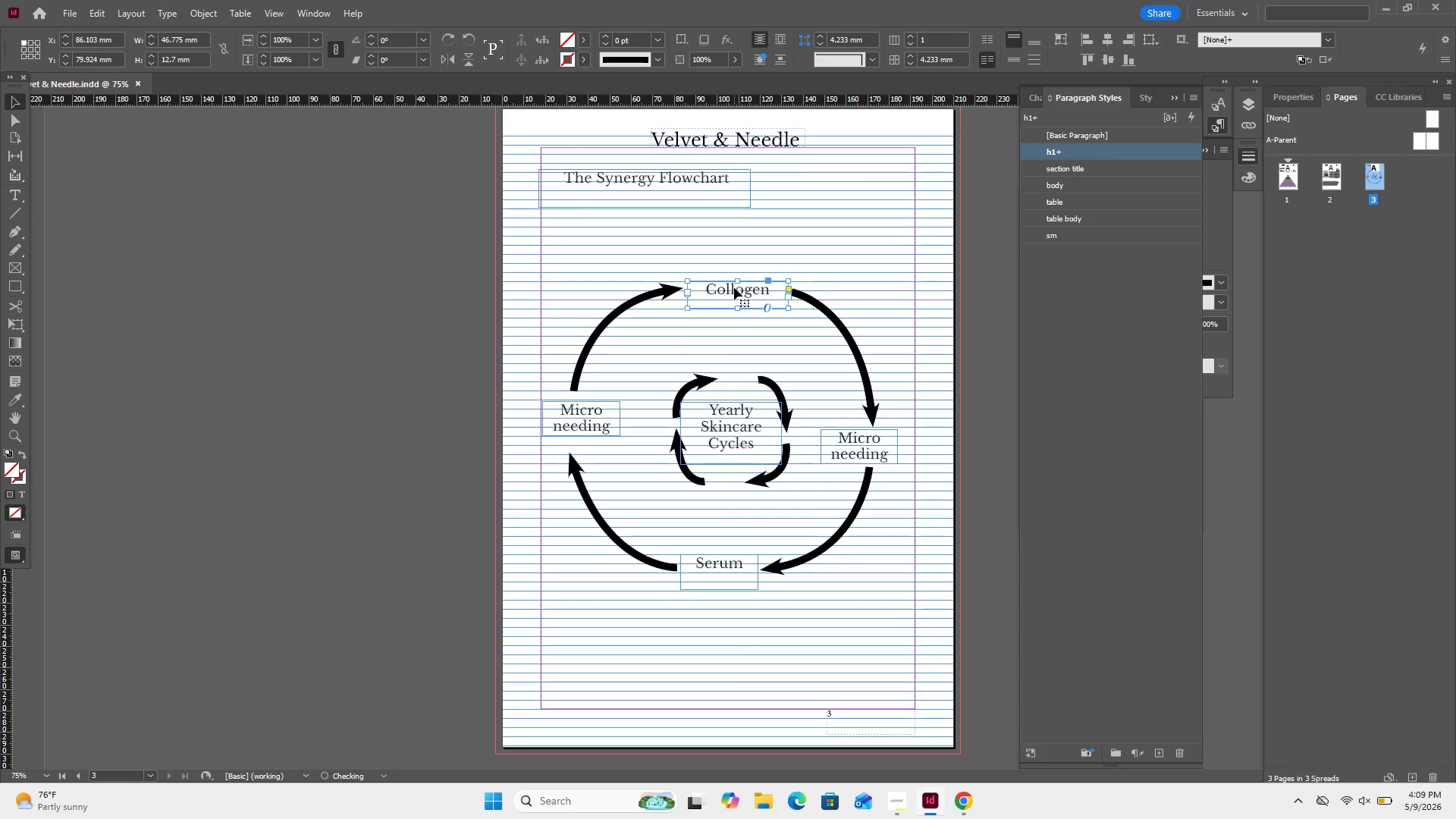 
key(ArrowLeft)
 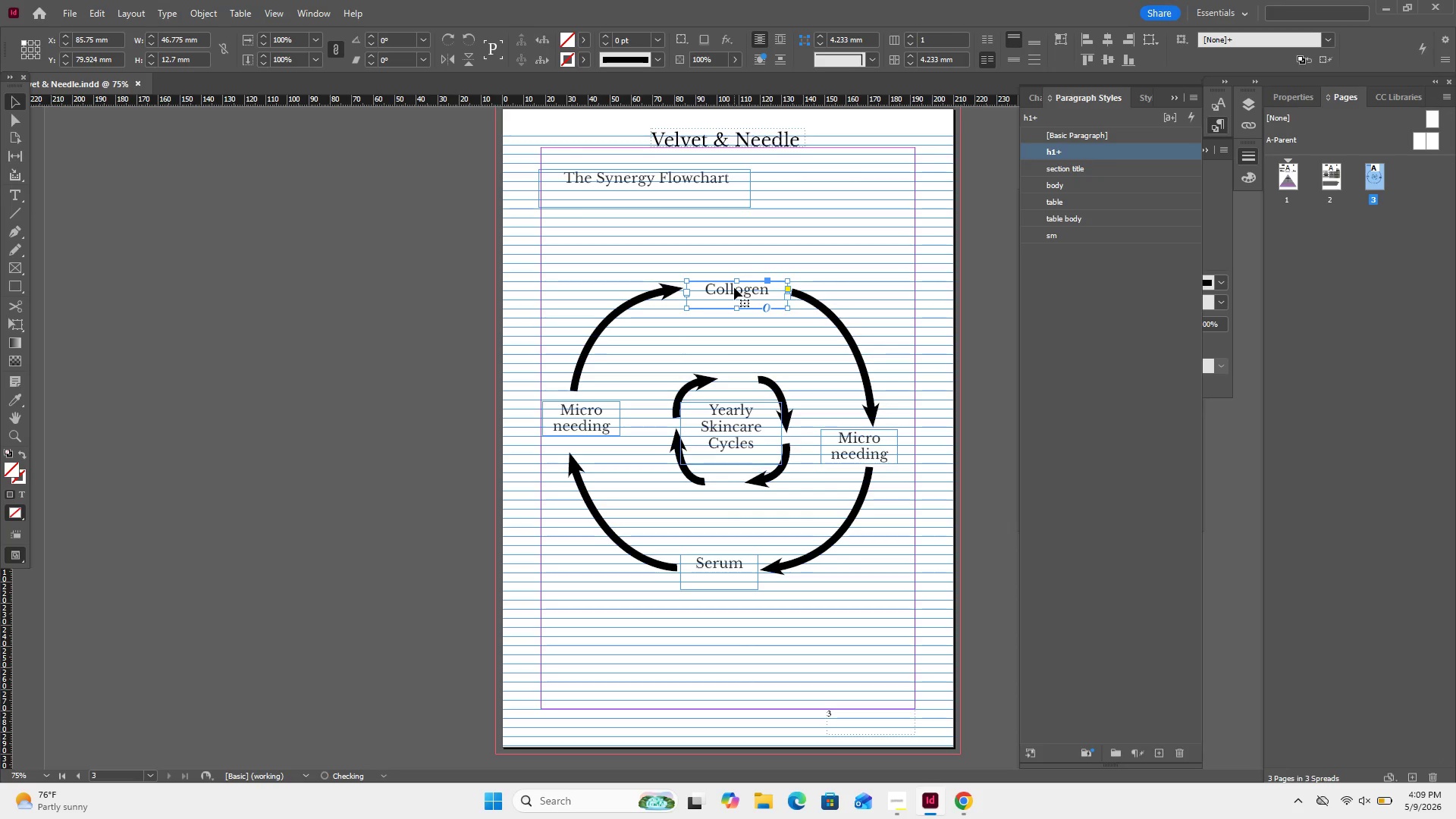 
key(ArrowLeft)
 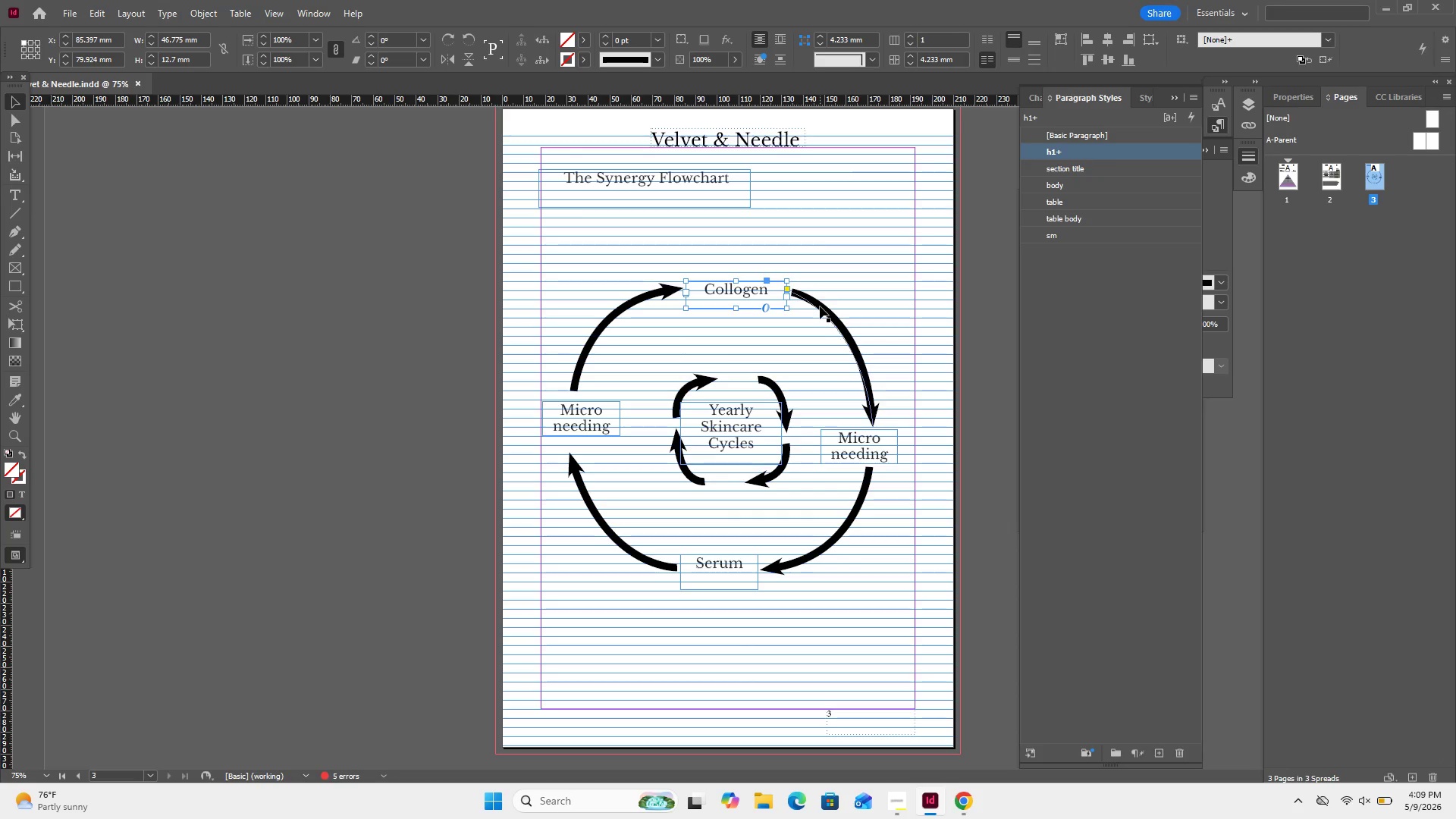 
left_click([820, 306])
 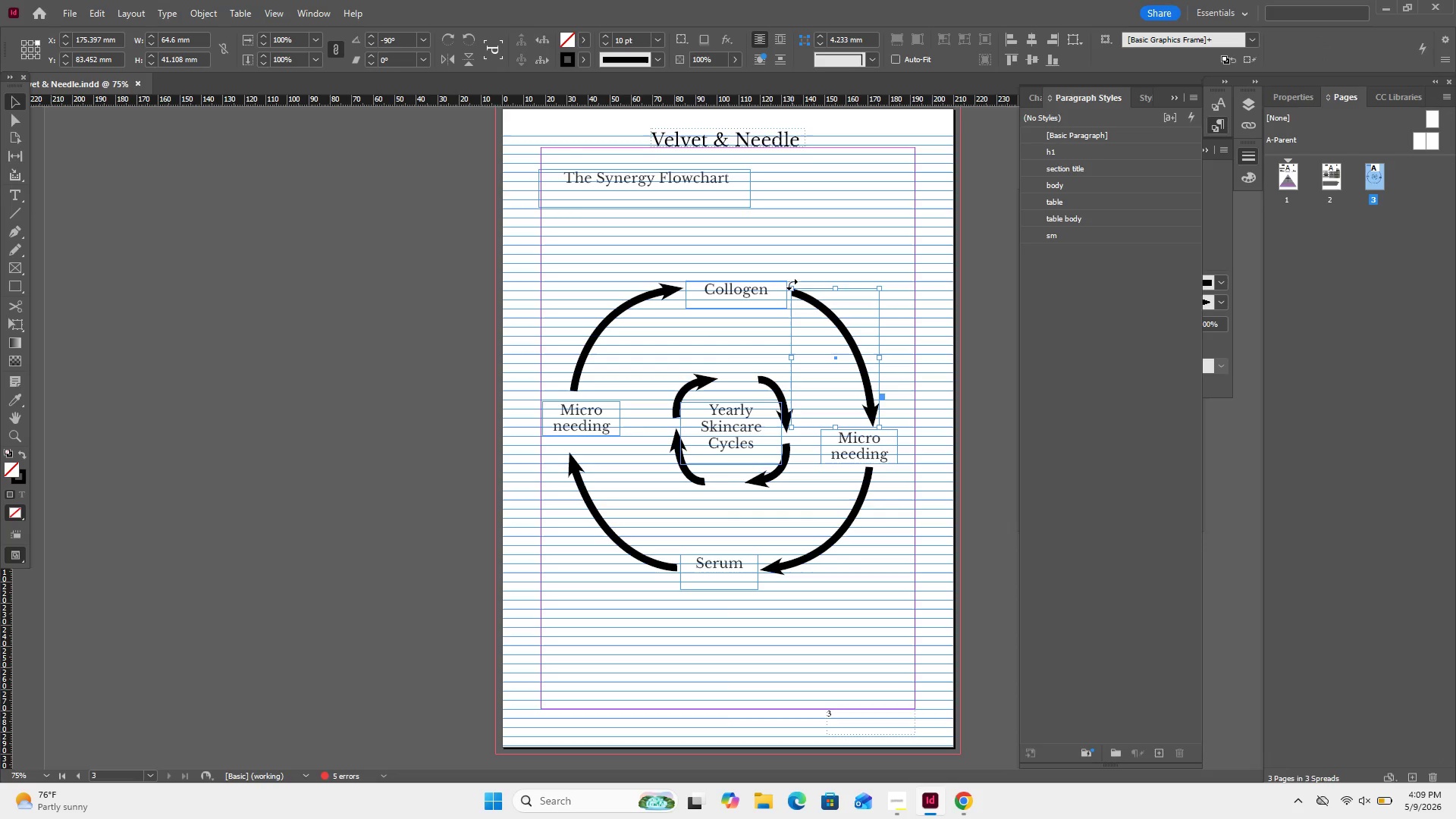 
left_click_drag(start_coordinate=[792, 284], to_coordinate=[799, 281])
 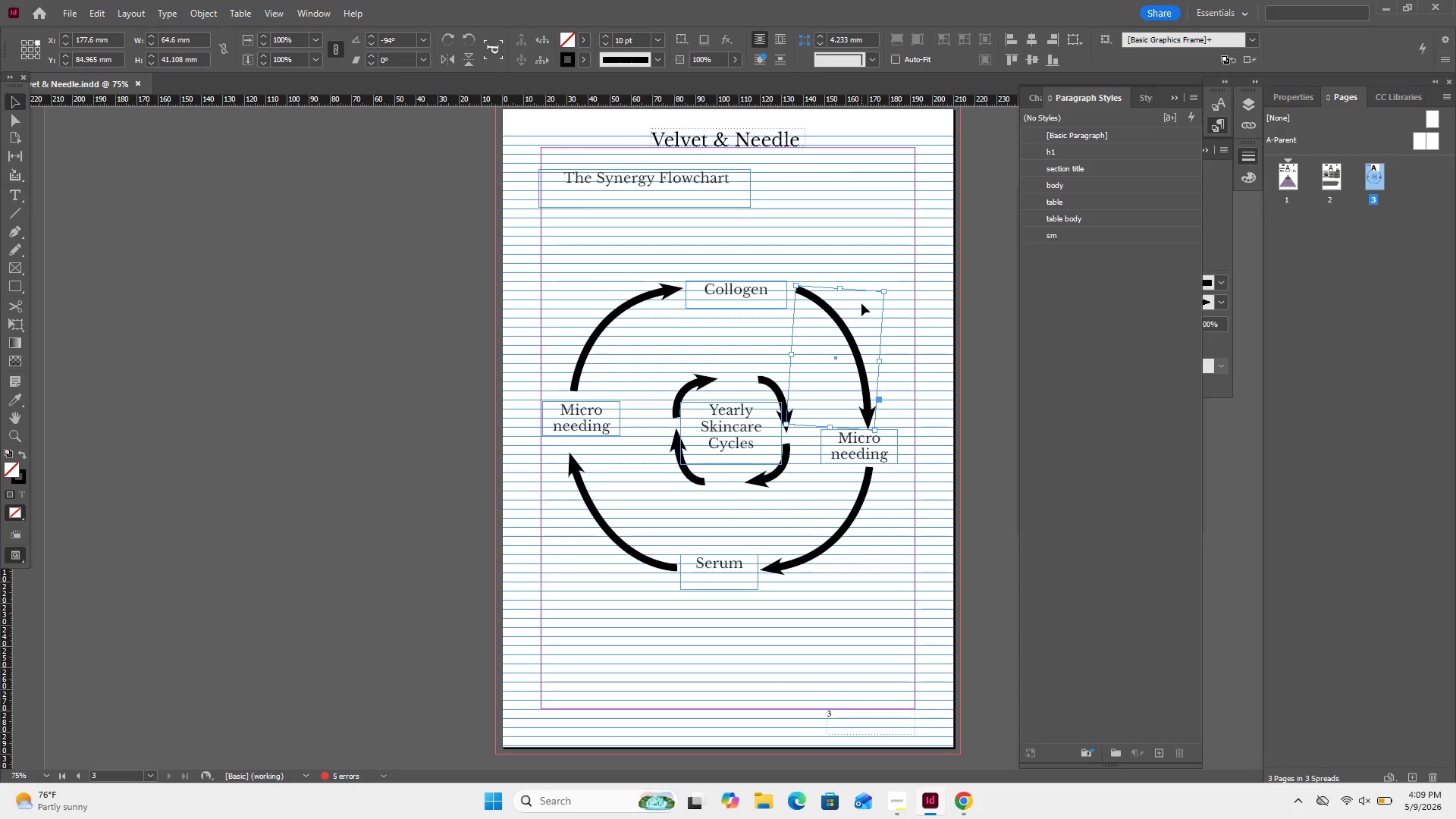 
key(ArrowRight)
 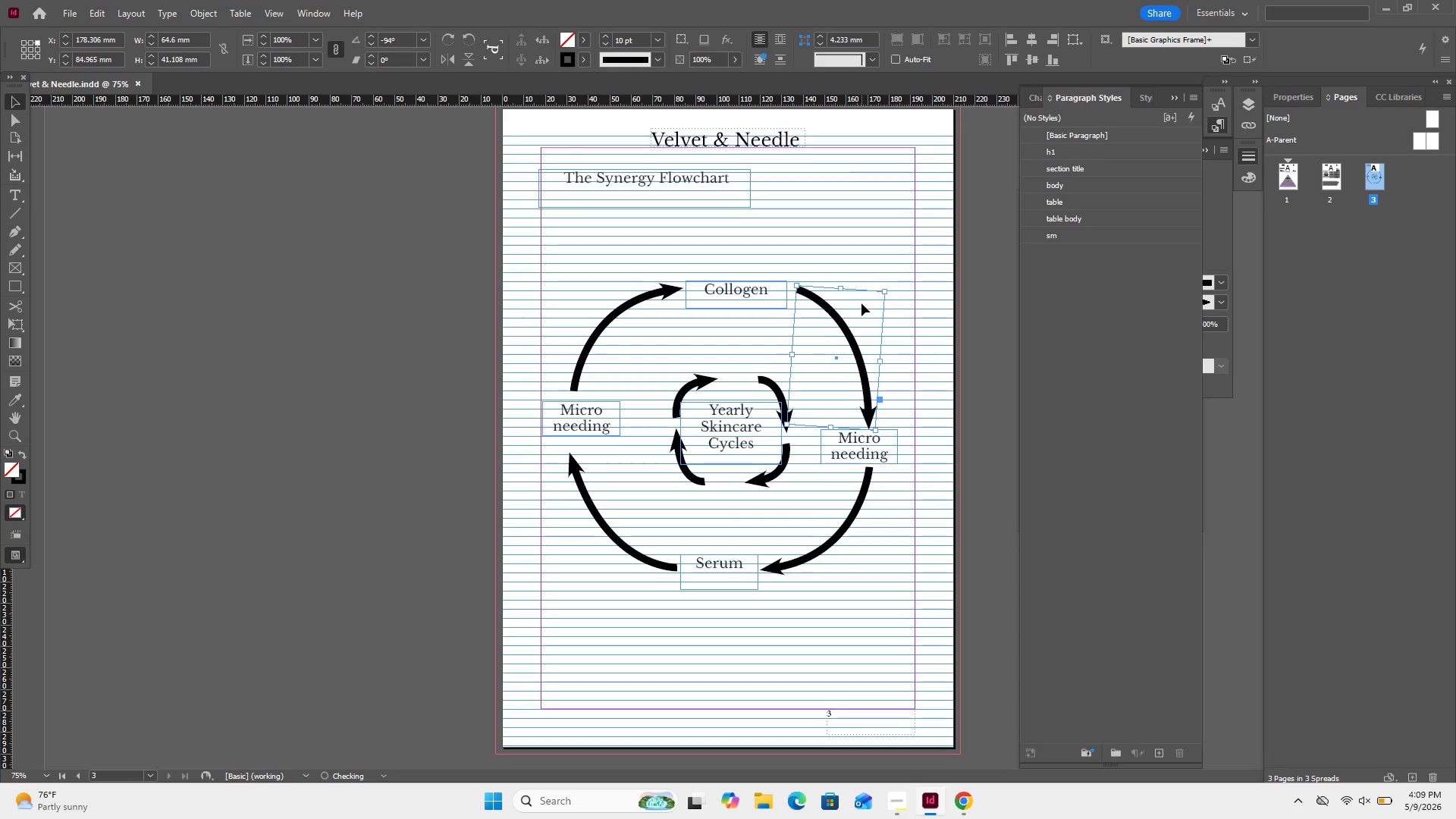 
key(ArrowRight)
 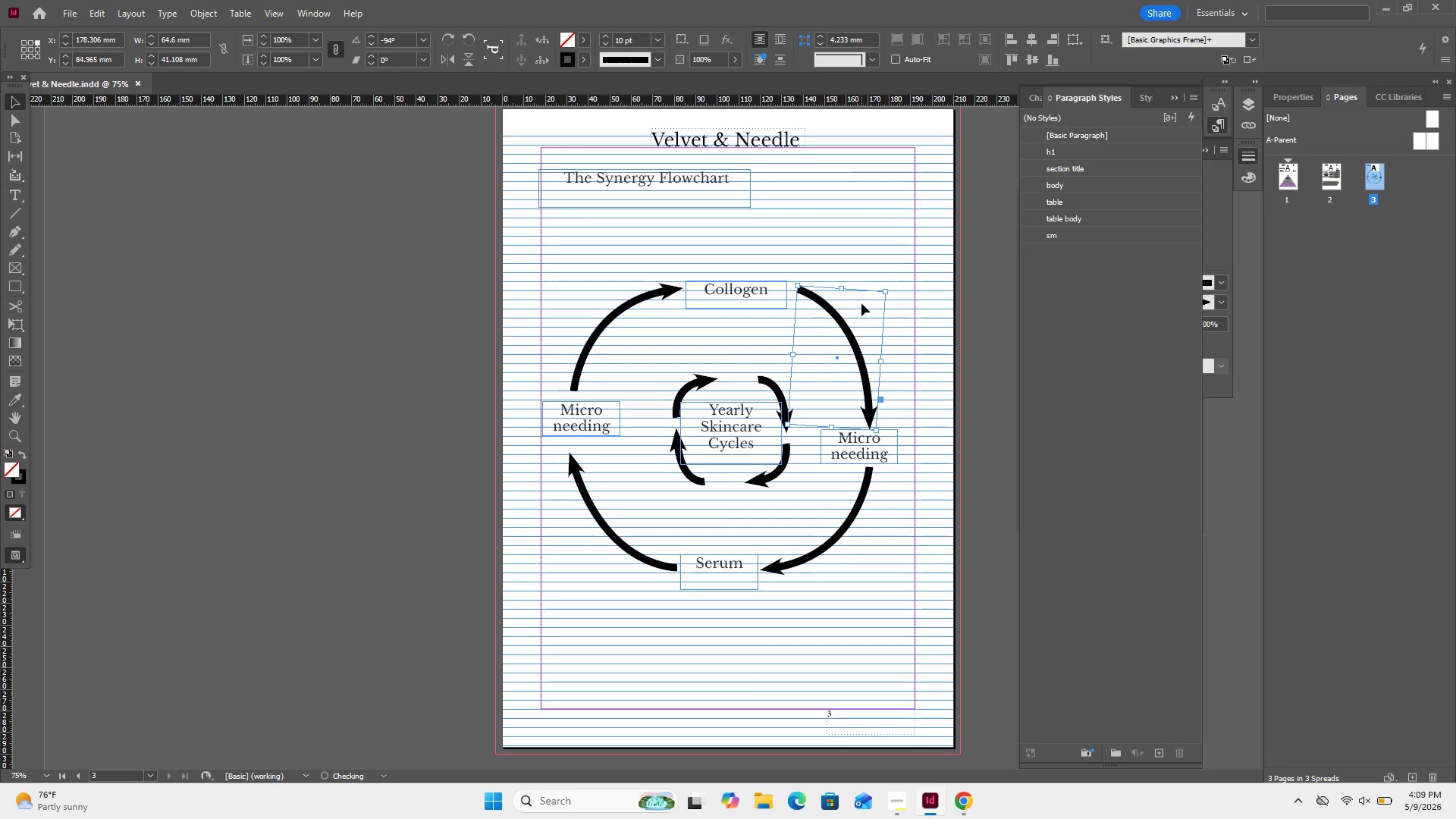 
key(ArrowUp)
 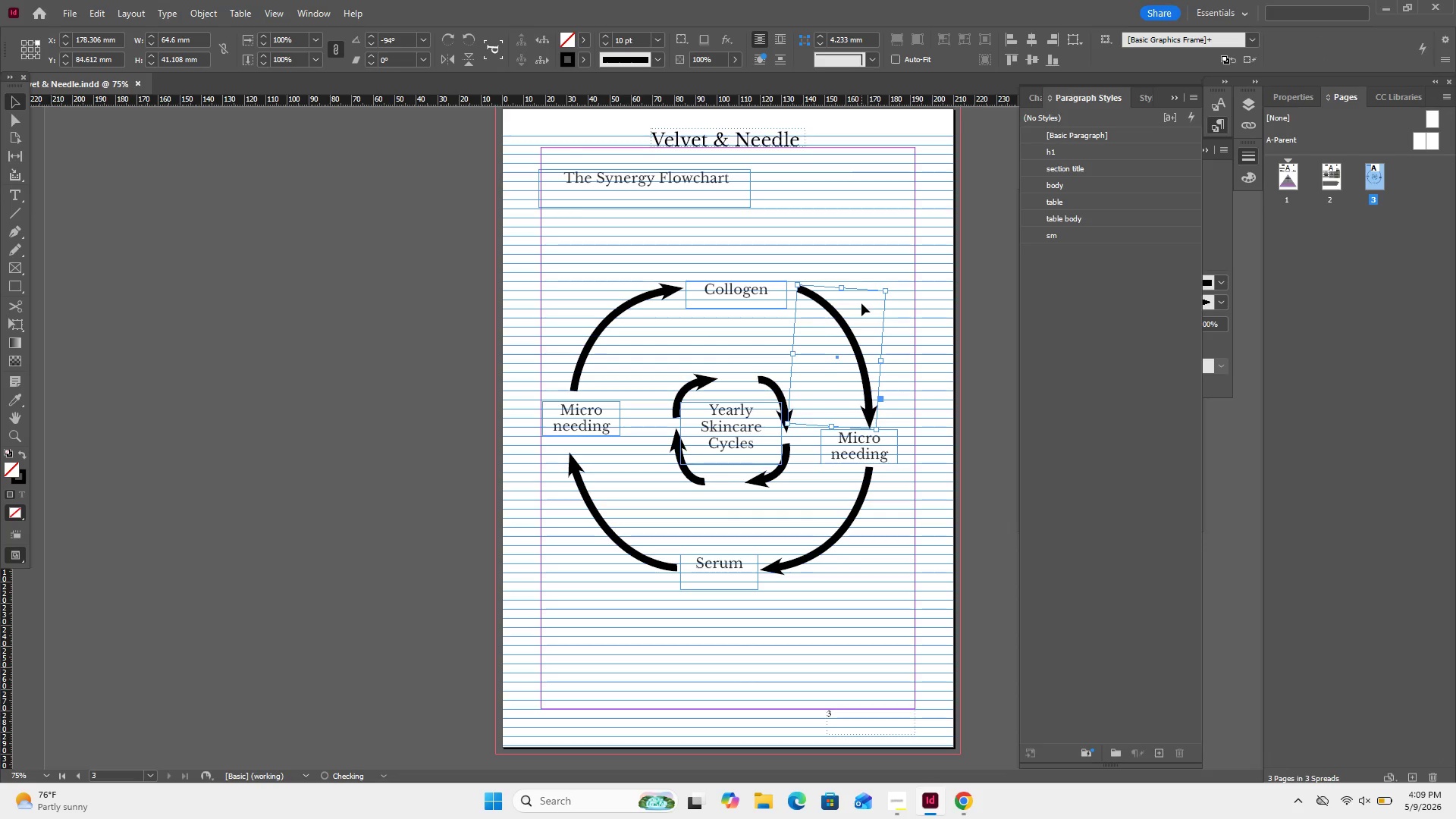 
key(ArrowUp)
 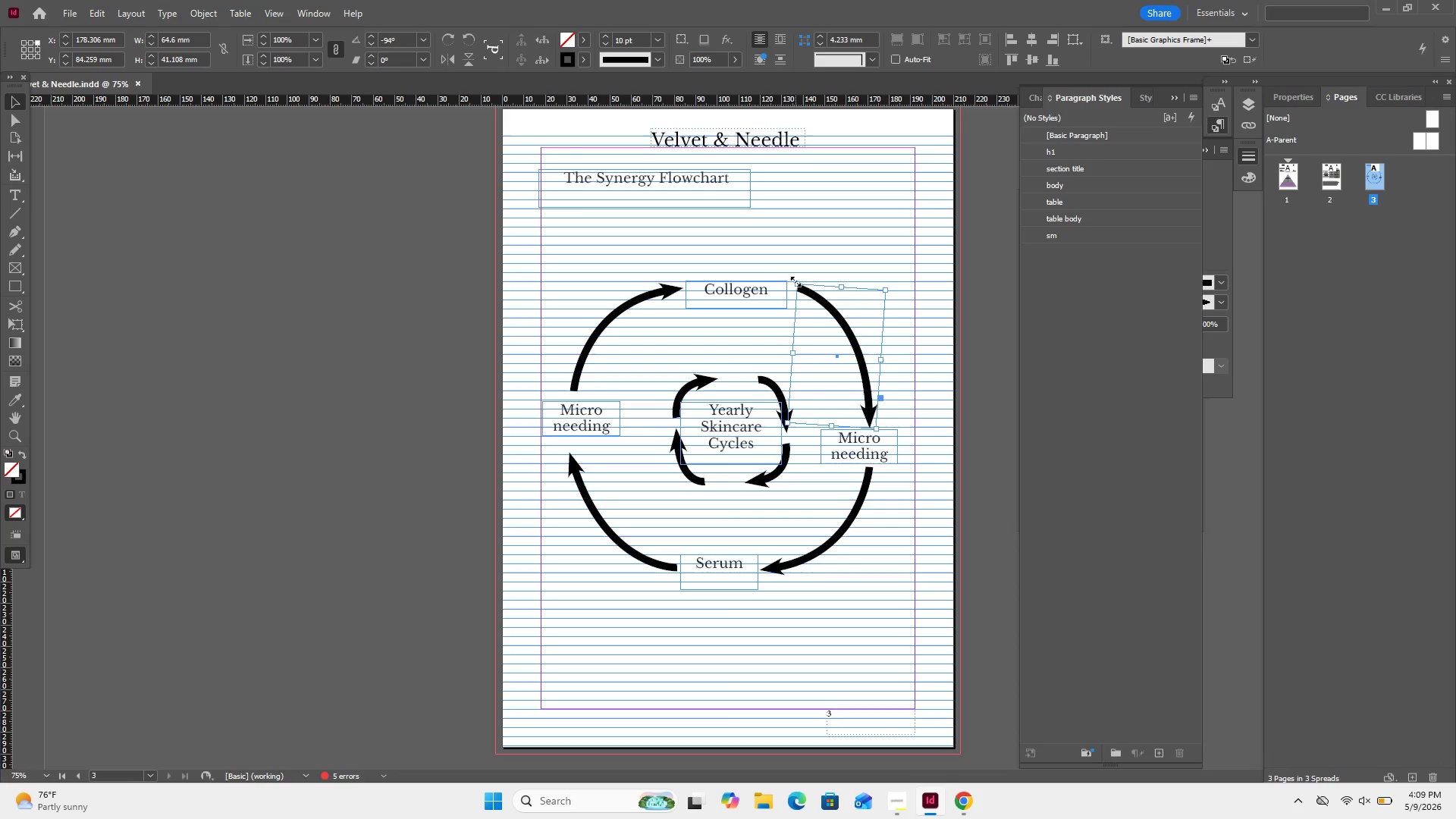 
left_click_drag(start_coordinate=[795, 280], to_coordinate=[794, 285])
 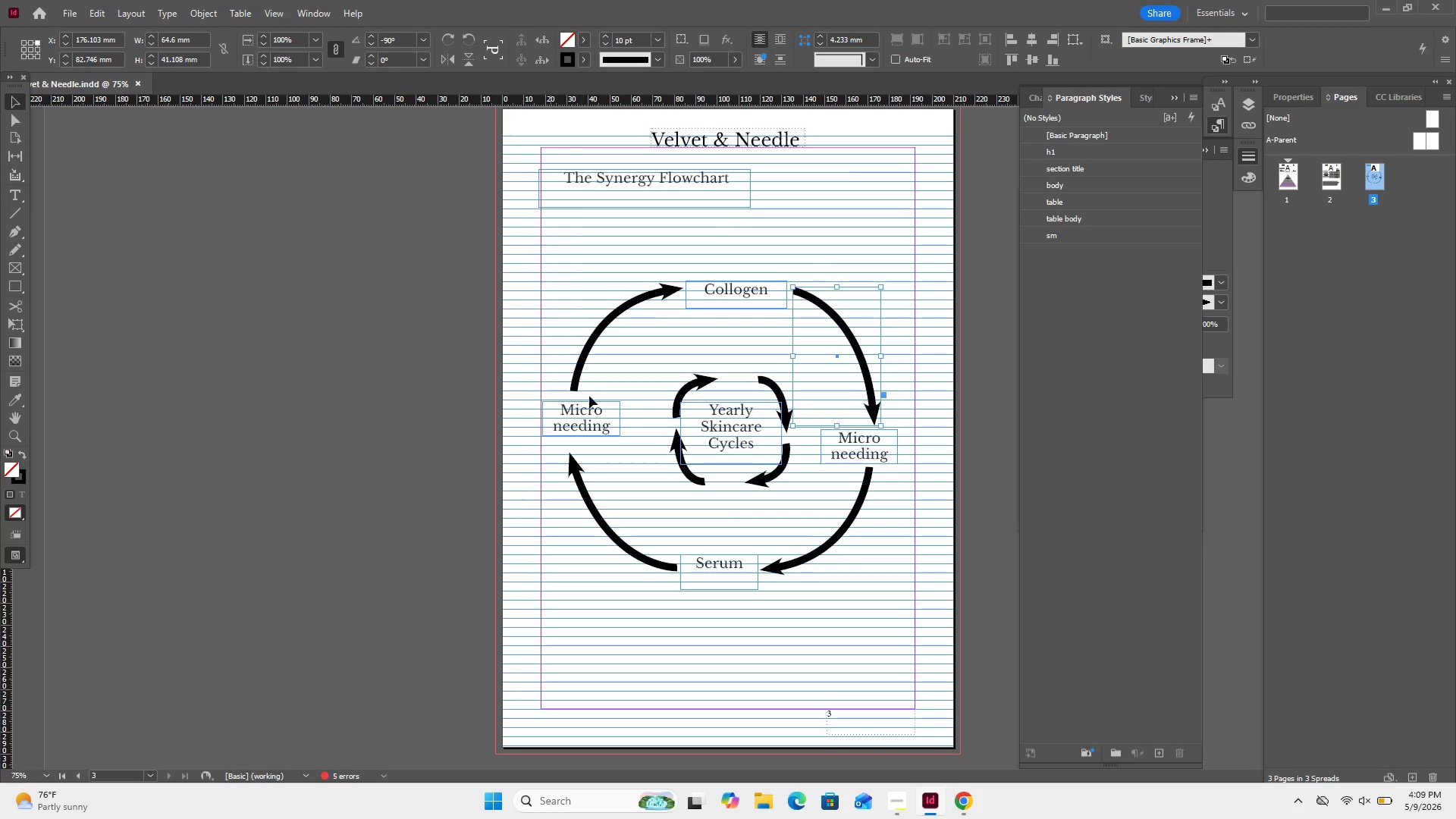 
double_click([599, 419])
 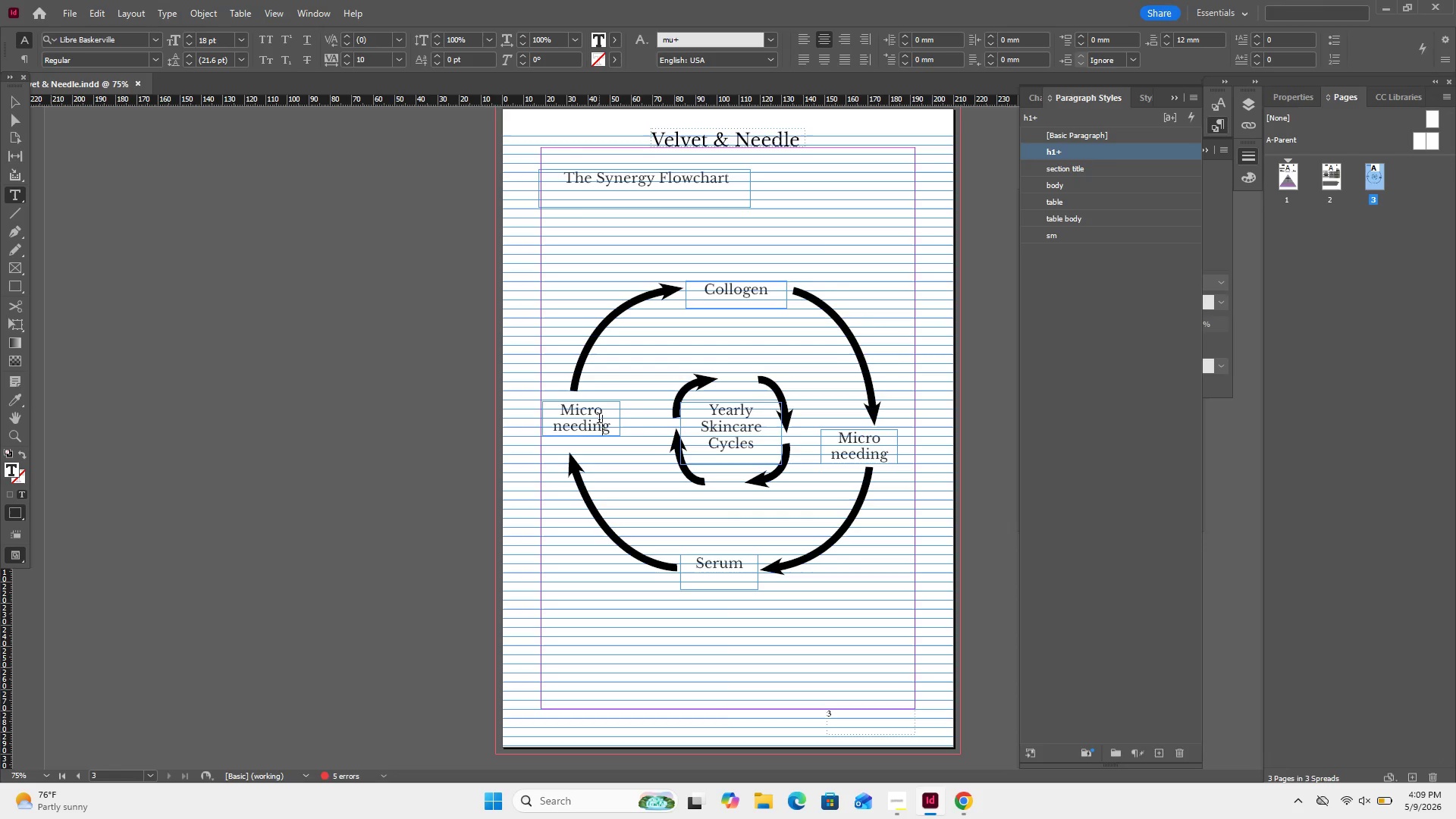 
key(Control+ControlLeft)
 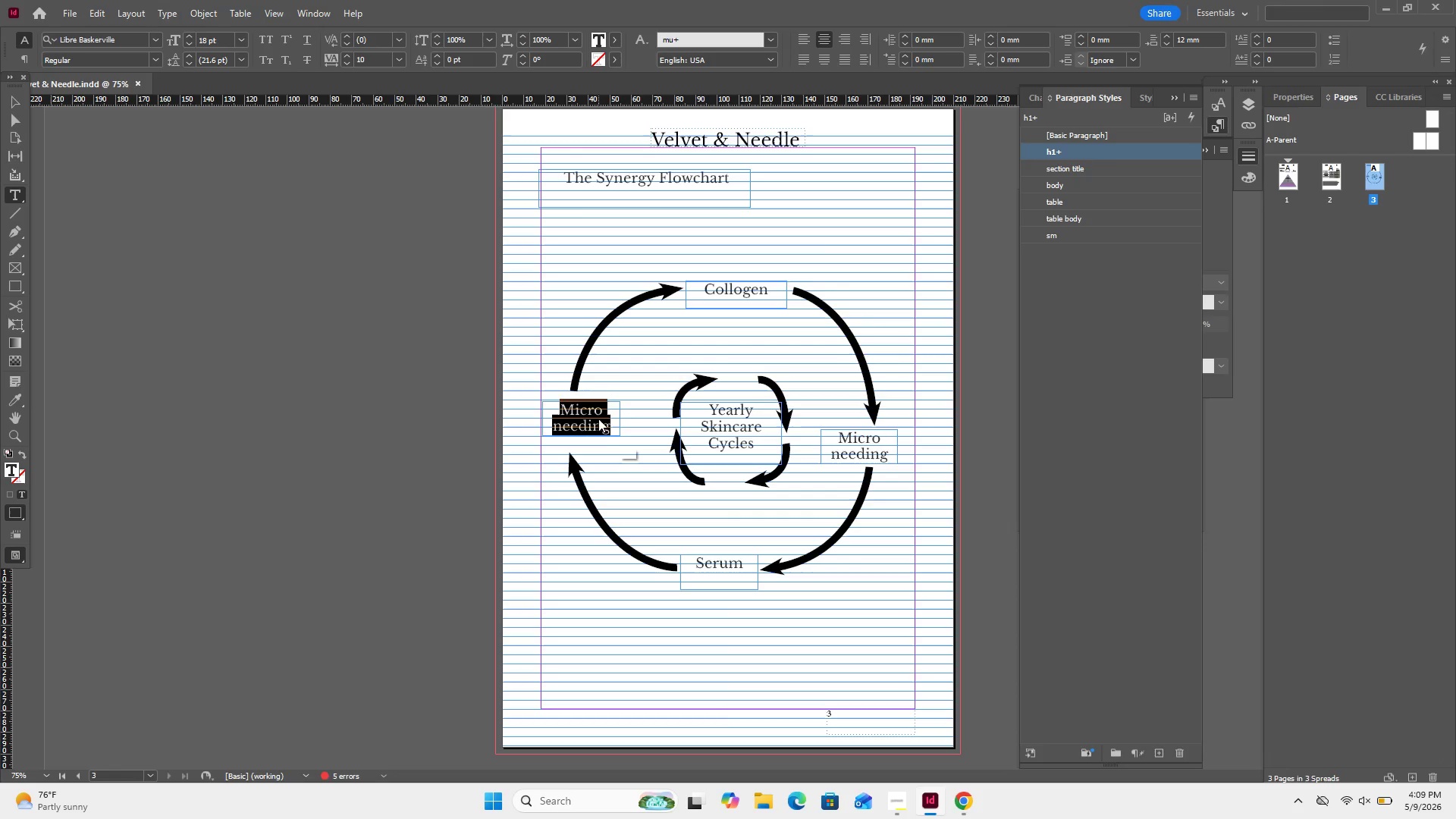 
key(Control+A)
 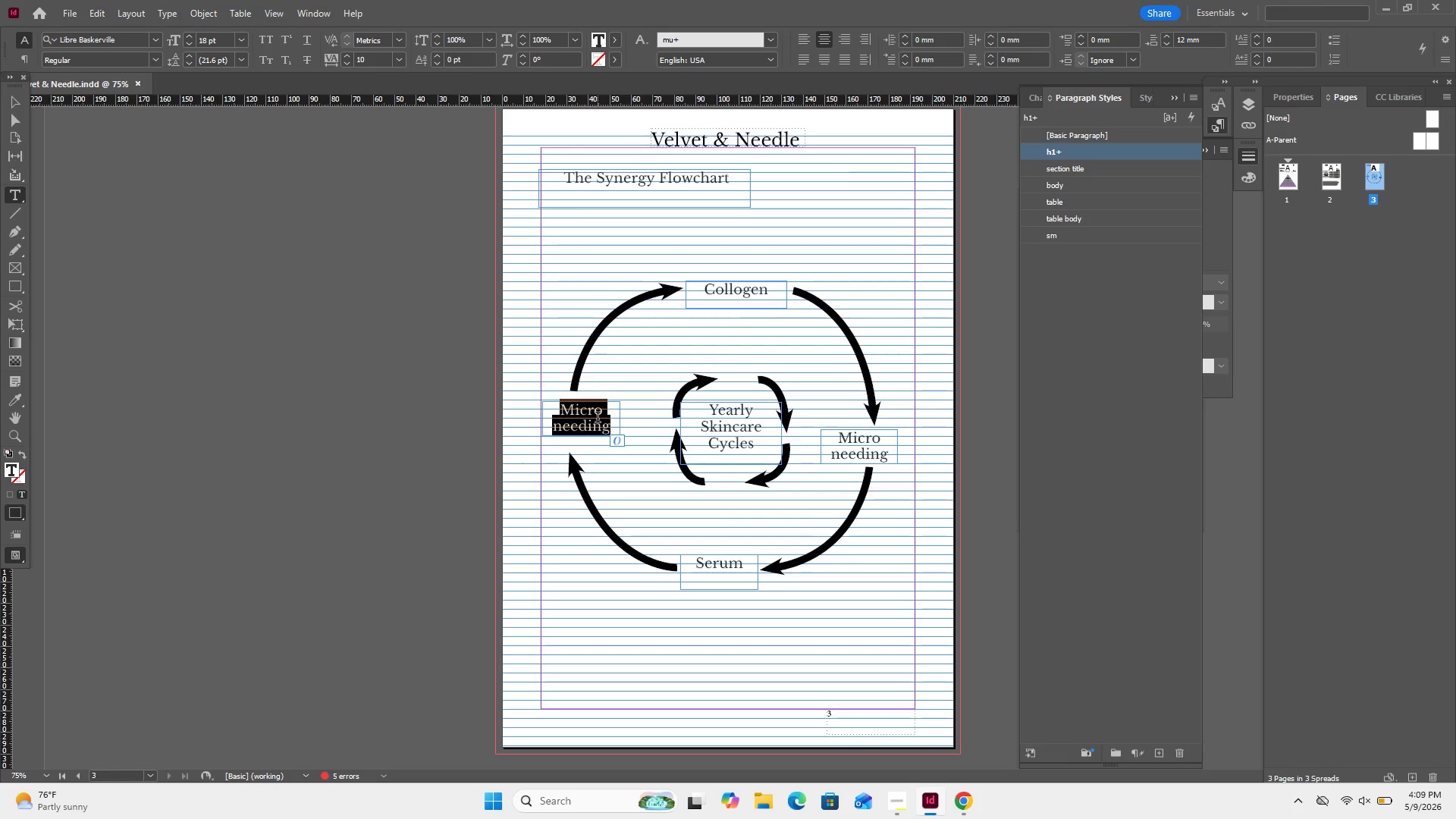 
wait(8.31)
 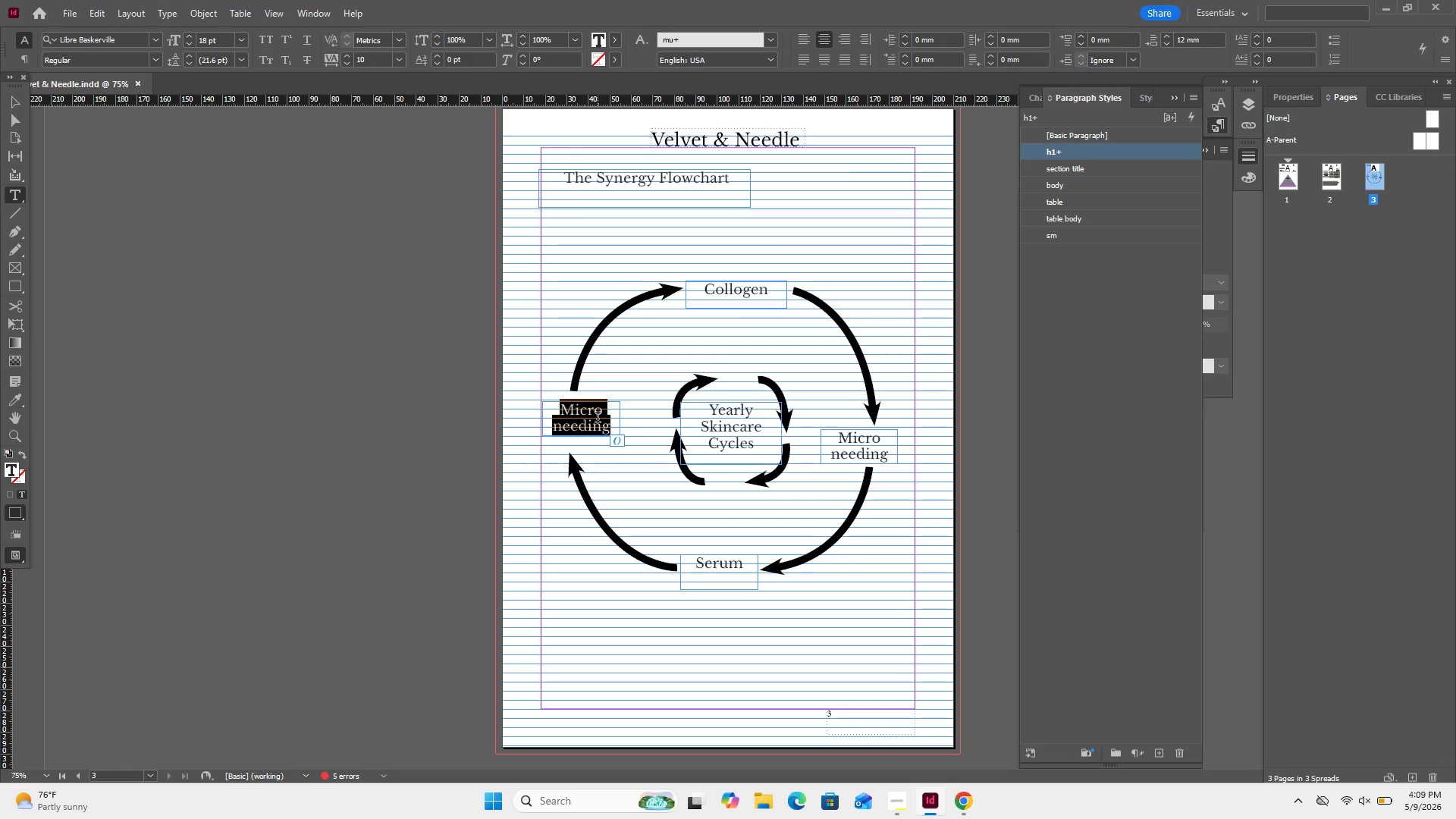 
type(Serum)
 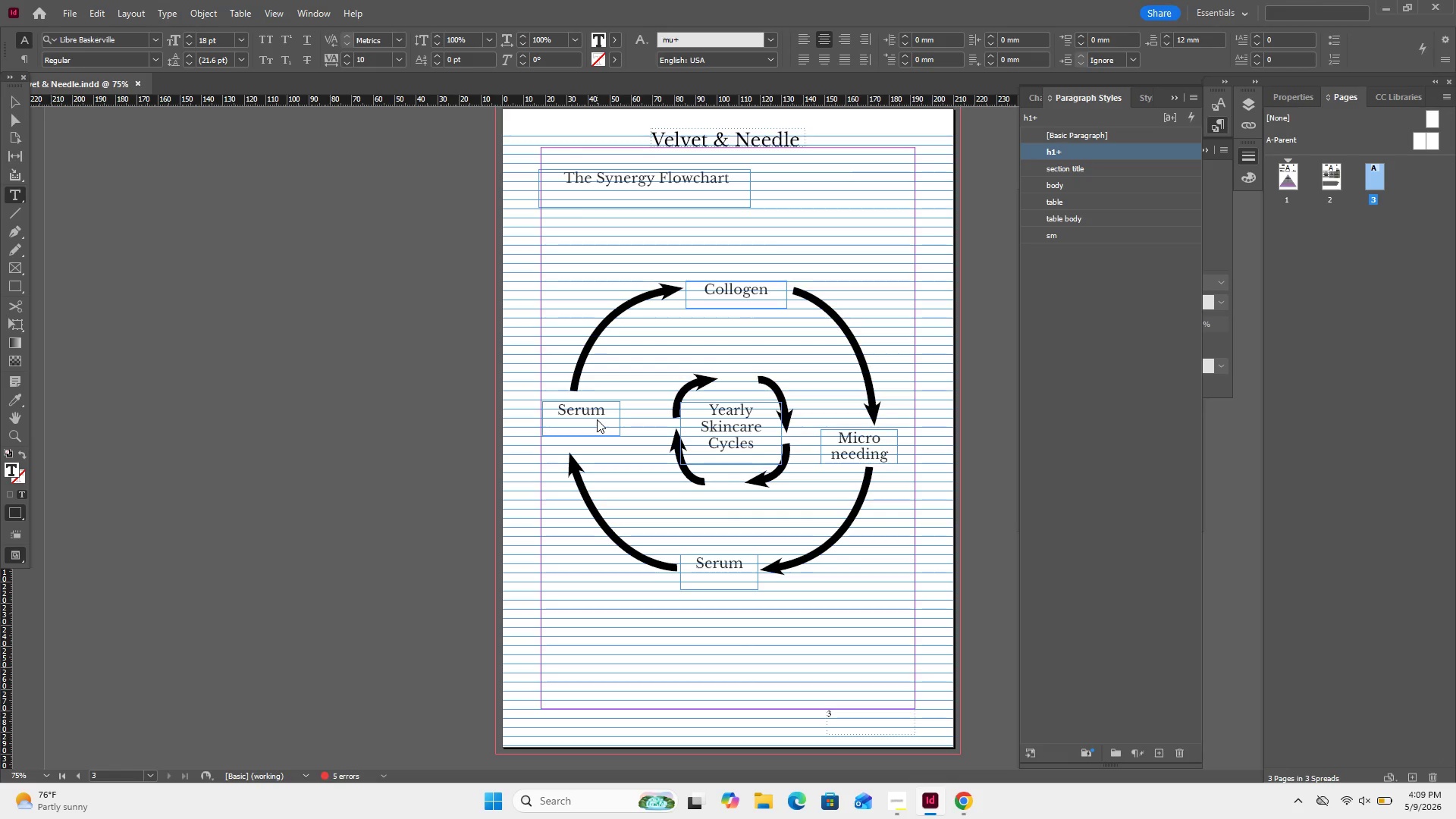 
key(Shift+Enter)
 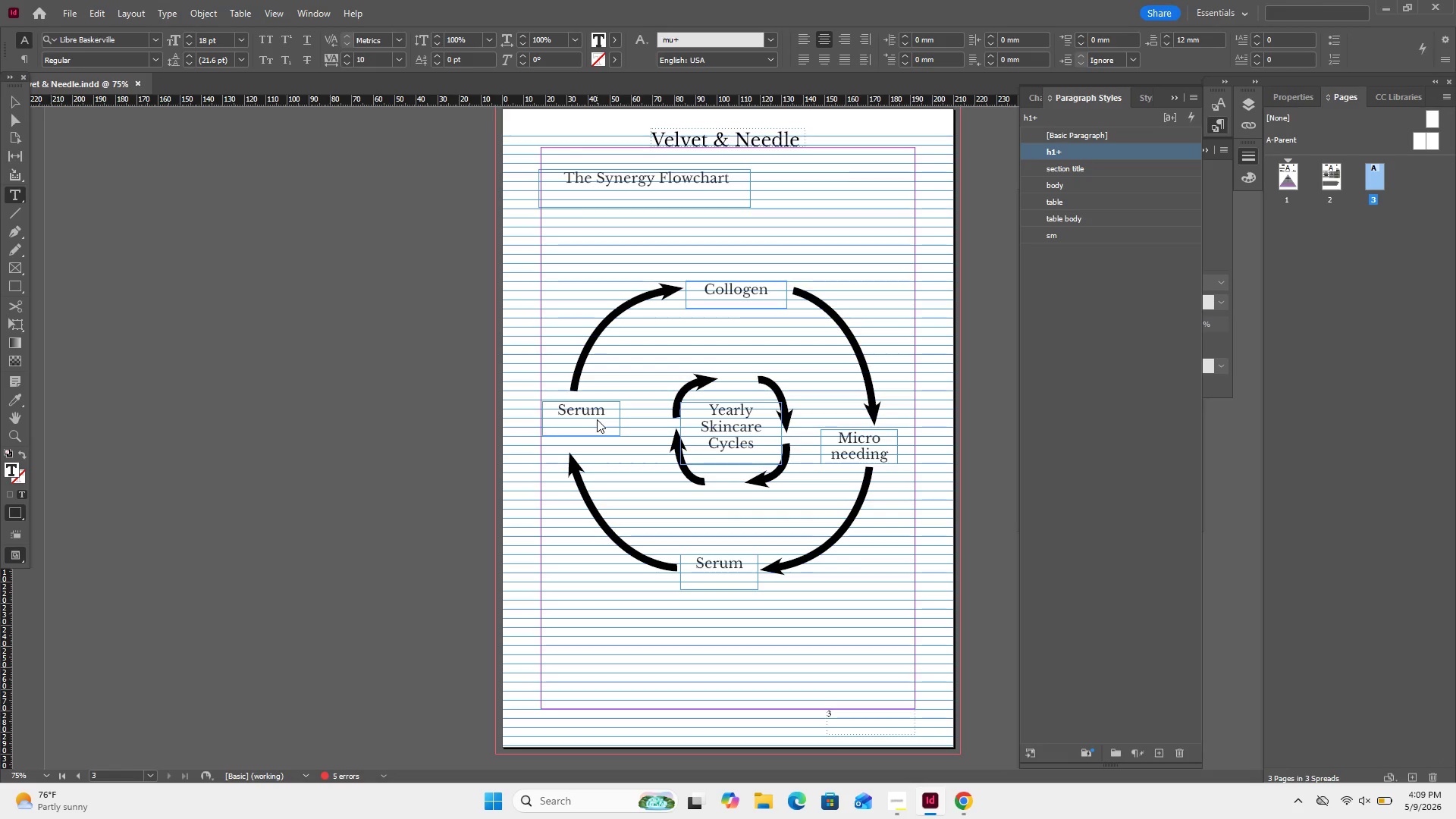 
type(micro)
 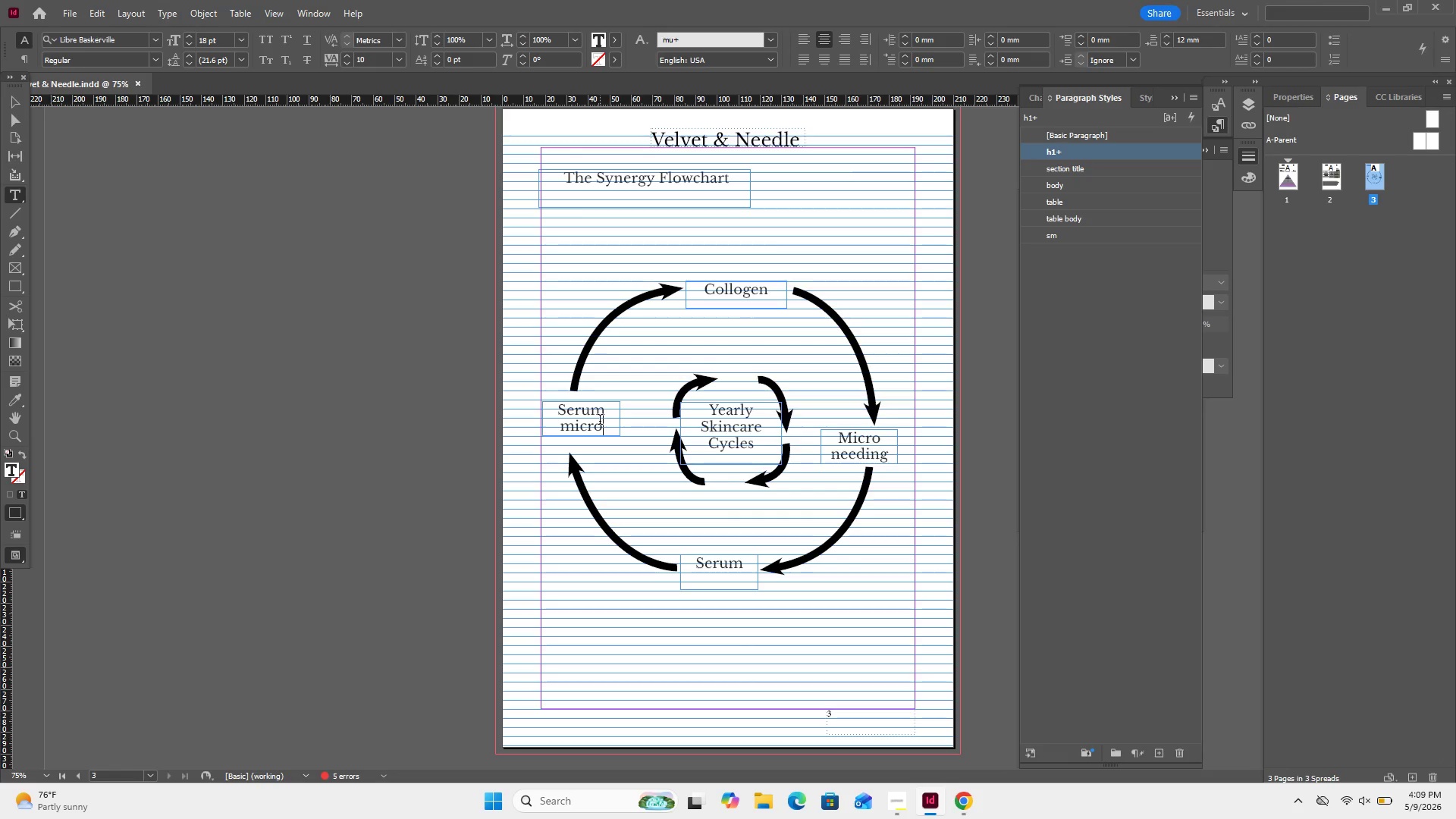 
wait(12.17)
 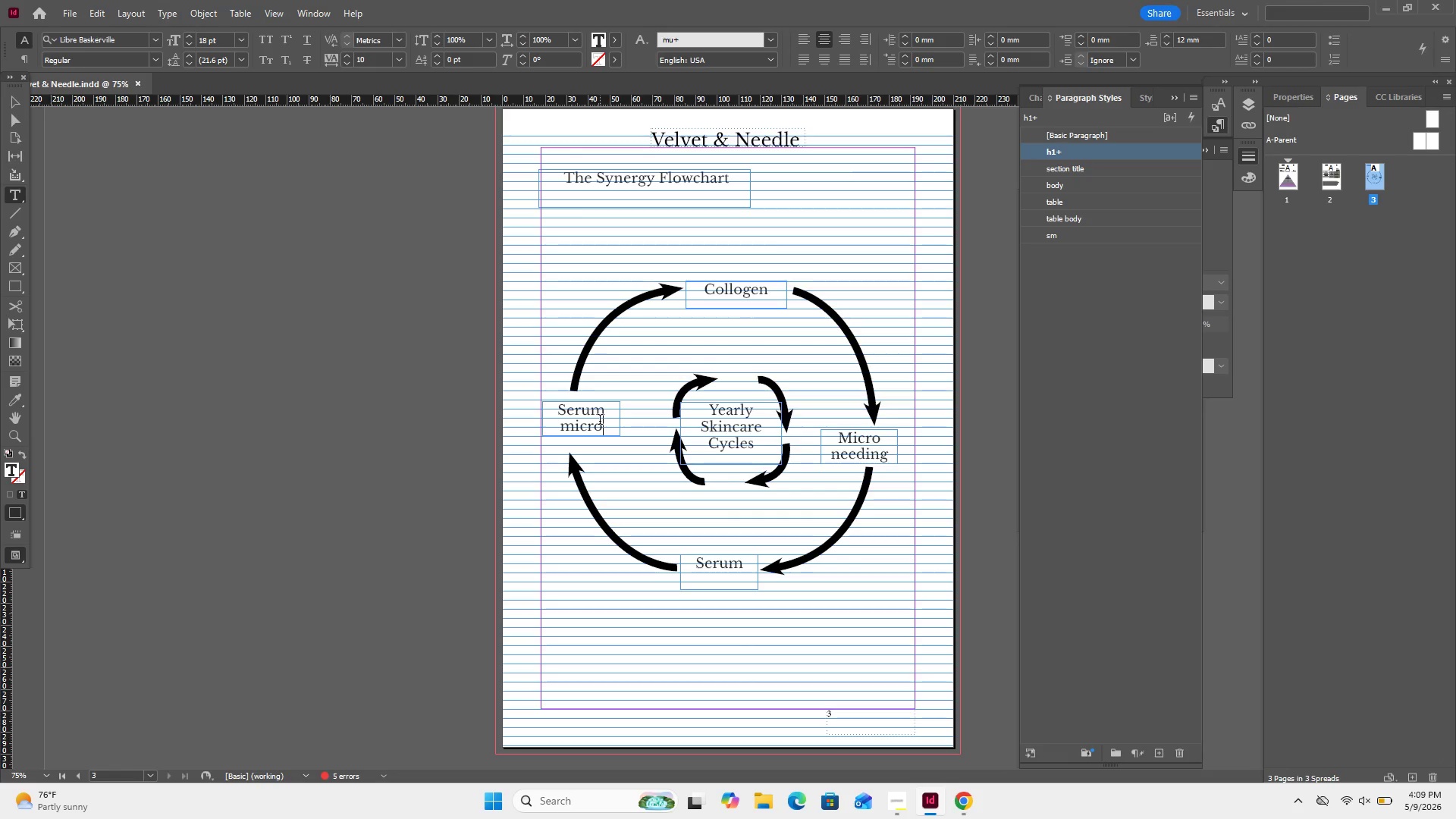 
left_click([862, 453])
 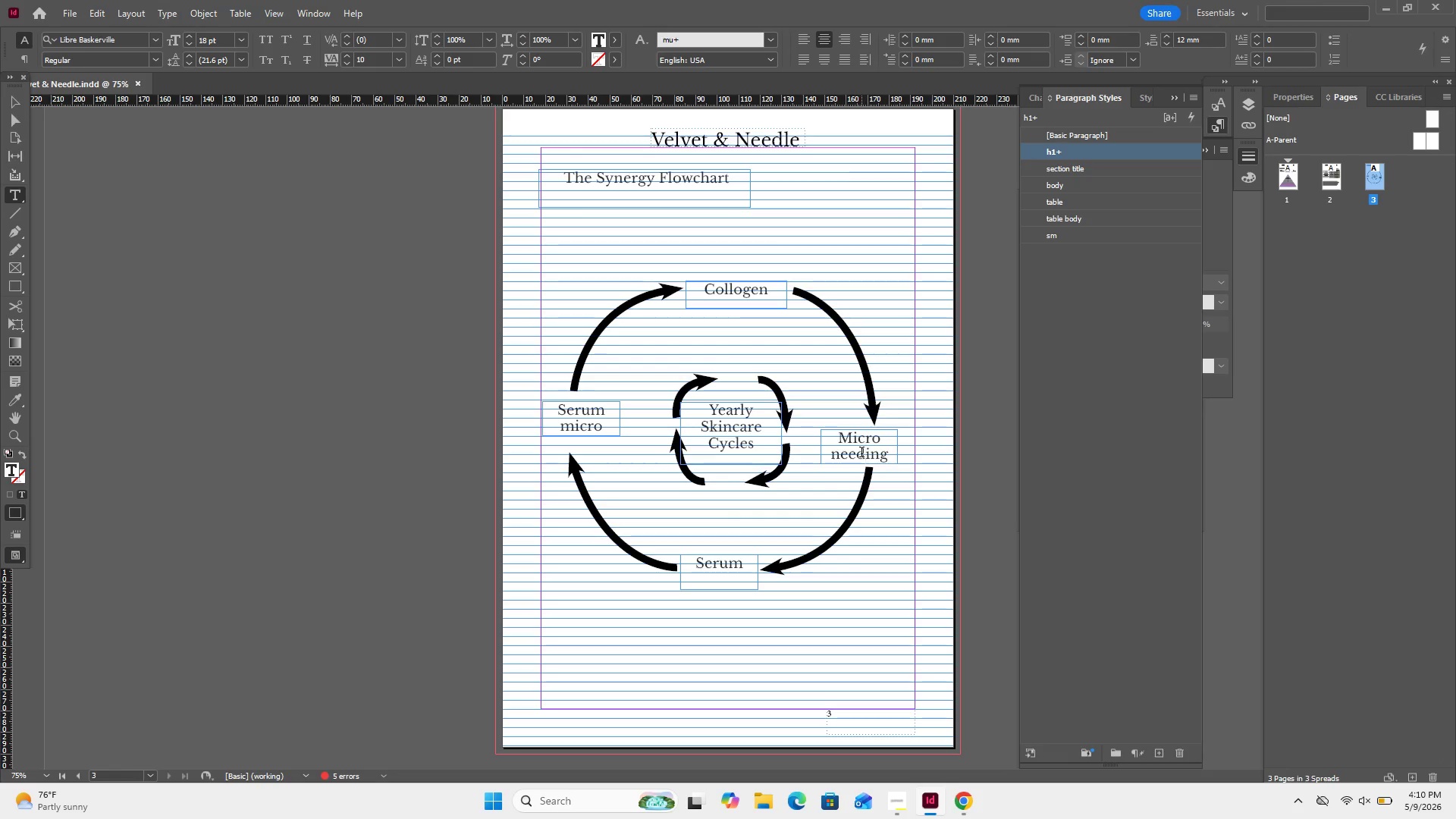 
key(L)
 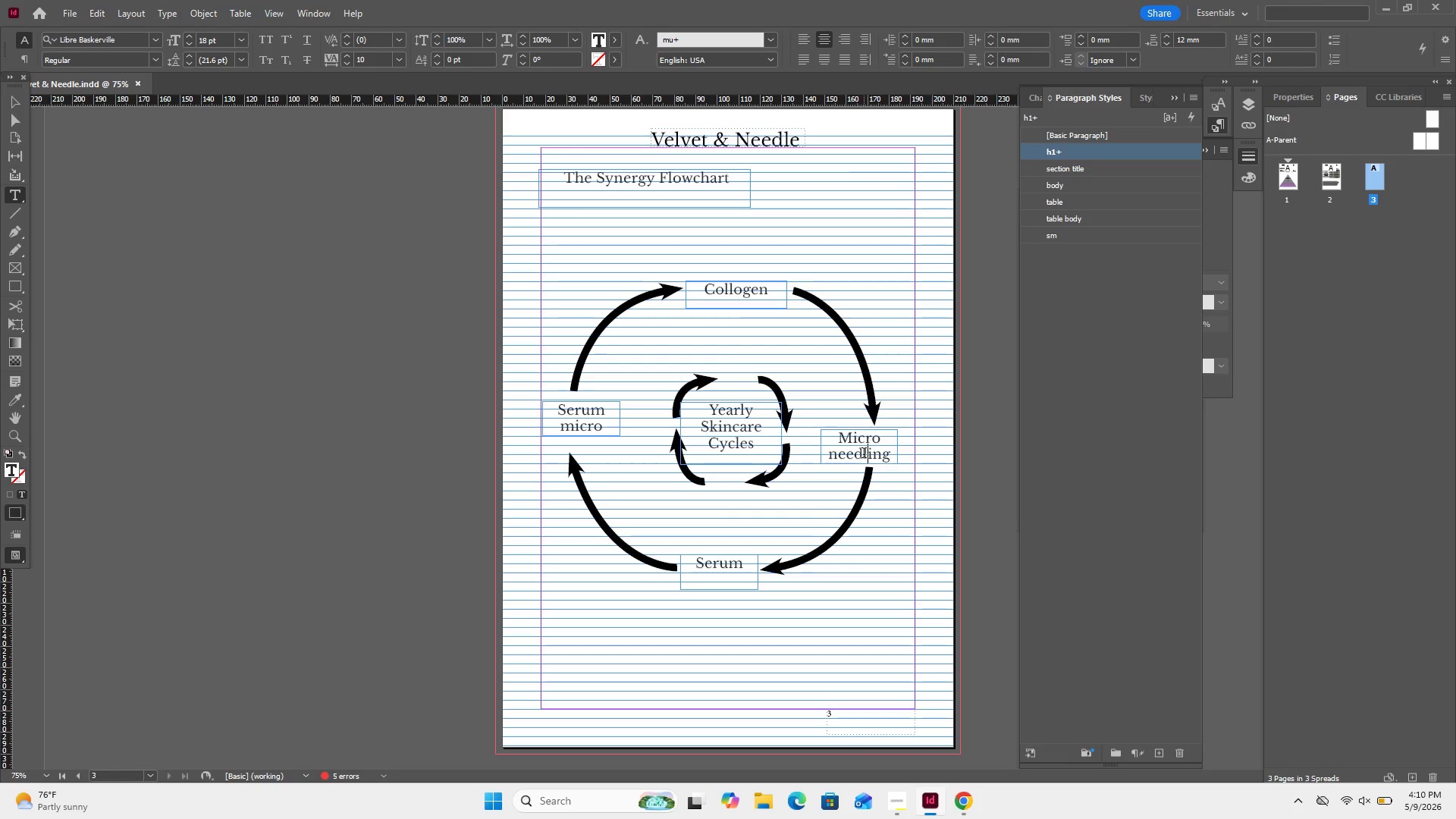 
double_click([864, 454])
 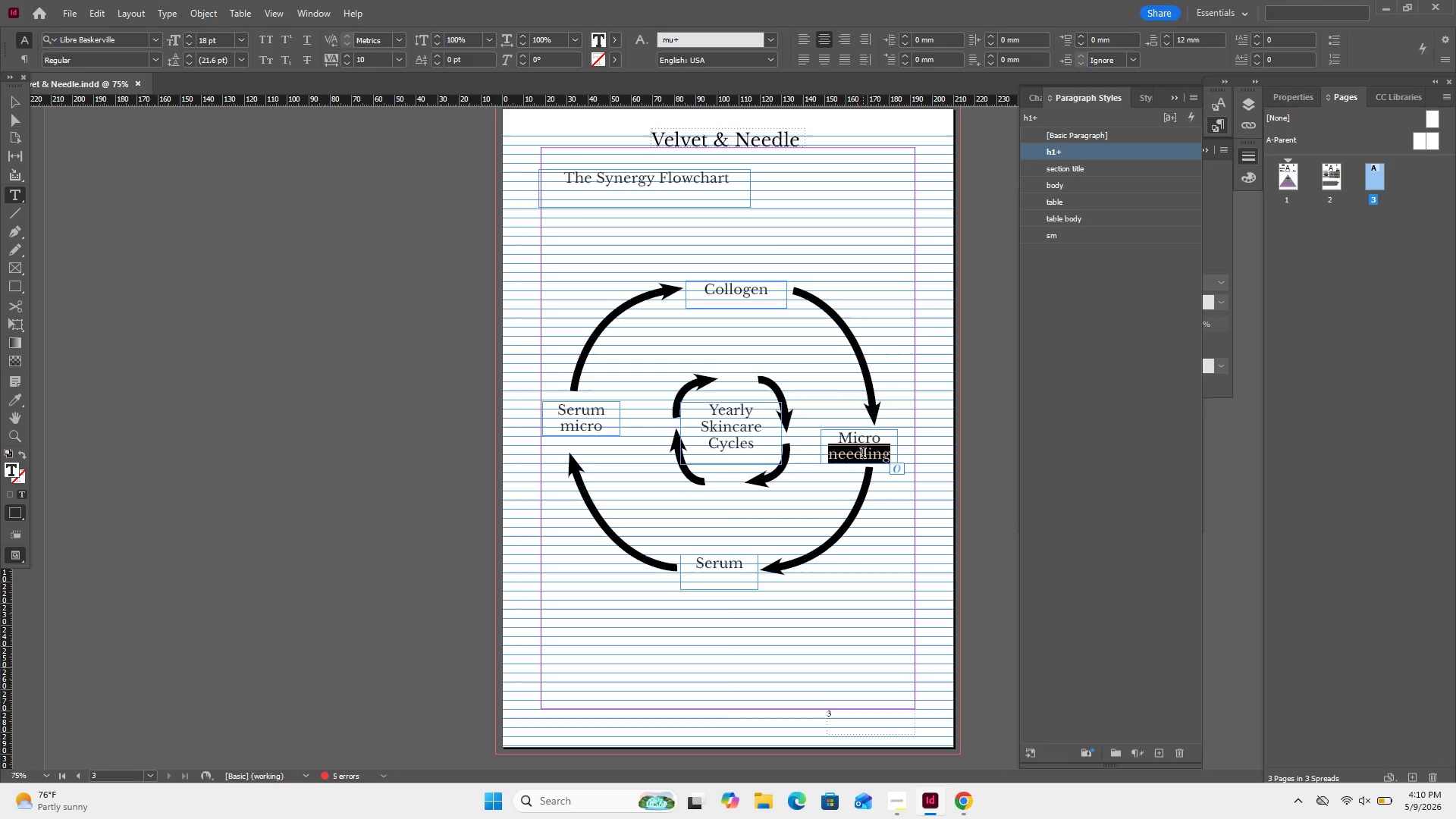 
key(Control+C)
 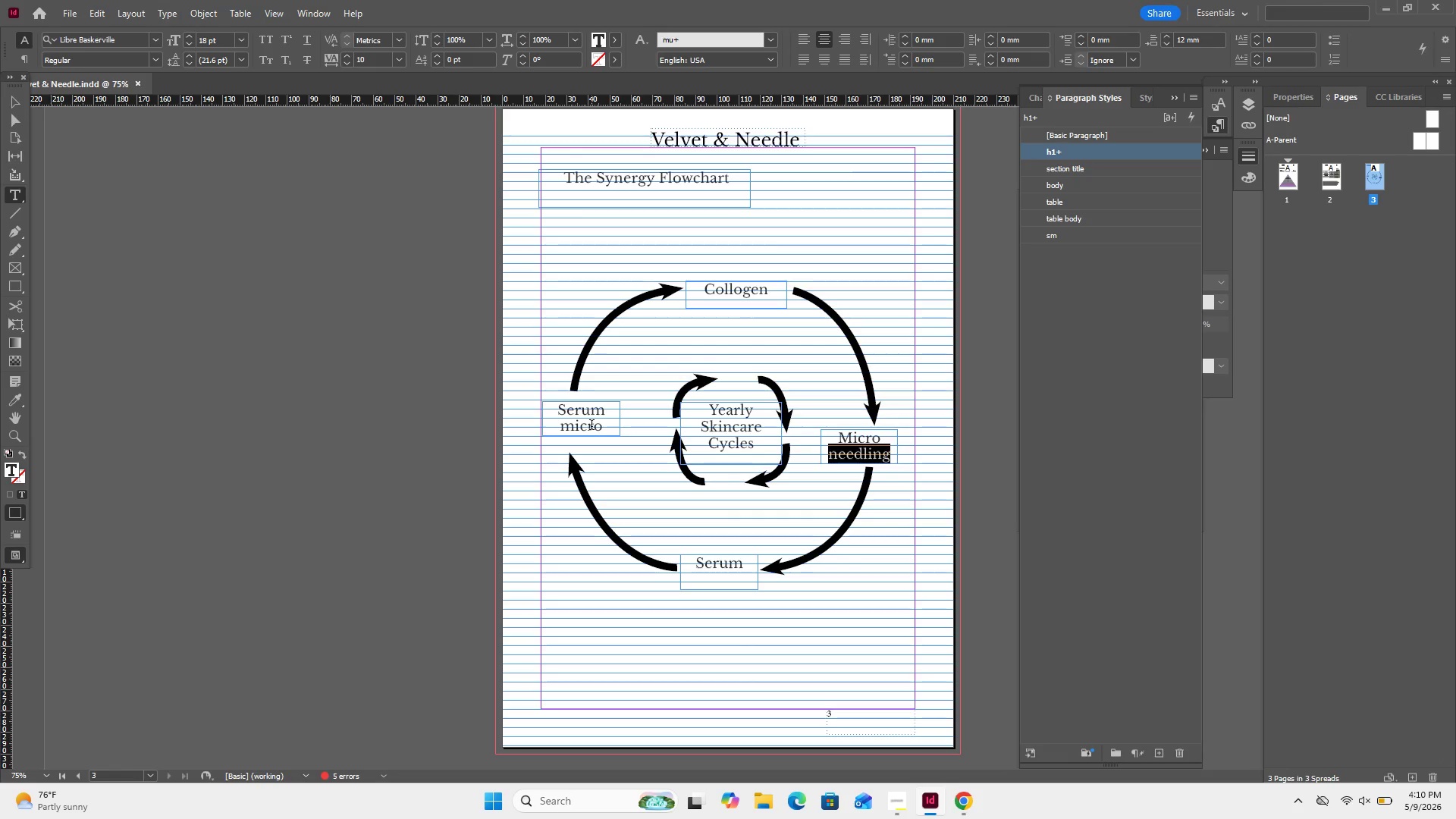 
left_click([601, 428])
 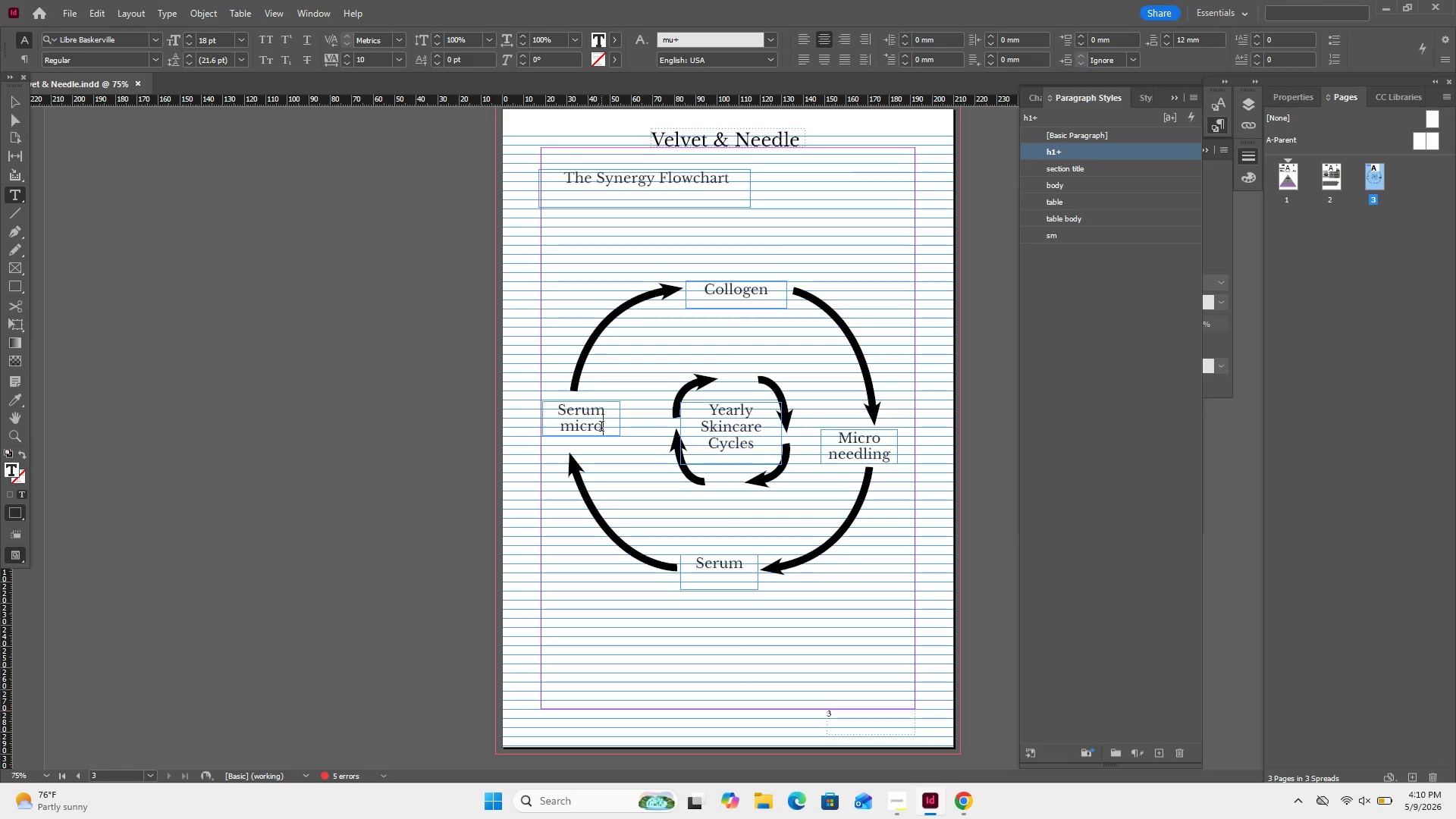 
key(Space)
 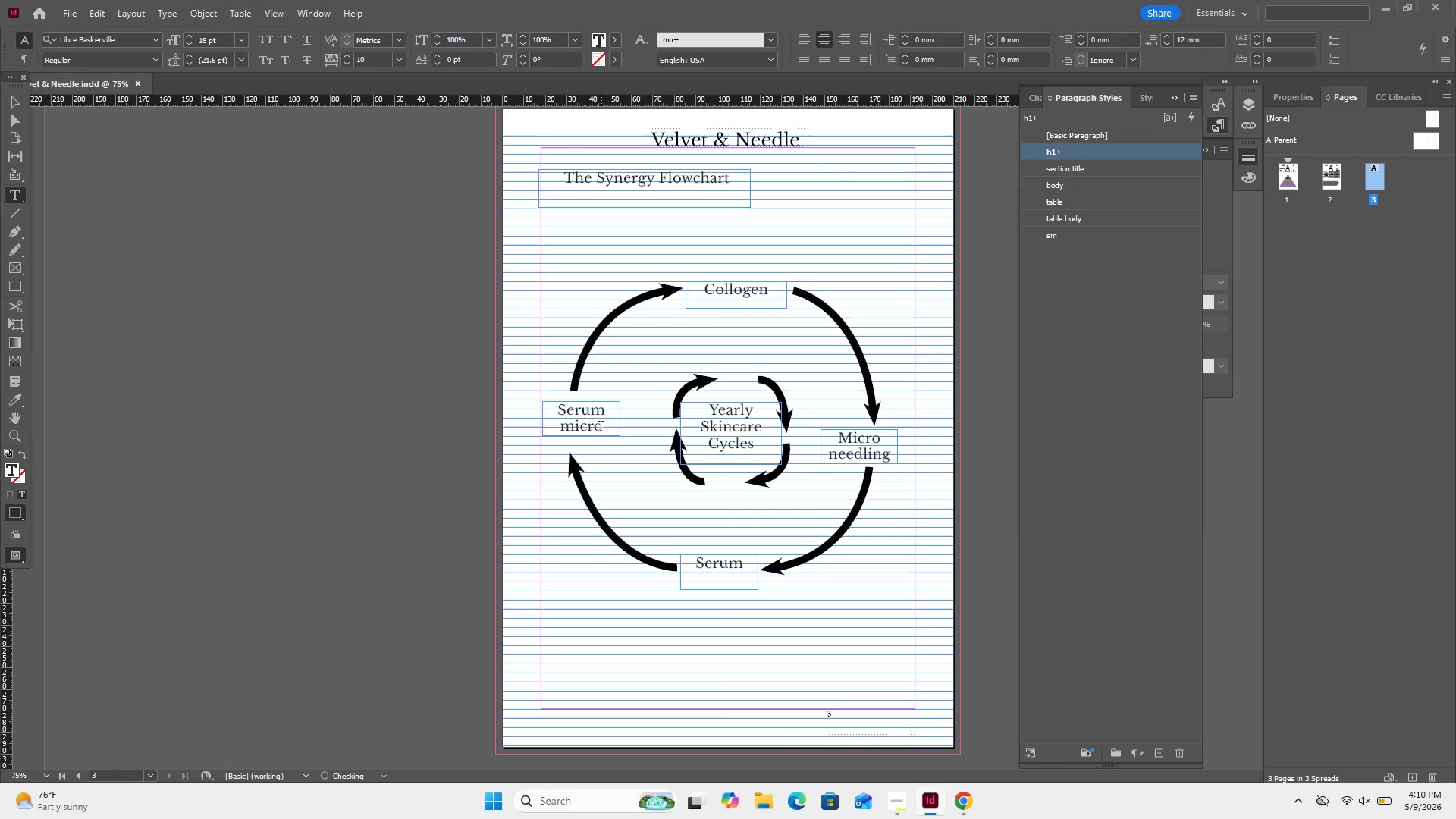 
key(Control+V)
 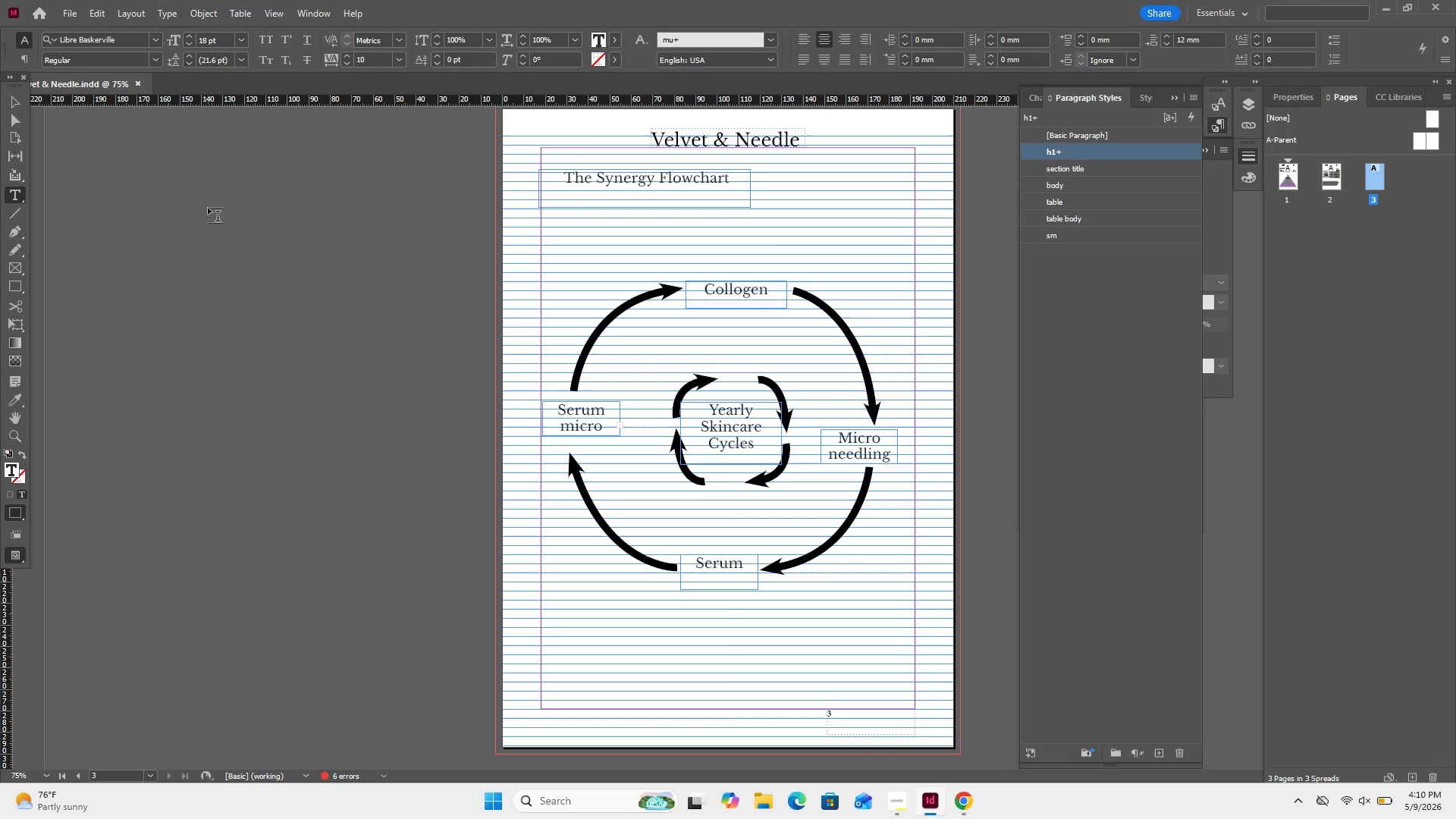 
mouse_move([31, 110])
 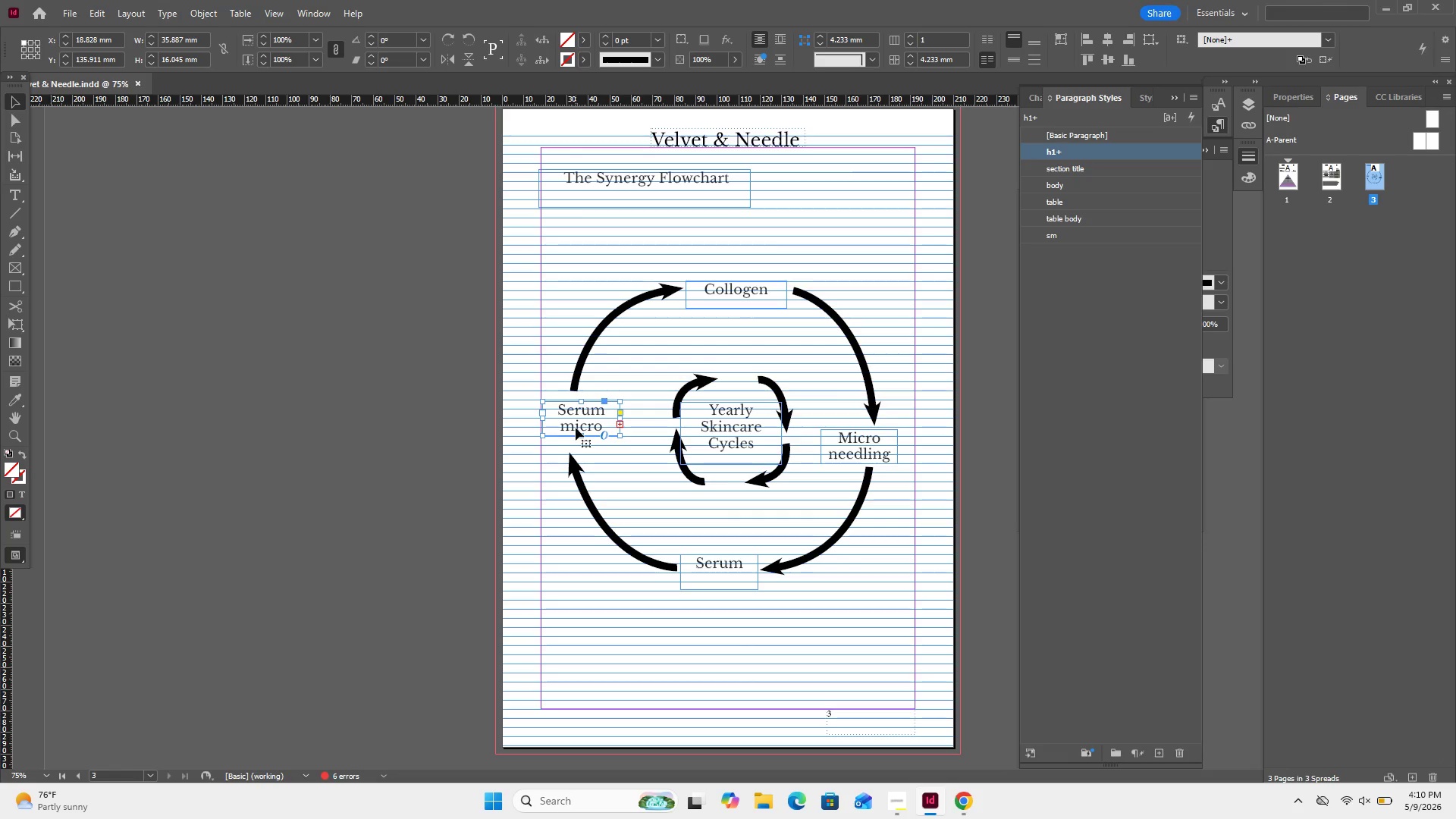 
left_click_drag(start_coordinate=[582, 435], to_coordinate=[583, 448])
 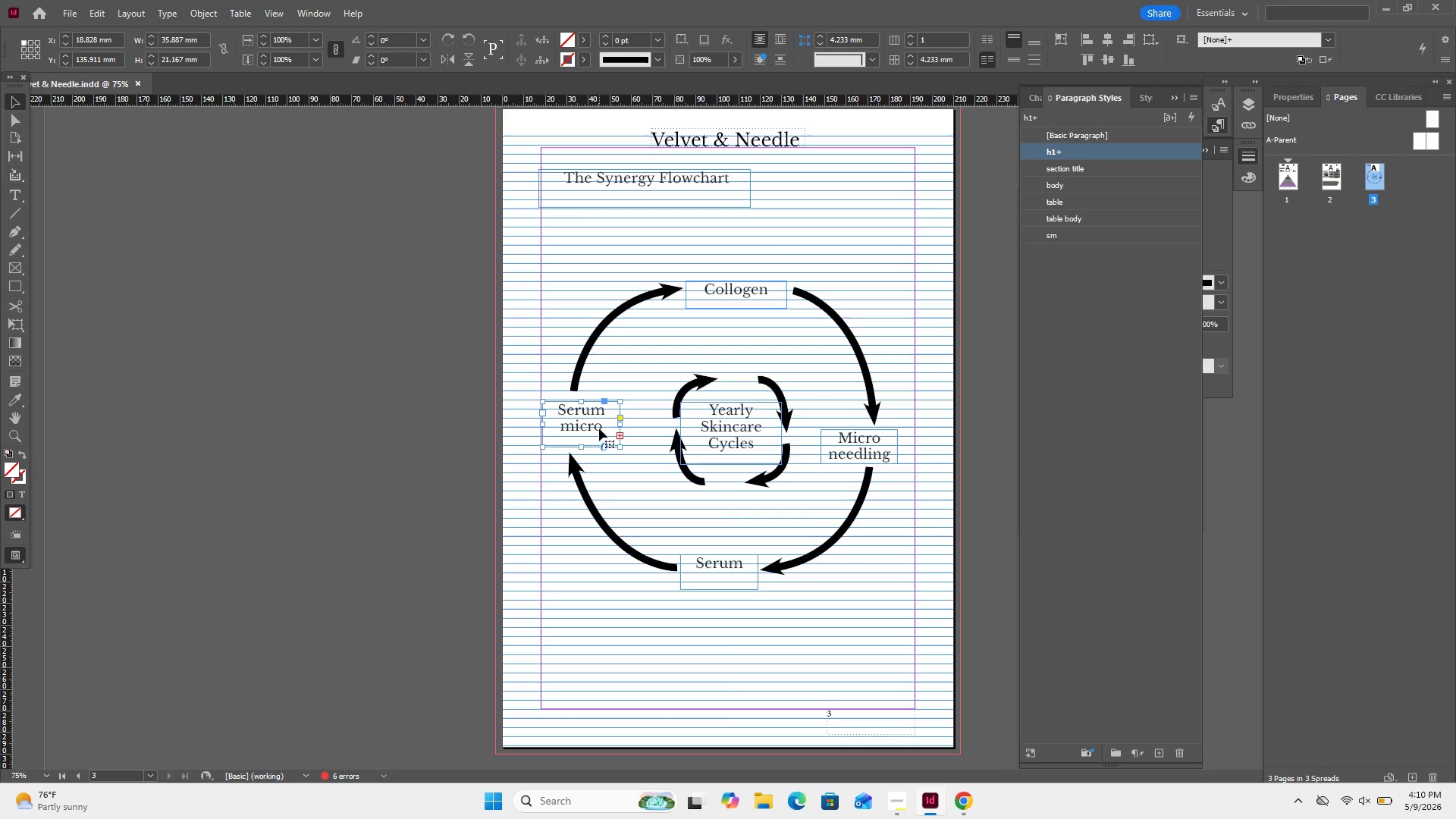 
double_click([598, 428])
 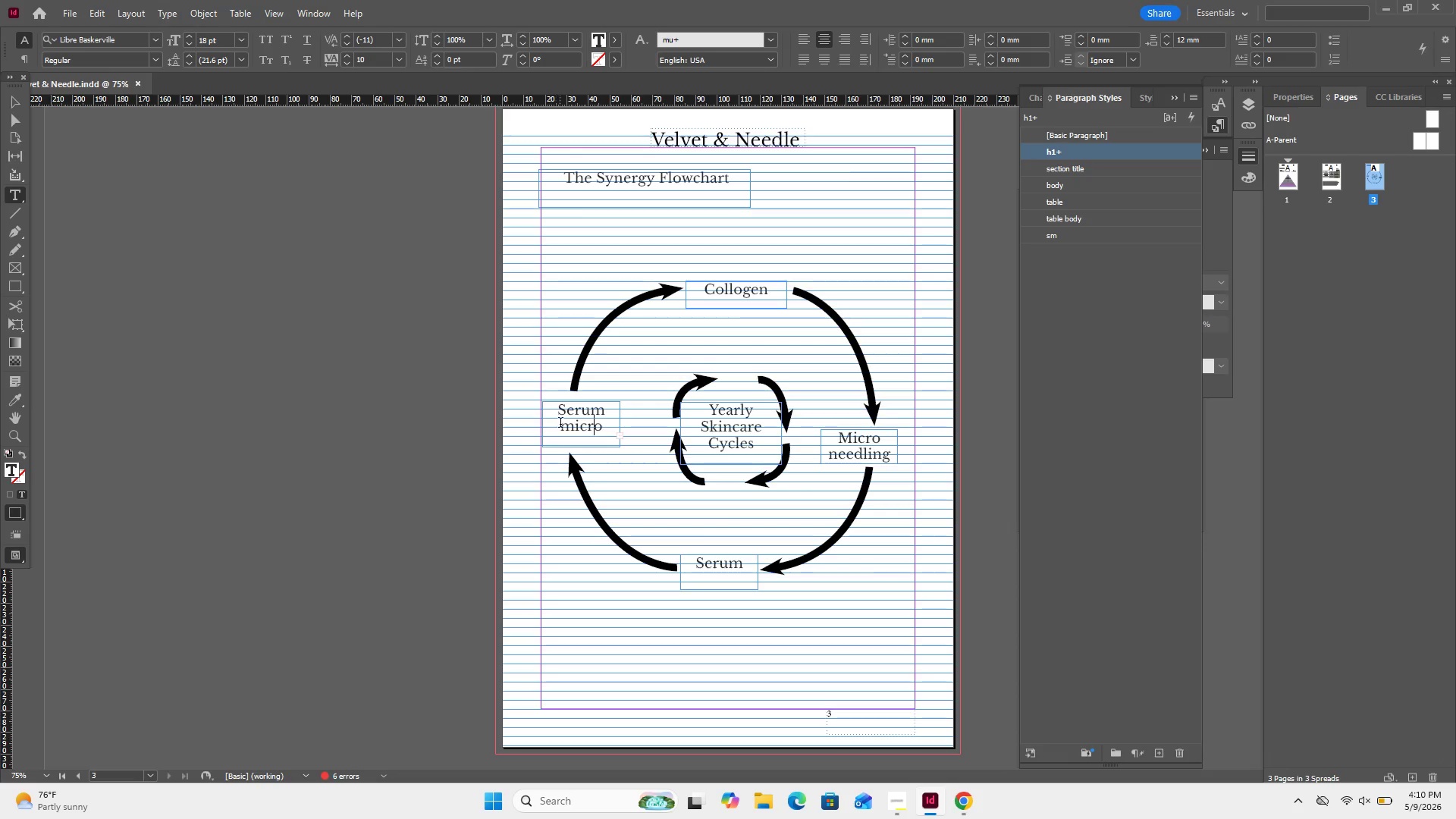 
left_click_drag(start_coordinate=[562, 426], to_coordinate=[610, 453])
 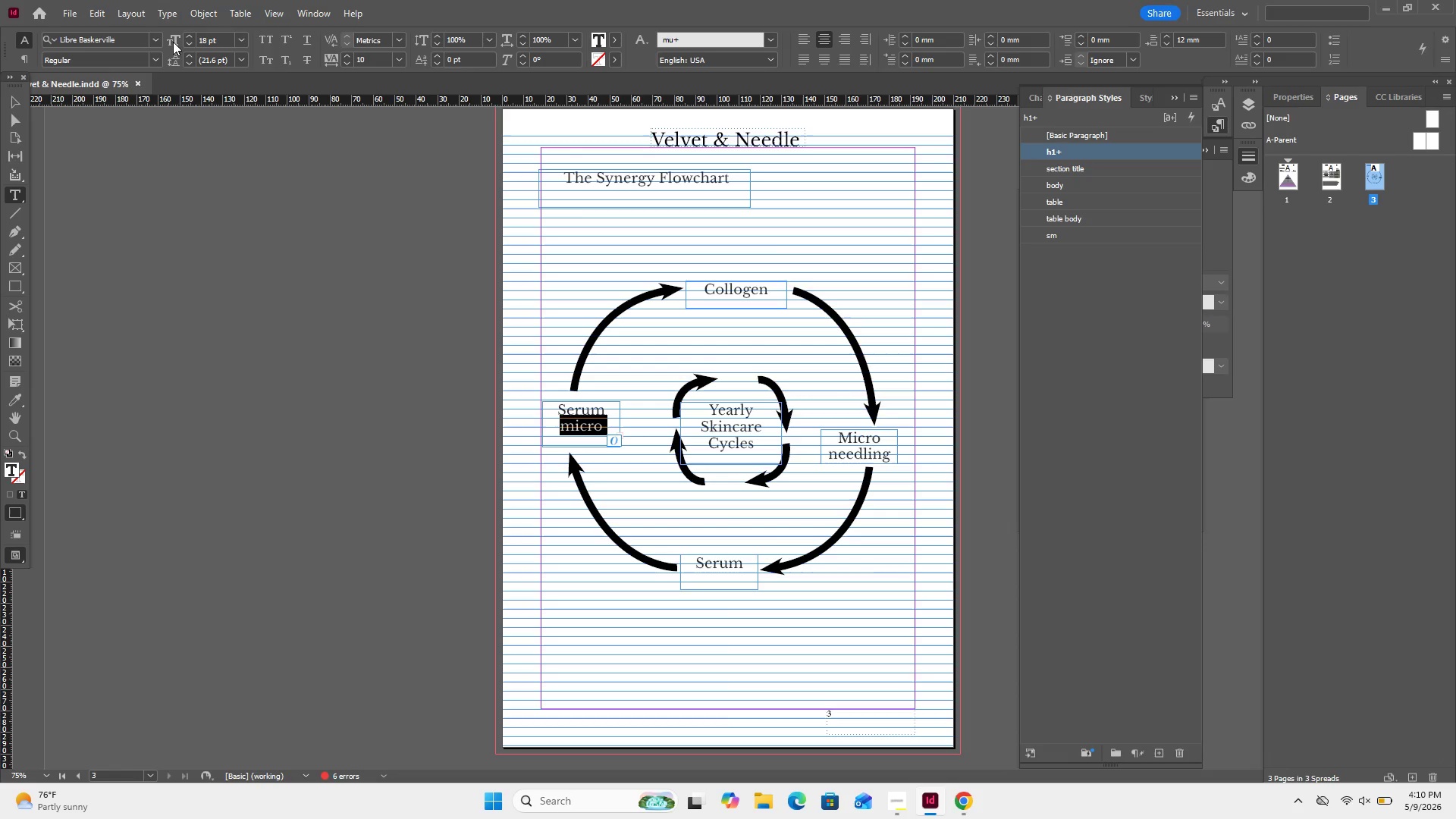 
left_click([190, 43])
 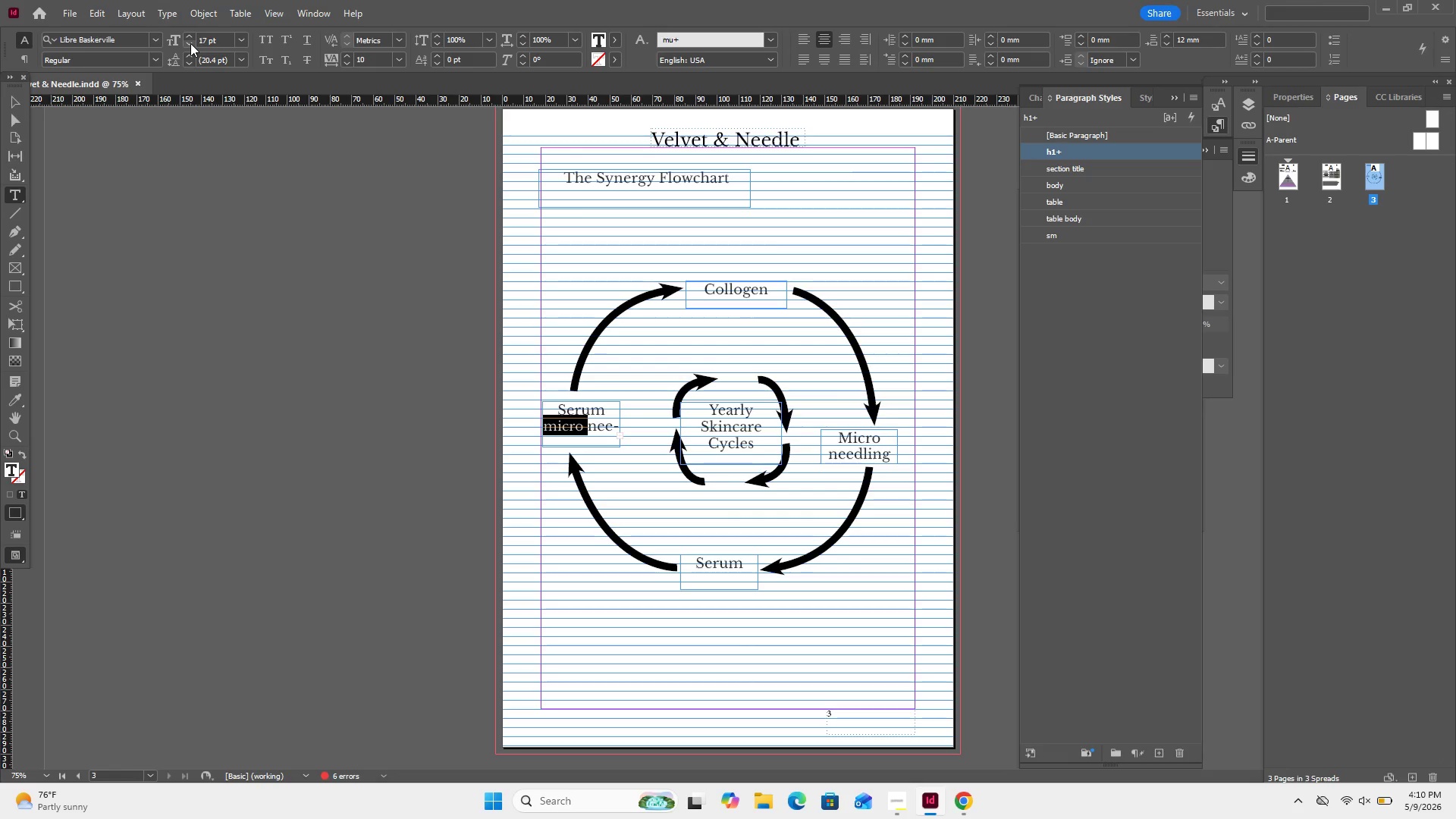 
left_click([190, 43])
 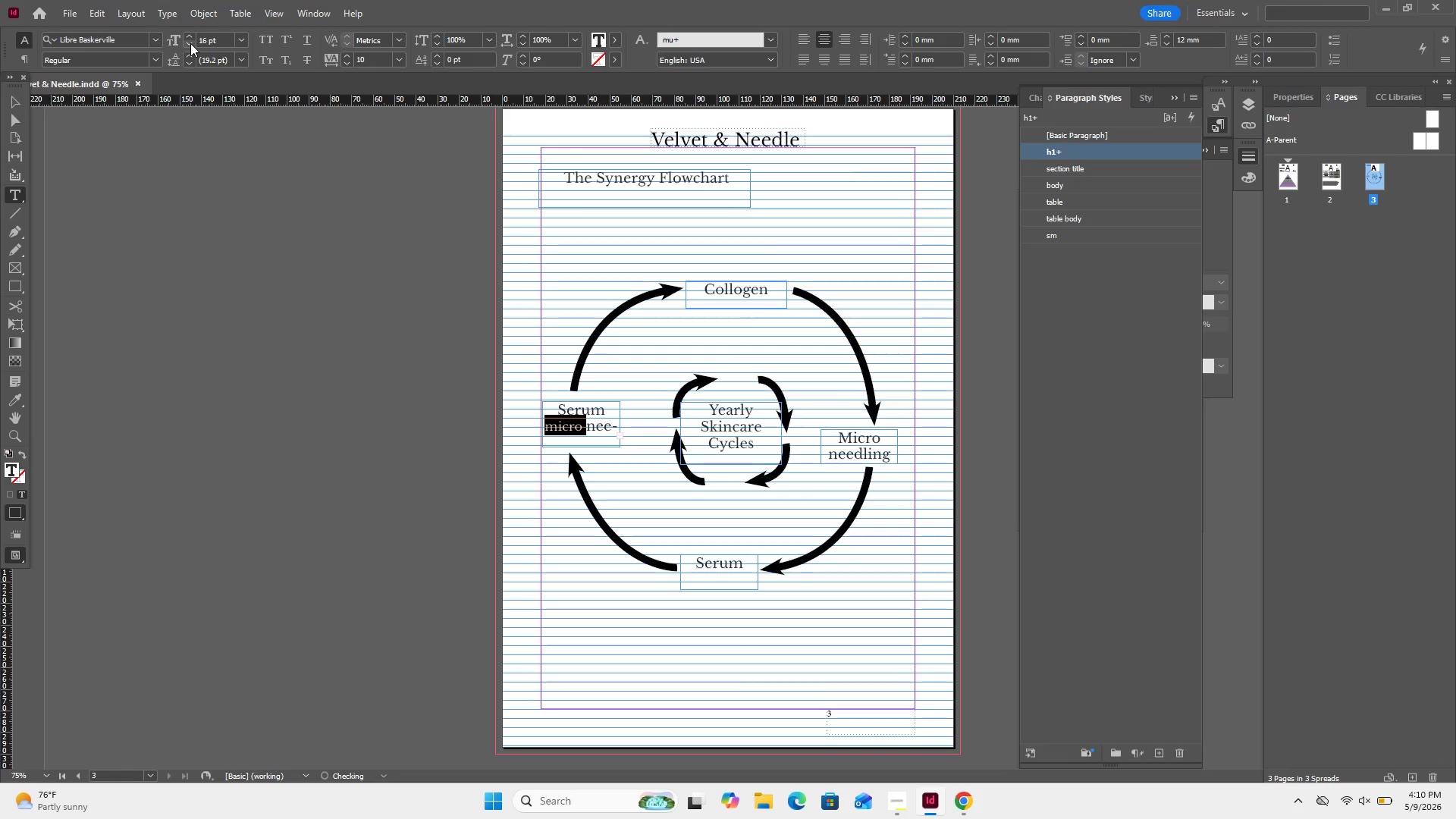 
left_click([190, 43])
 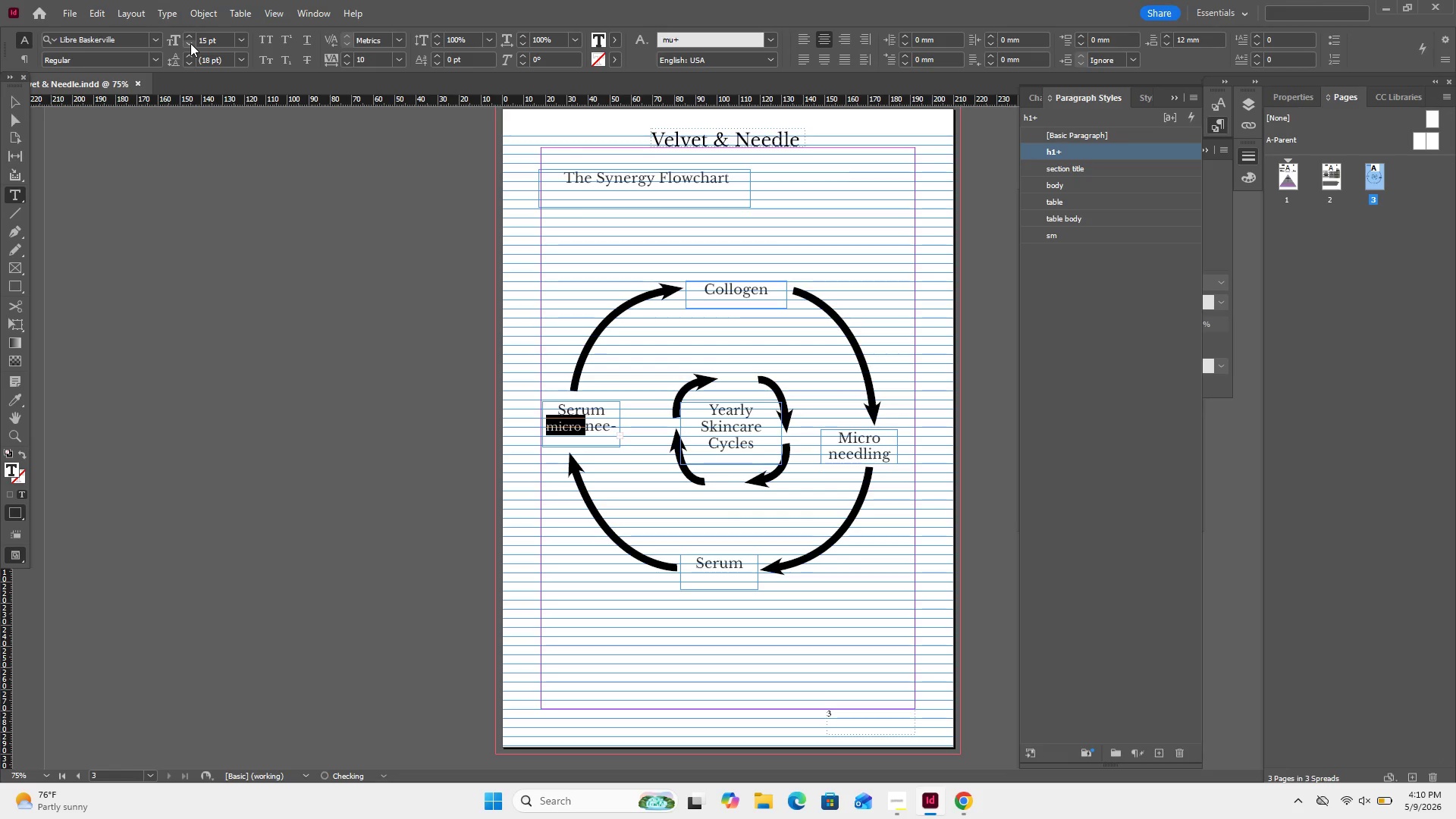 
left_click([190, 43])
 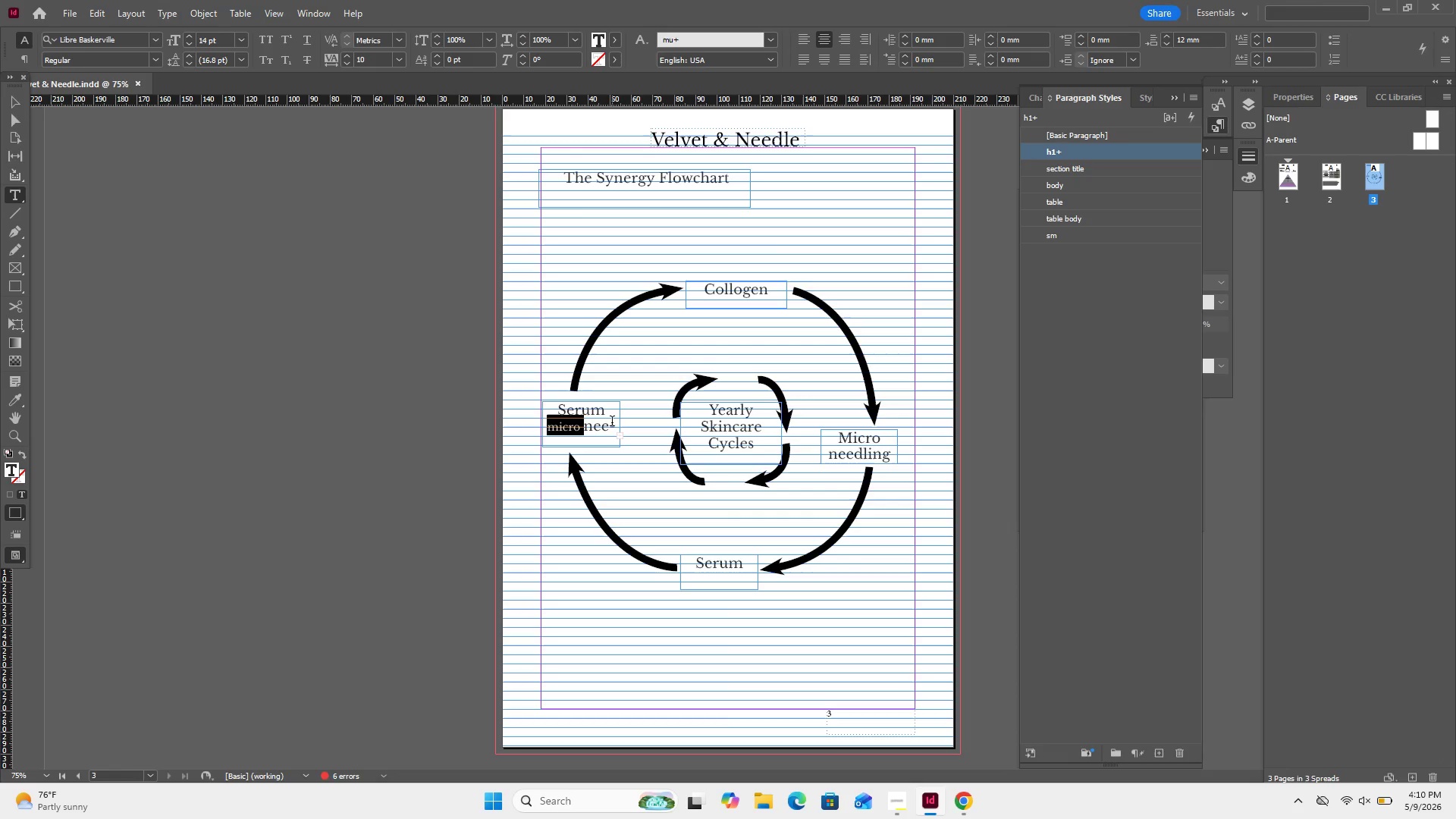 
double_click([607, 426])
 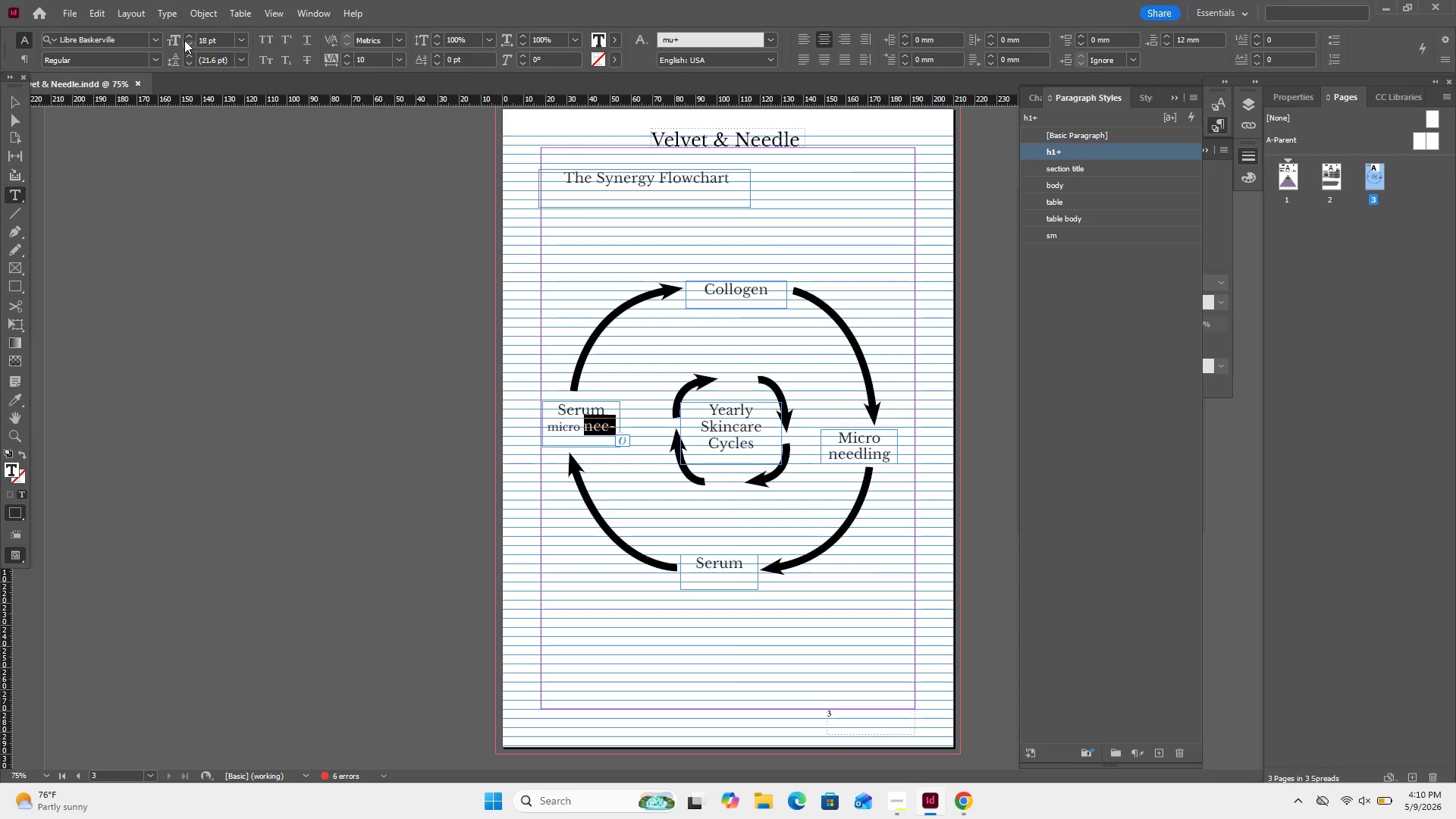 
double_click([184, 40])
 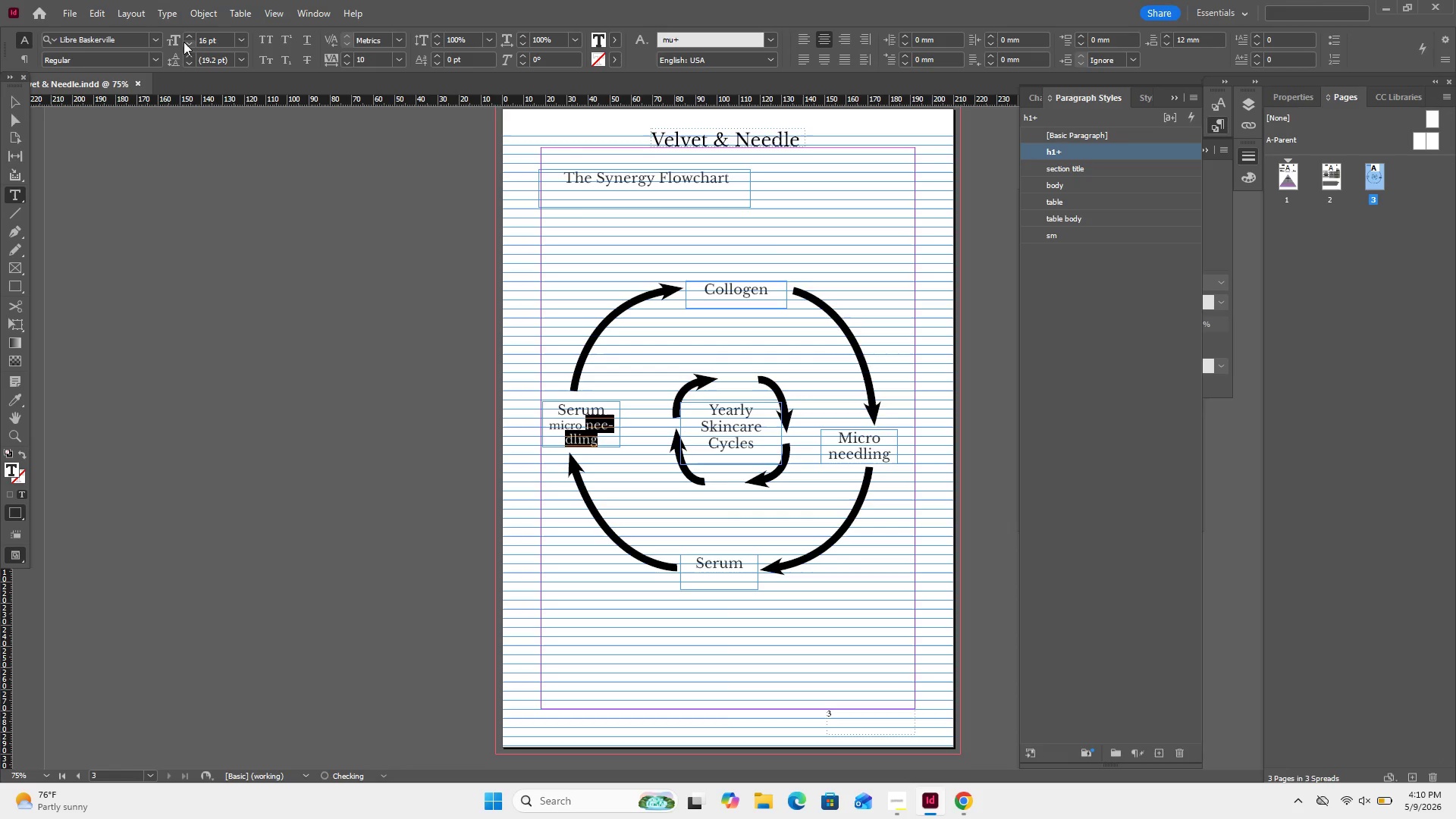 
left_click([184, 42])
 